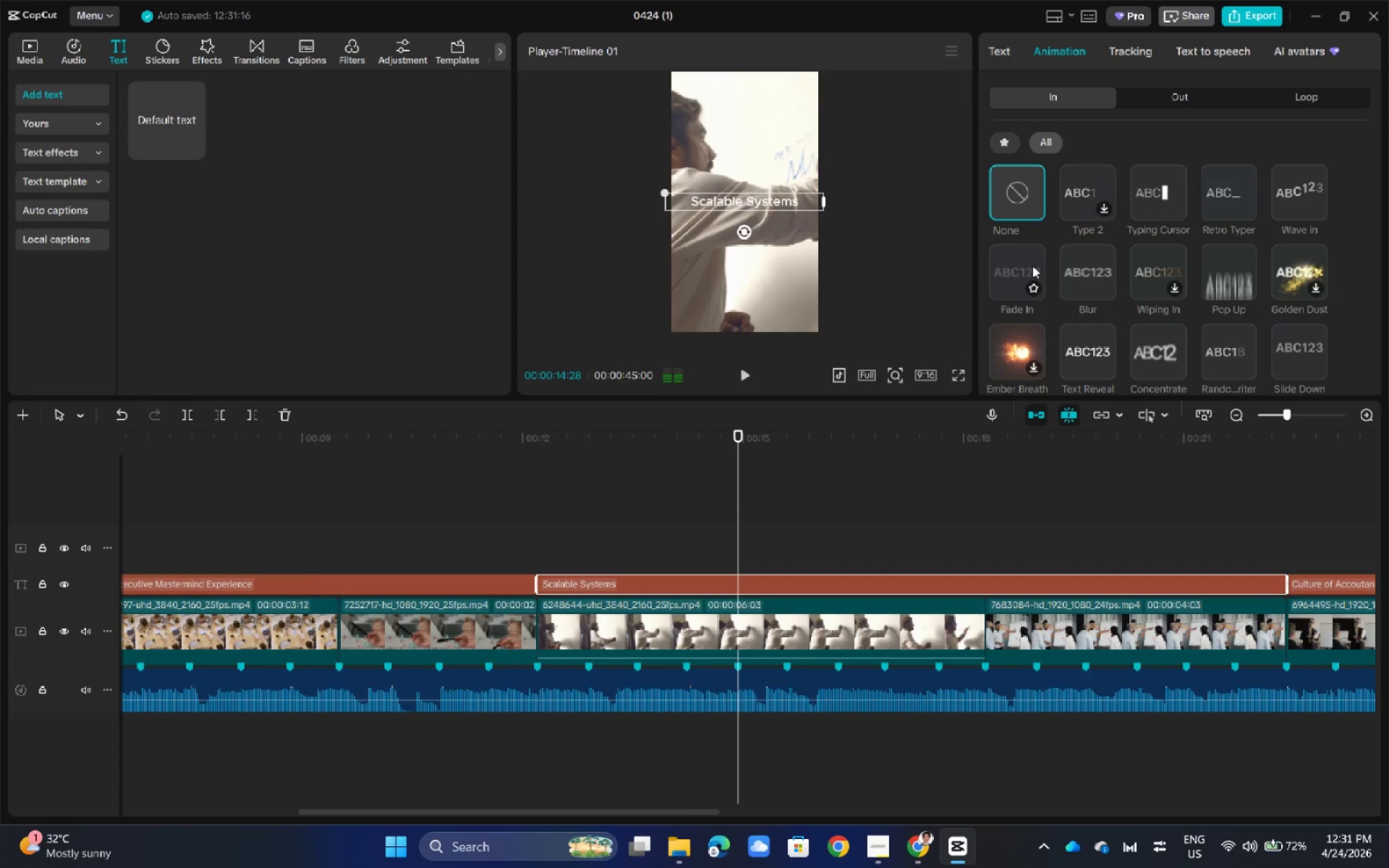 
wait(7.06)
 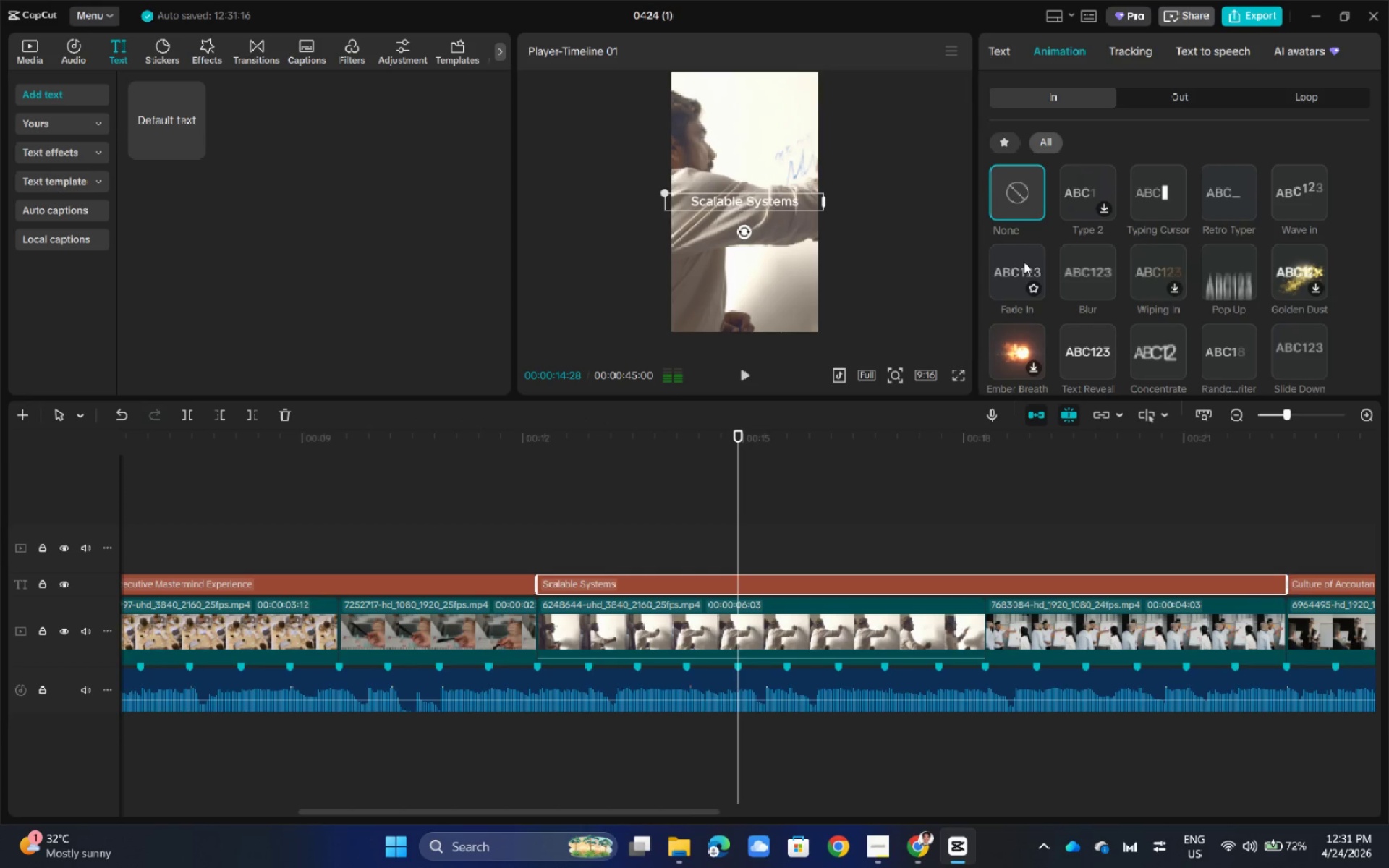 
double_click([1069, 56])
 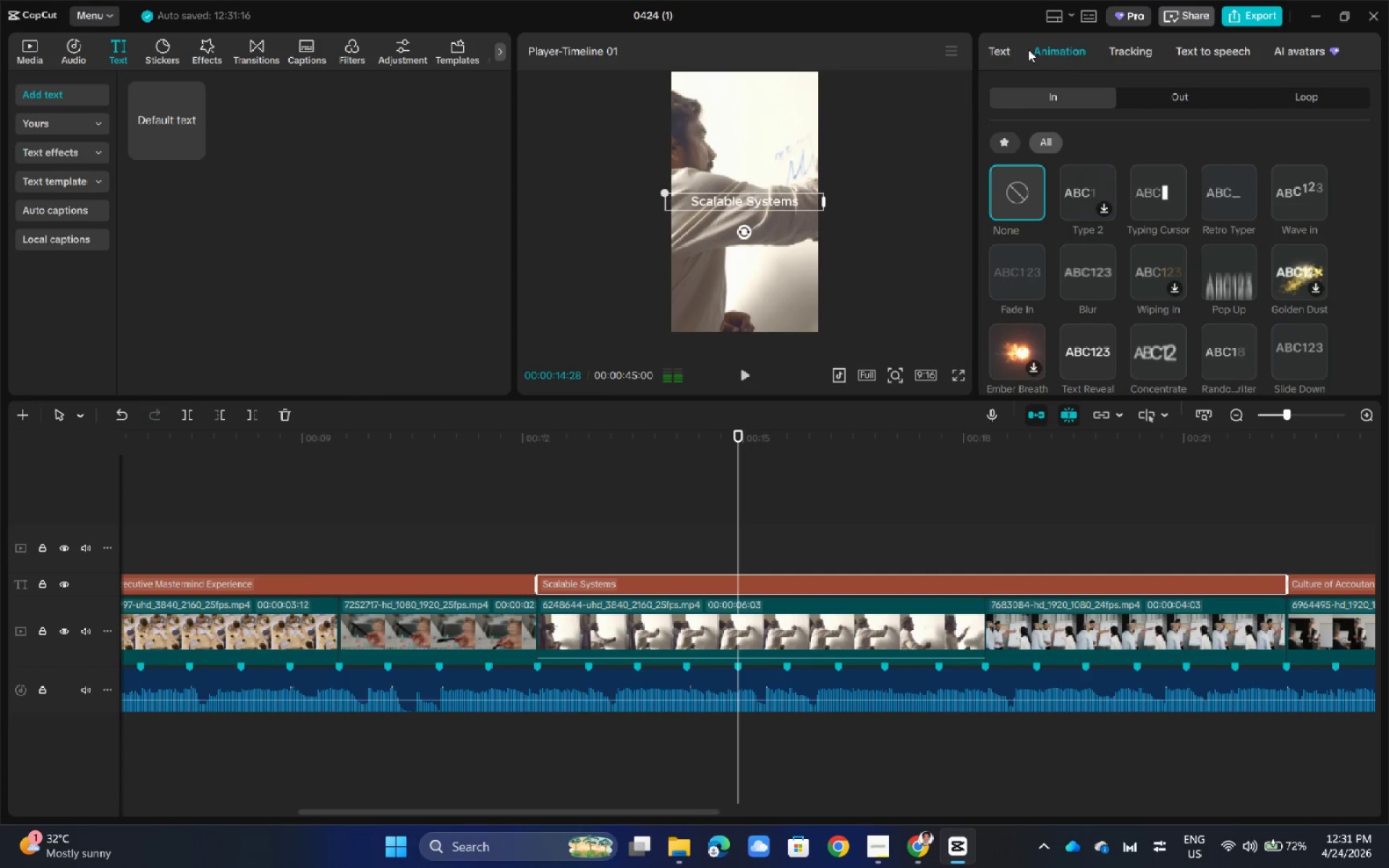 
triple_click([1003, 46])
 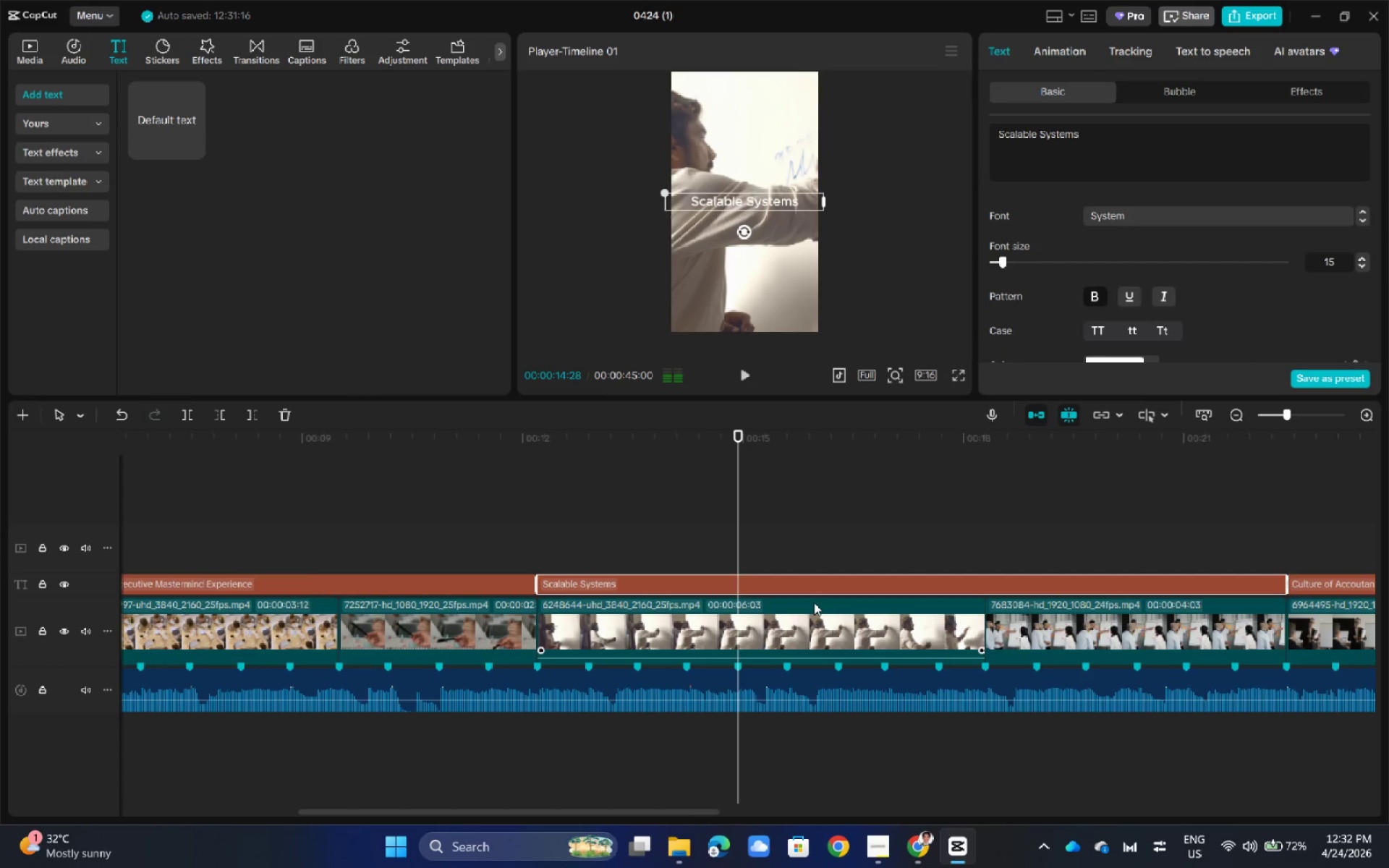 
wait(9.36)
 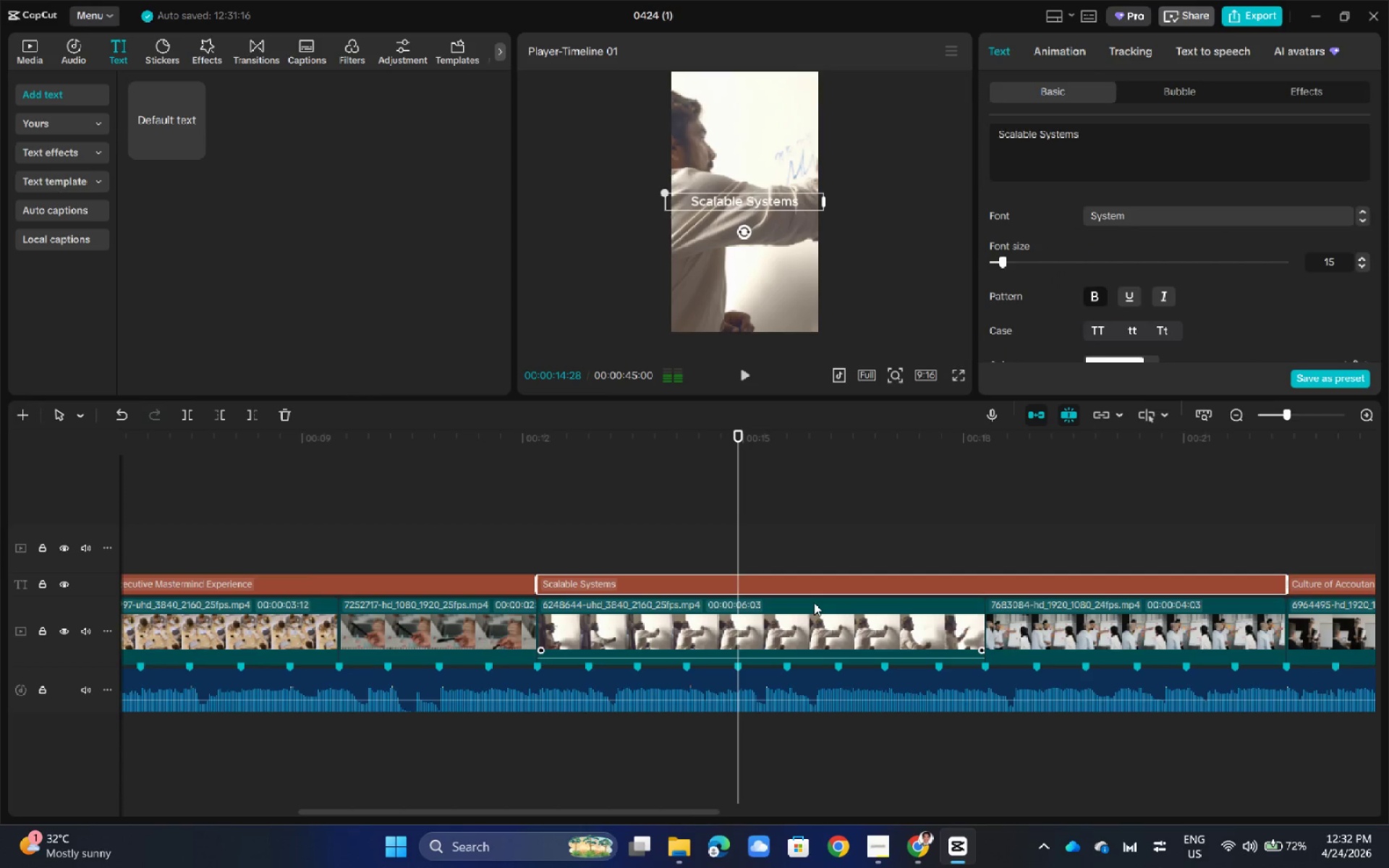 
left_click([678, 580])
 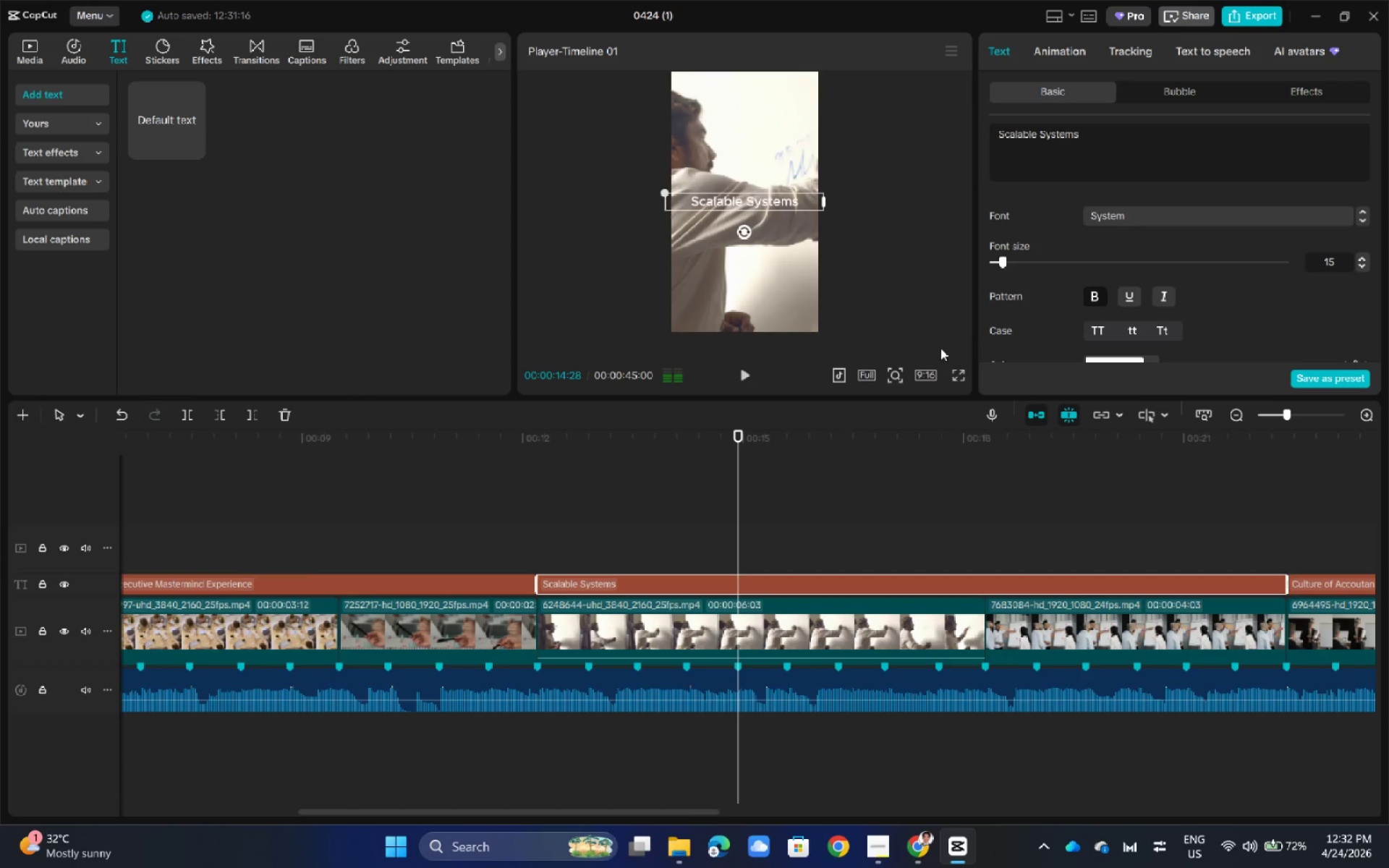 
left_click([1150, 84])
 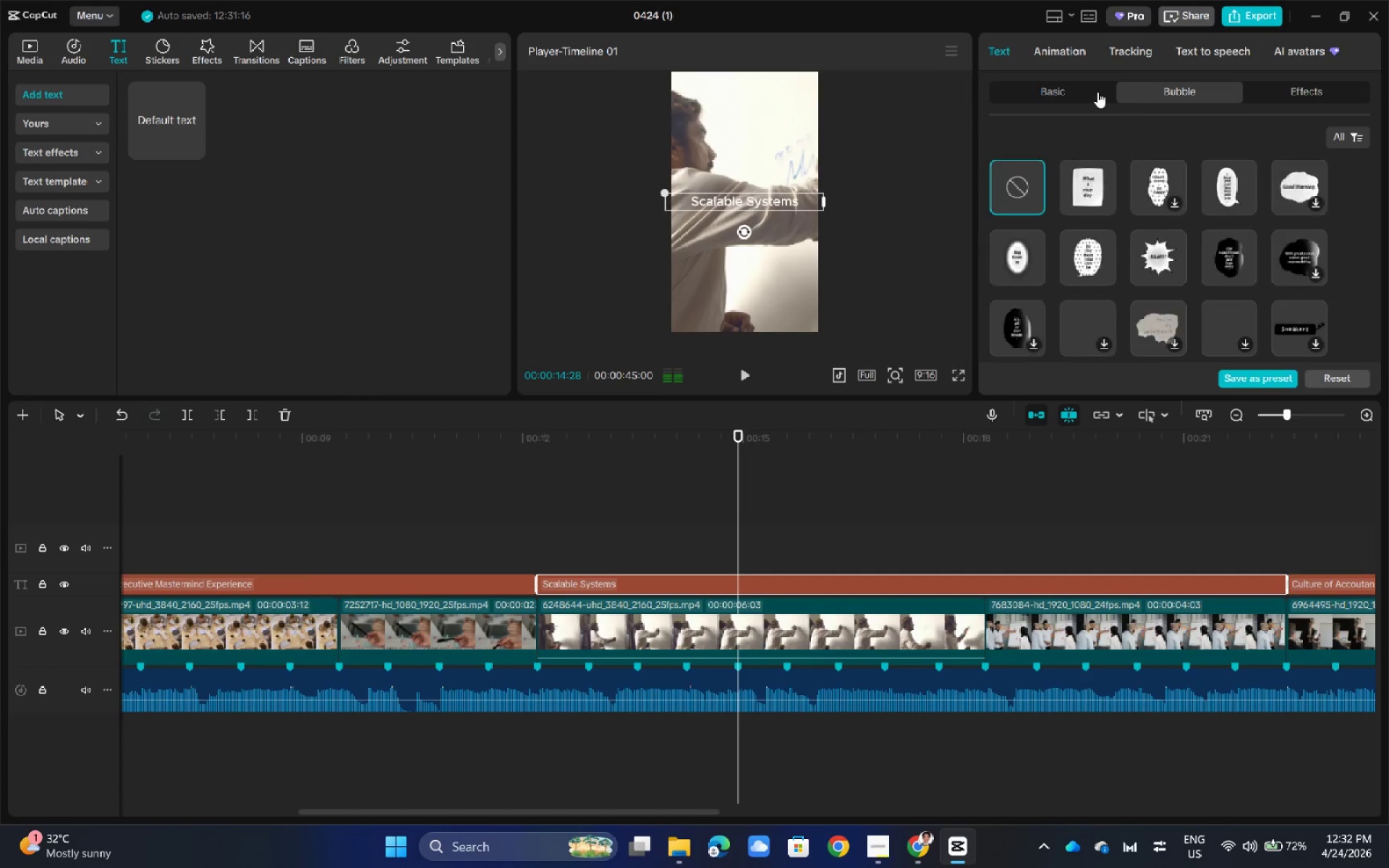 
left_click([1096, 92])
 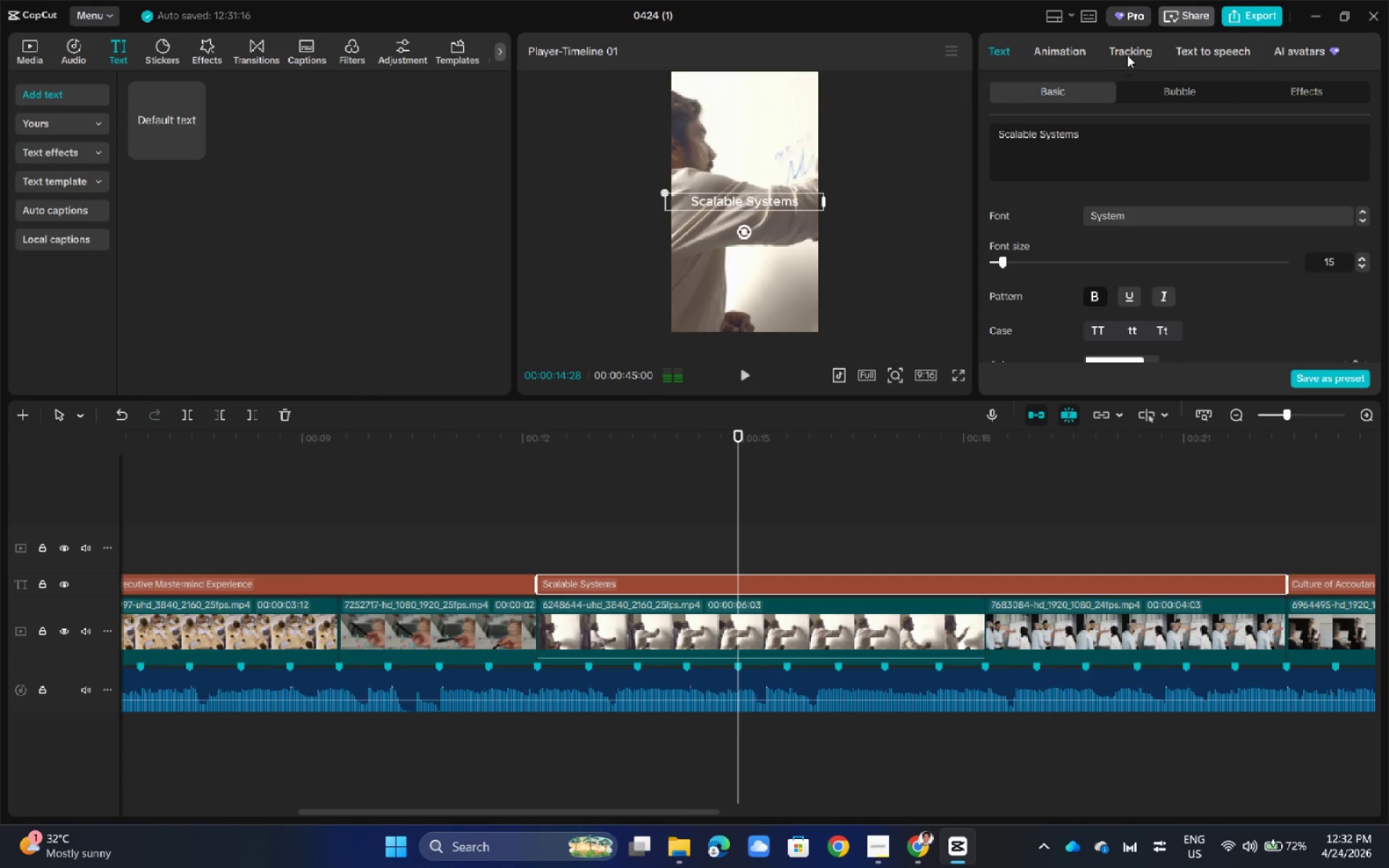 
left_click([1073, 52])
 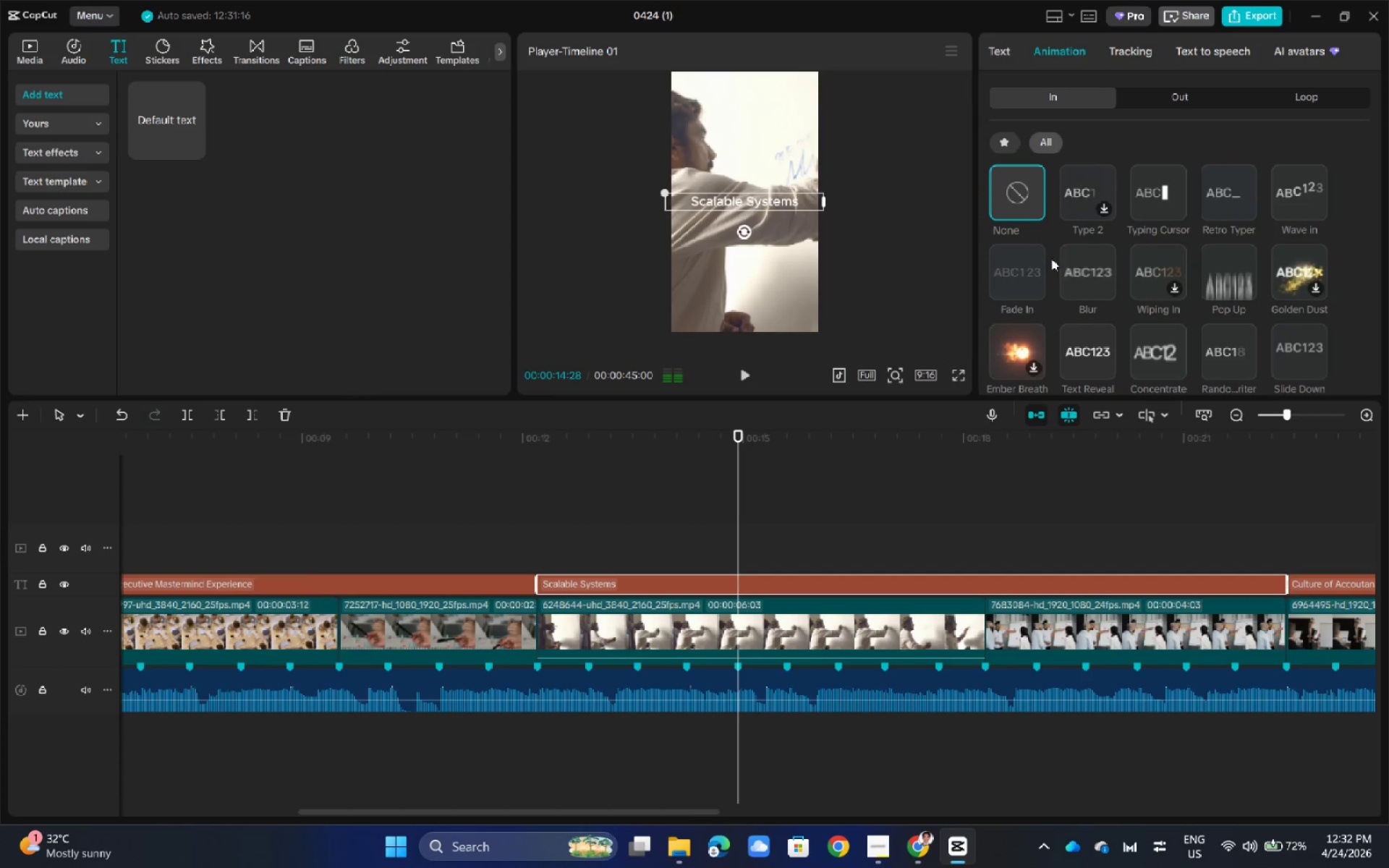 
left_click([1026, 265])
 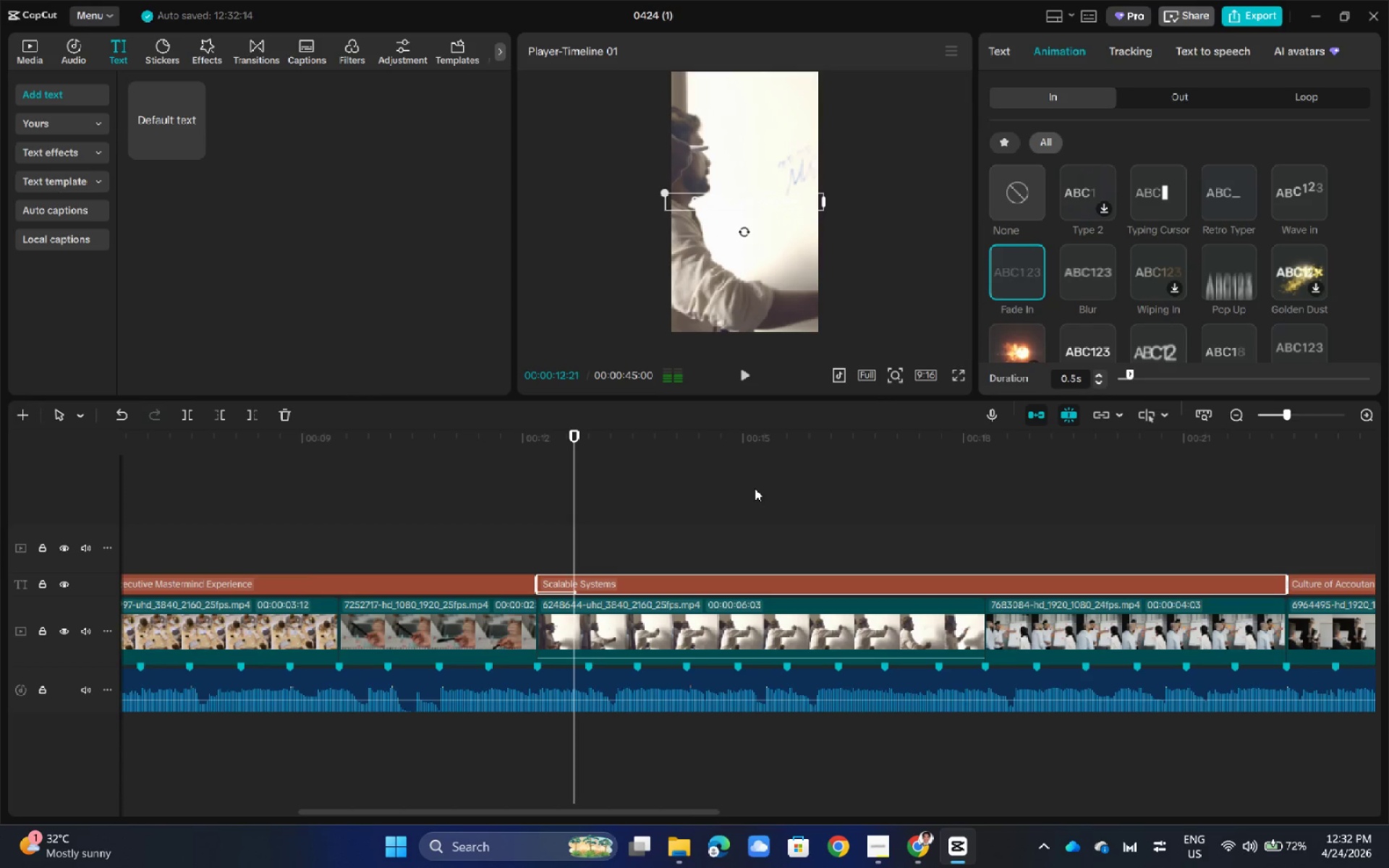 
wait(6.08)
 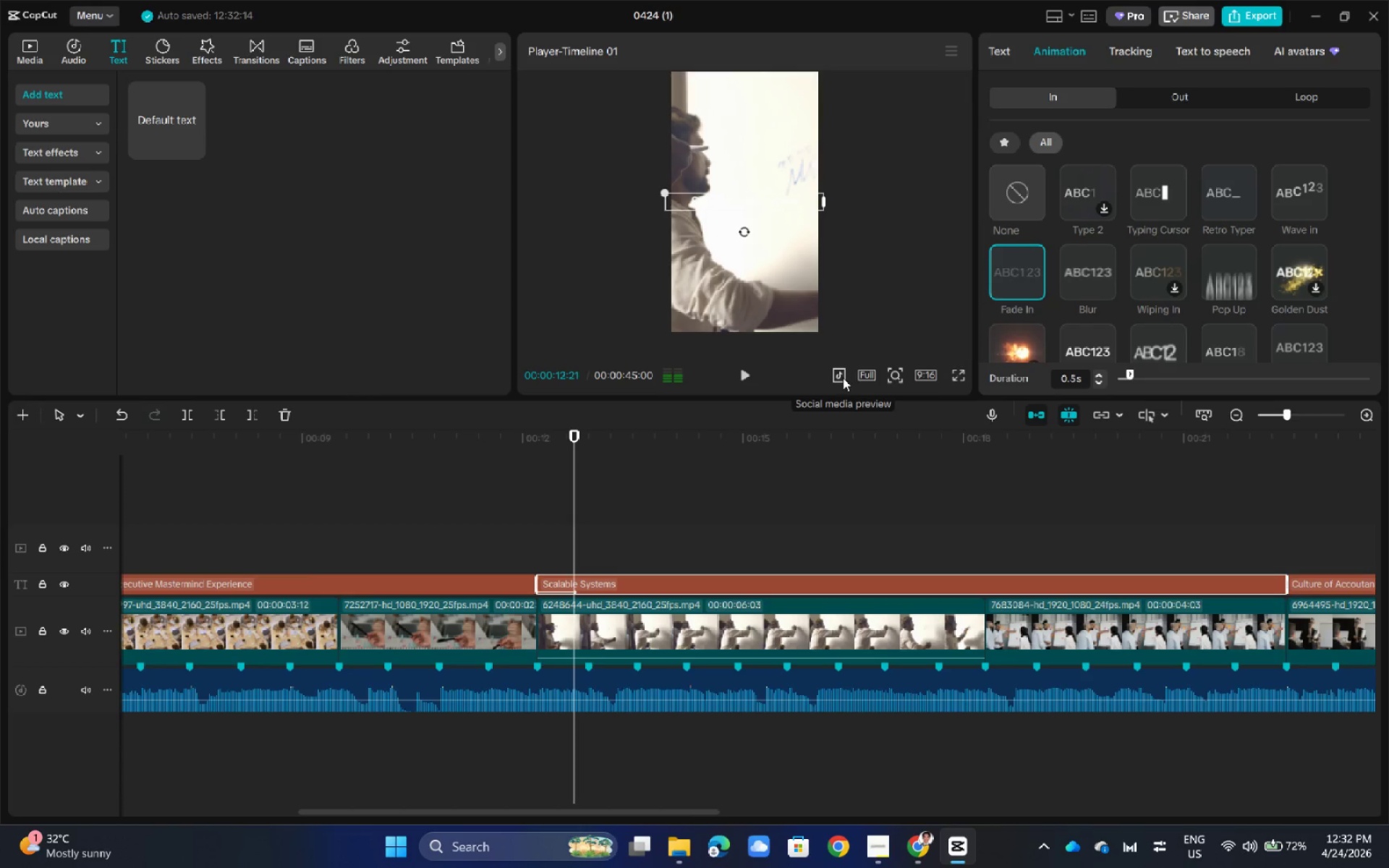 
key(Space)
 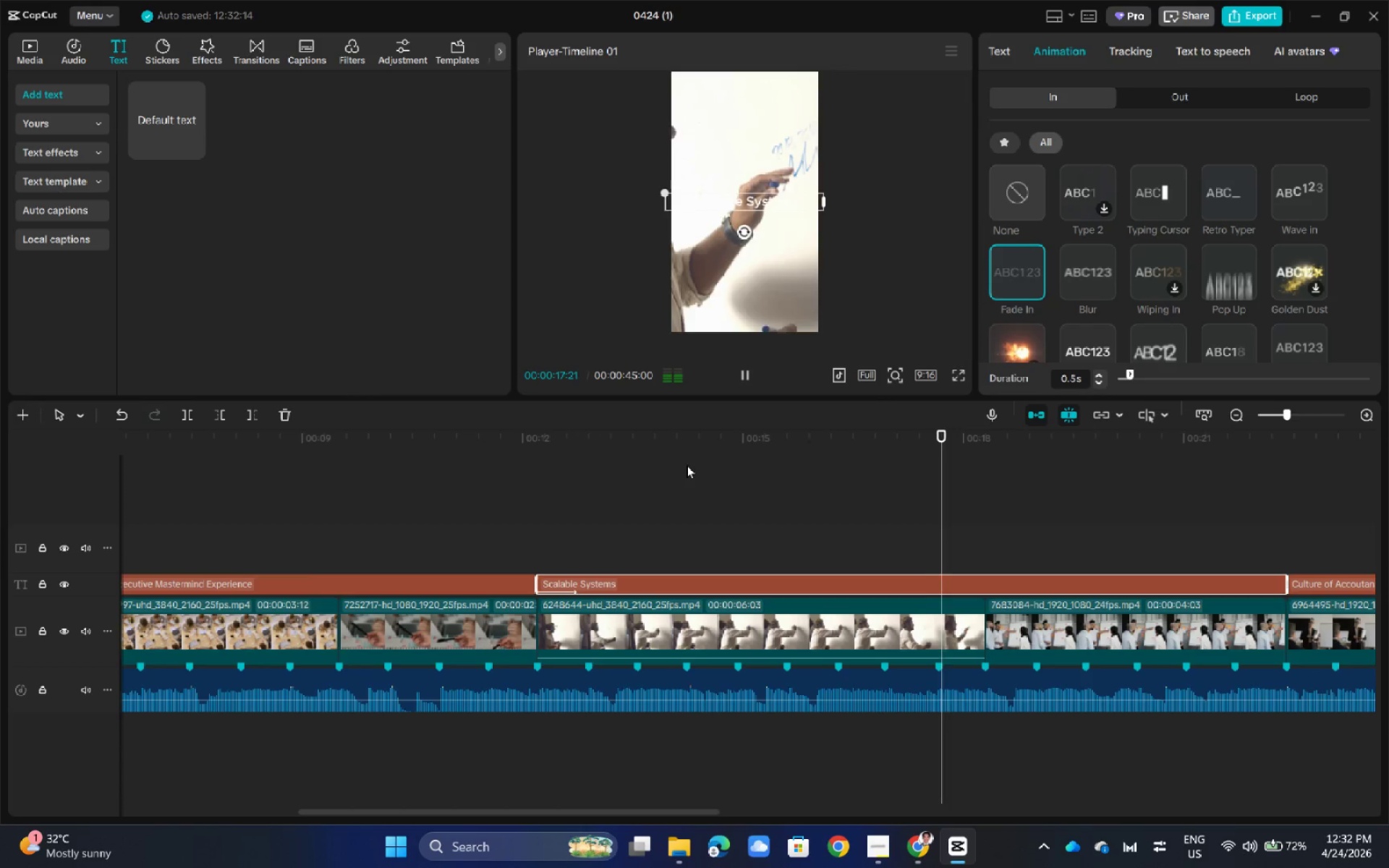 
wait(6.75)
 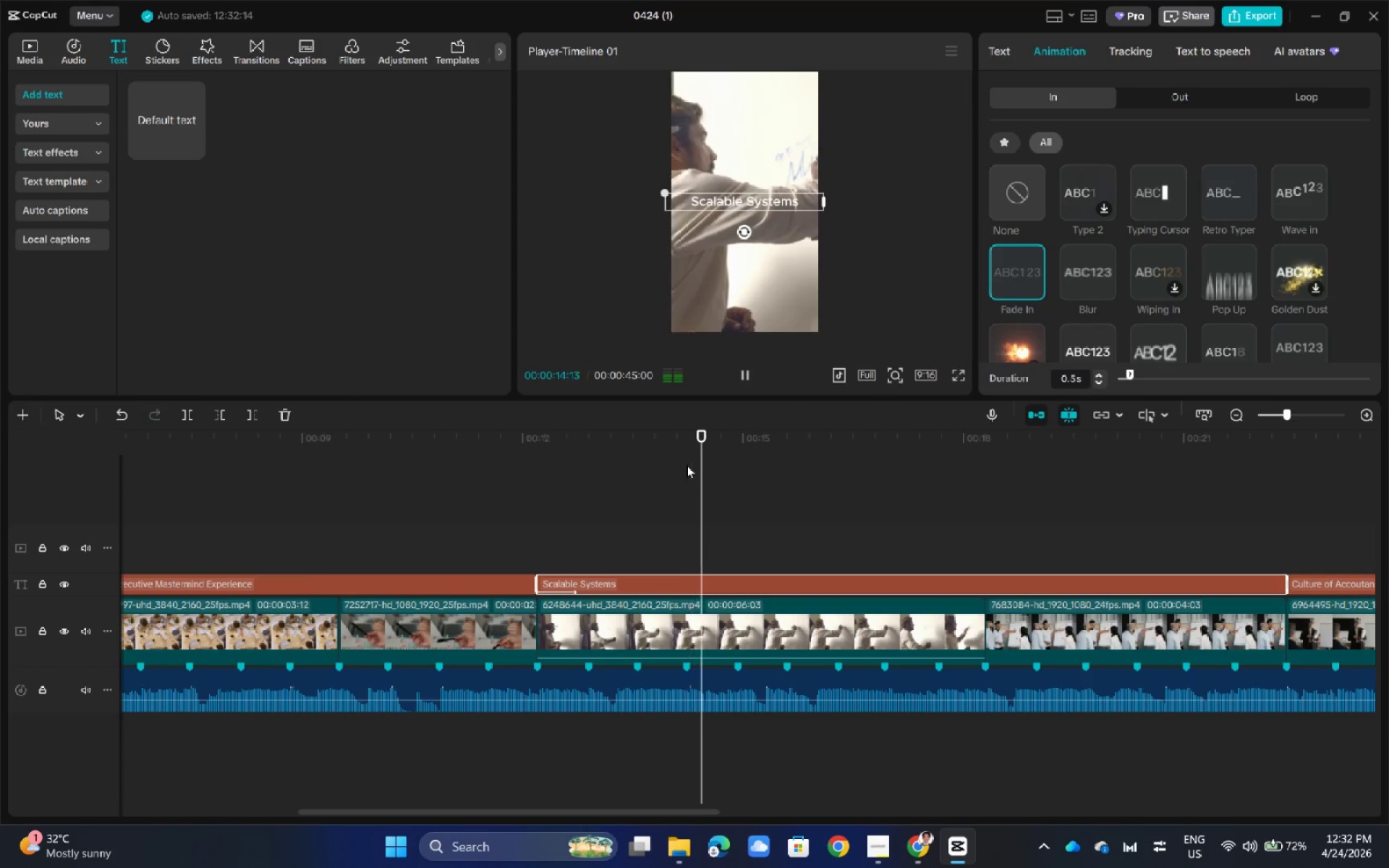 
left_click([893, 283])
 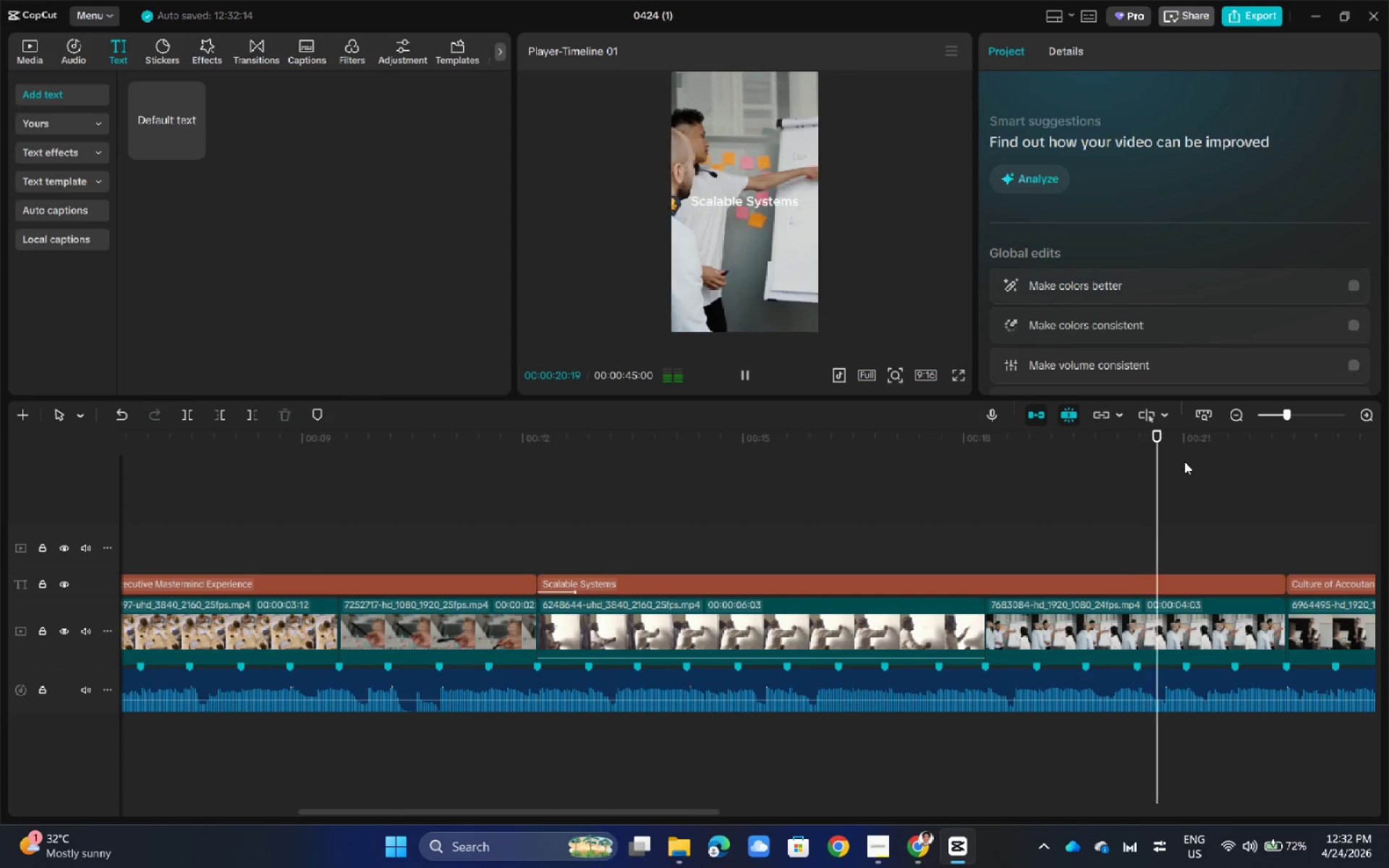 
left_click_drag(start_coordinate=[1177, 437], to_coordinate=[535, 511])
 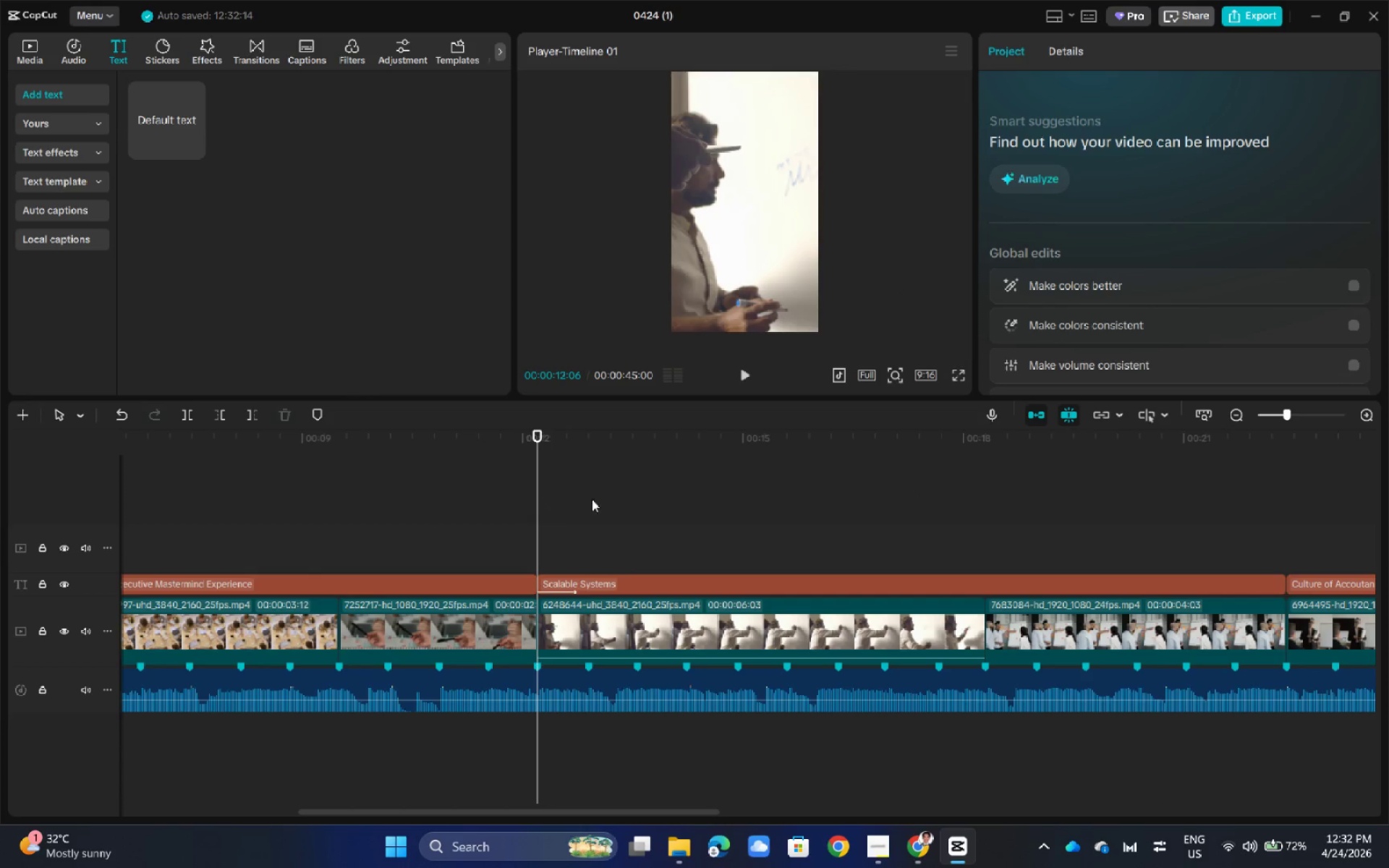 
left_click([613, 584])
 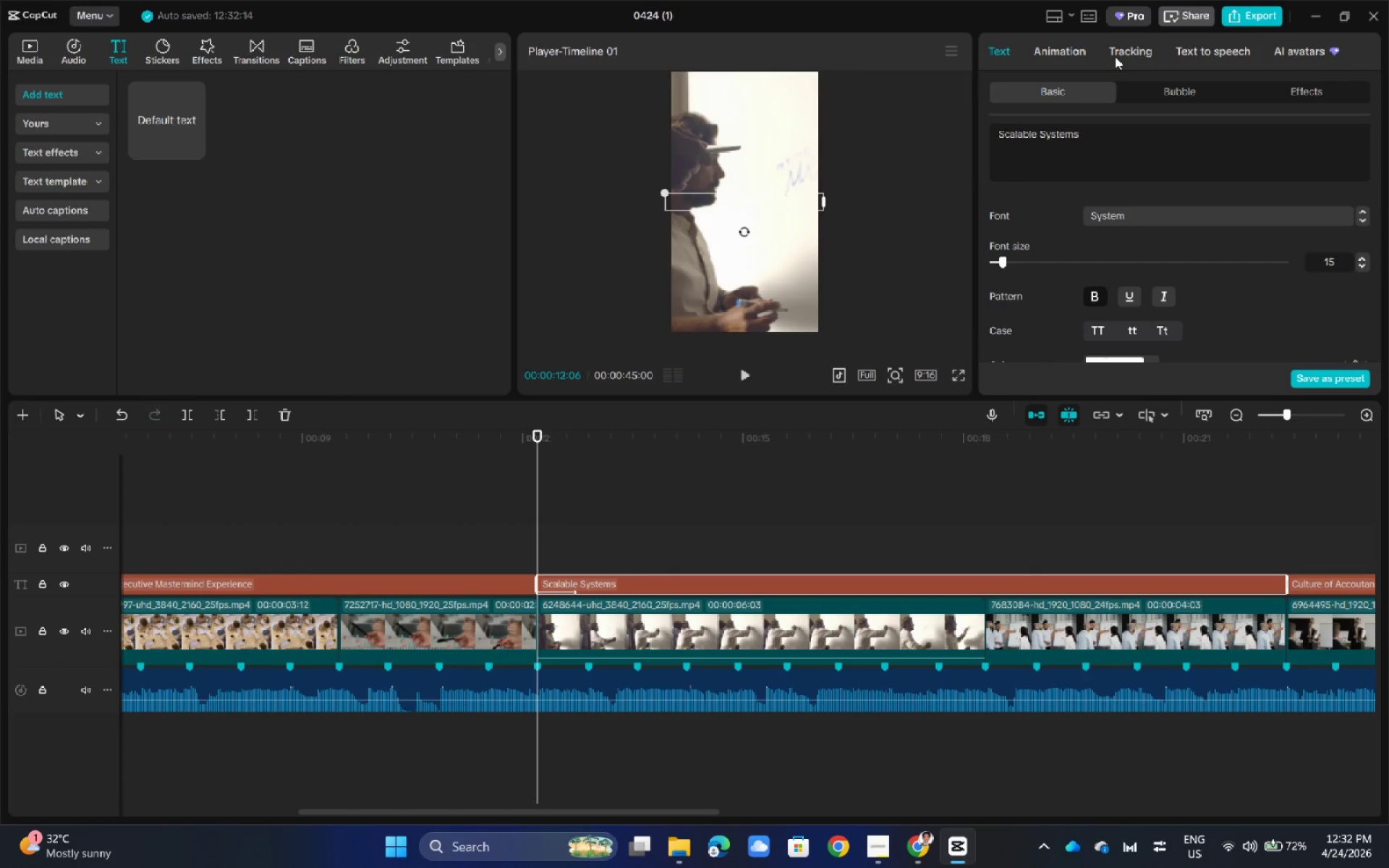 
left_click([1091, 48])
 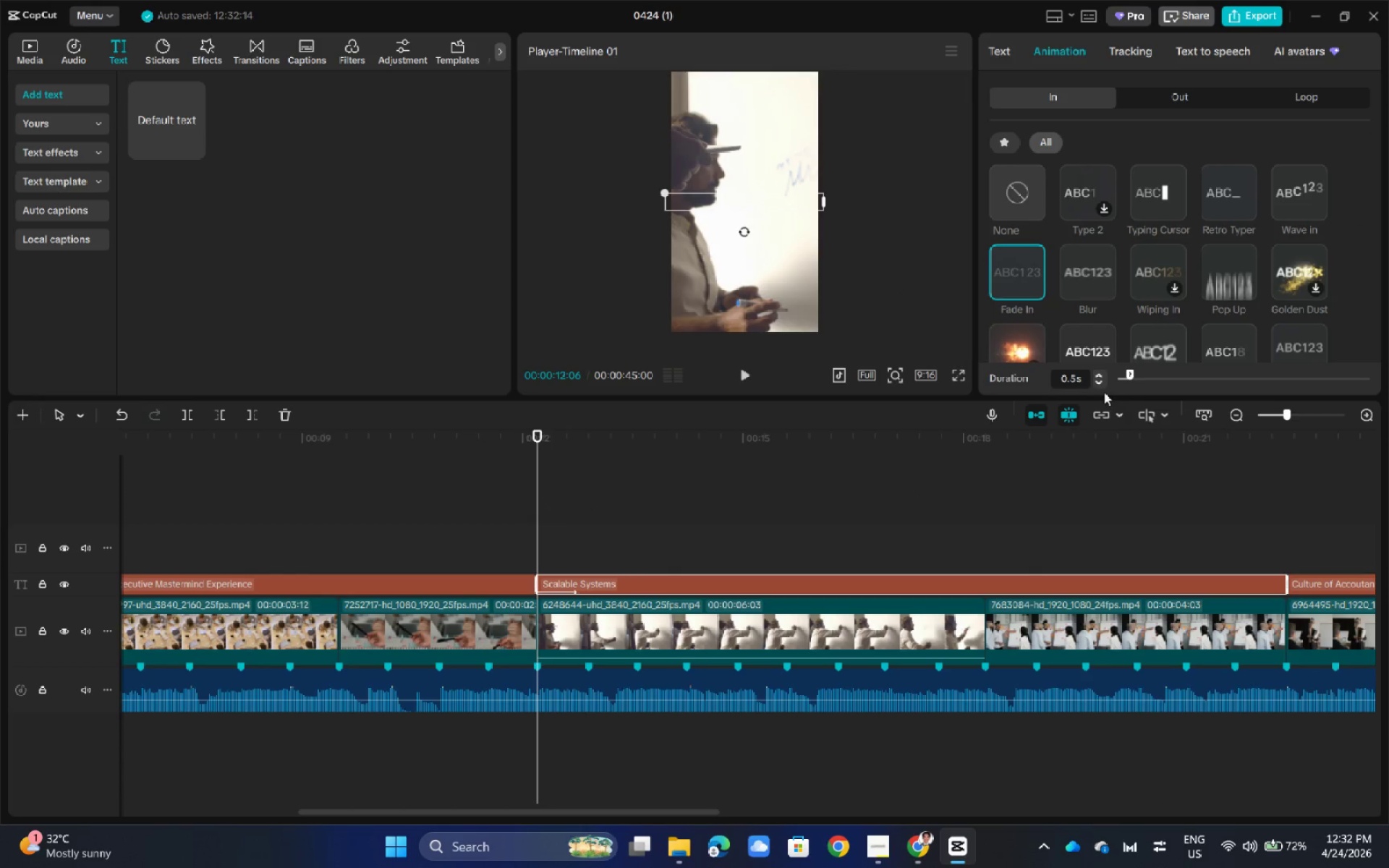 
double_click([1100, 384])
 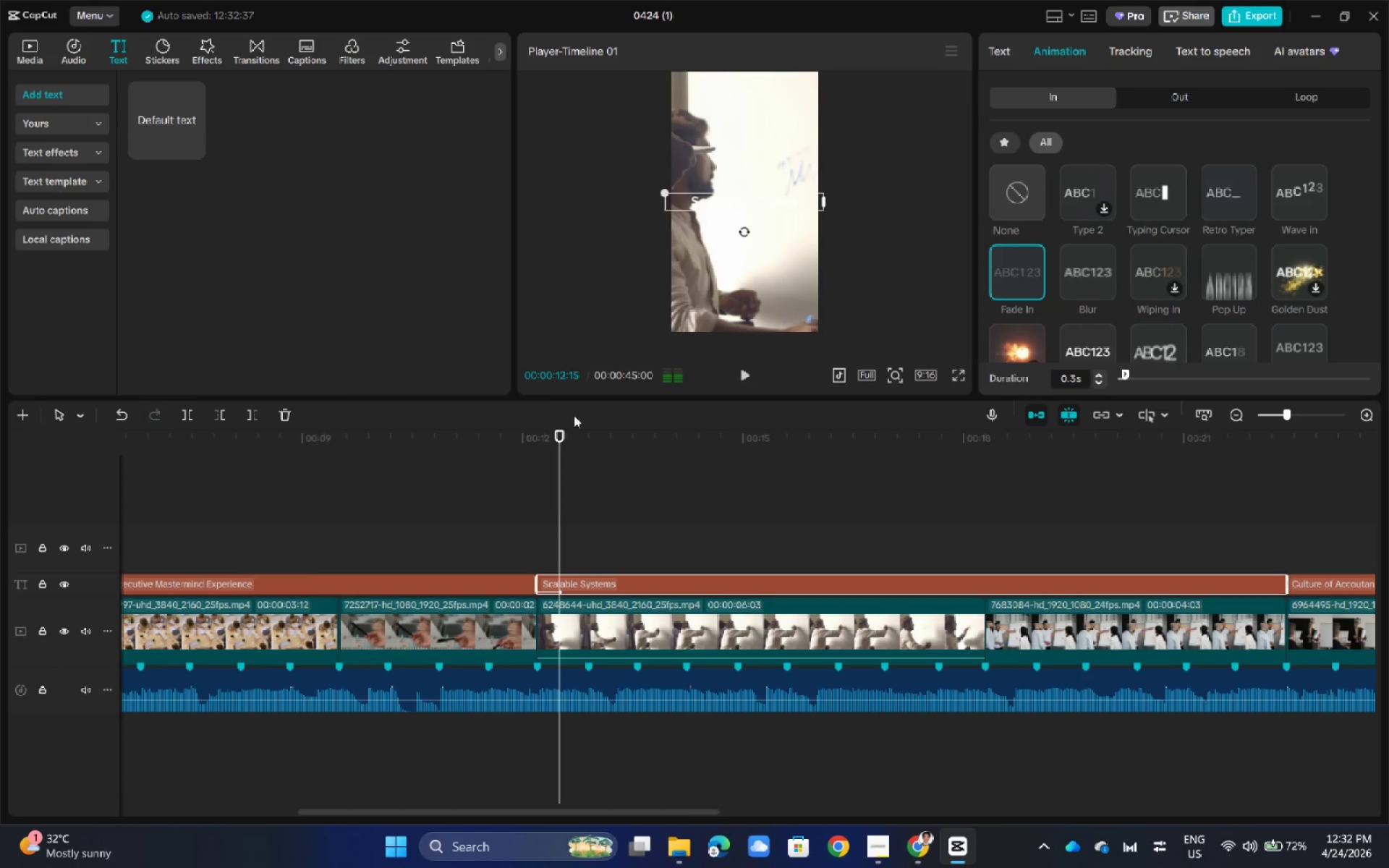 
left_click_drag(start_coordinate=[561, 430], to_coordinate=[493, 456])
 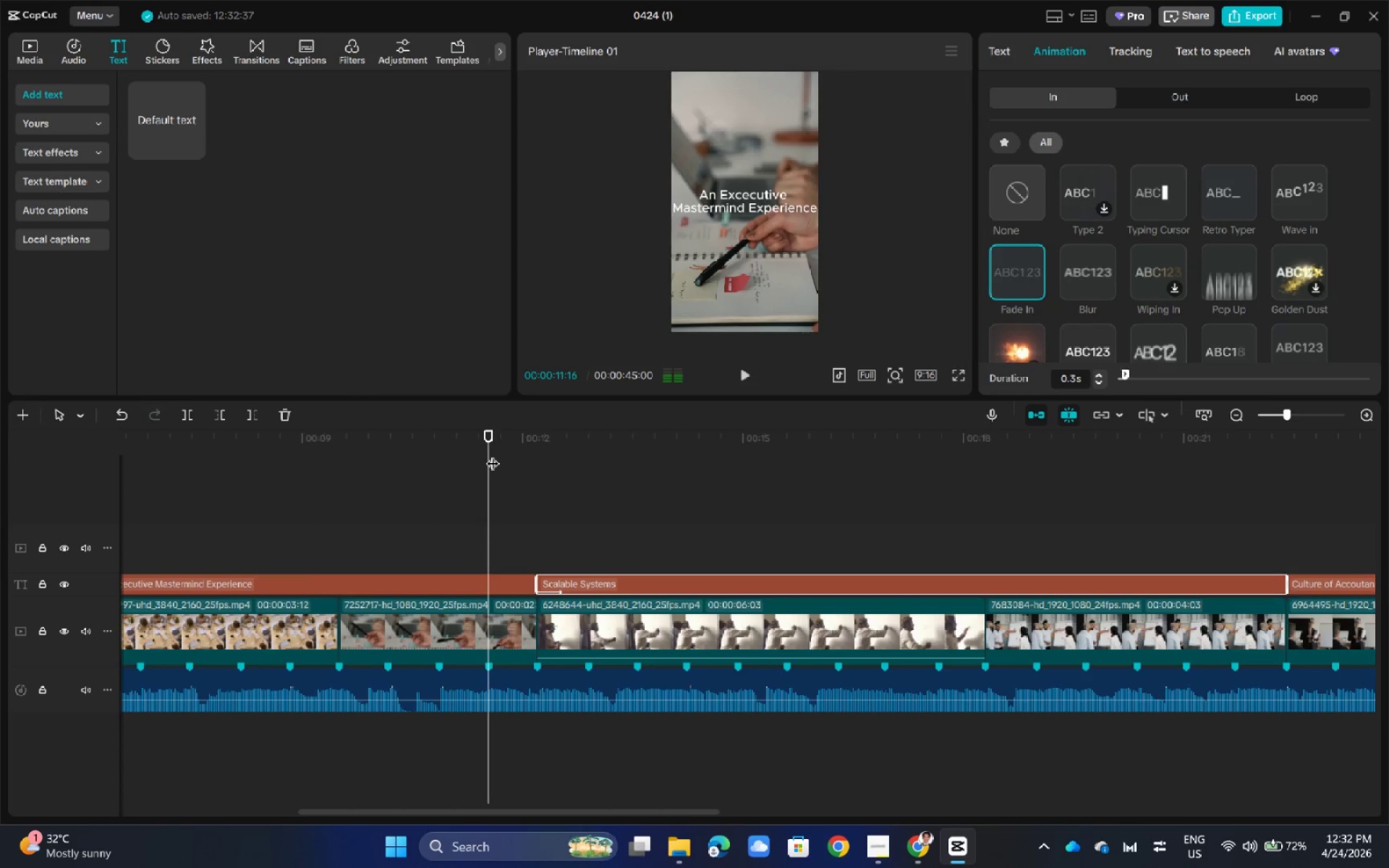 
key(Space)
 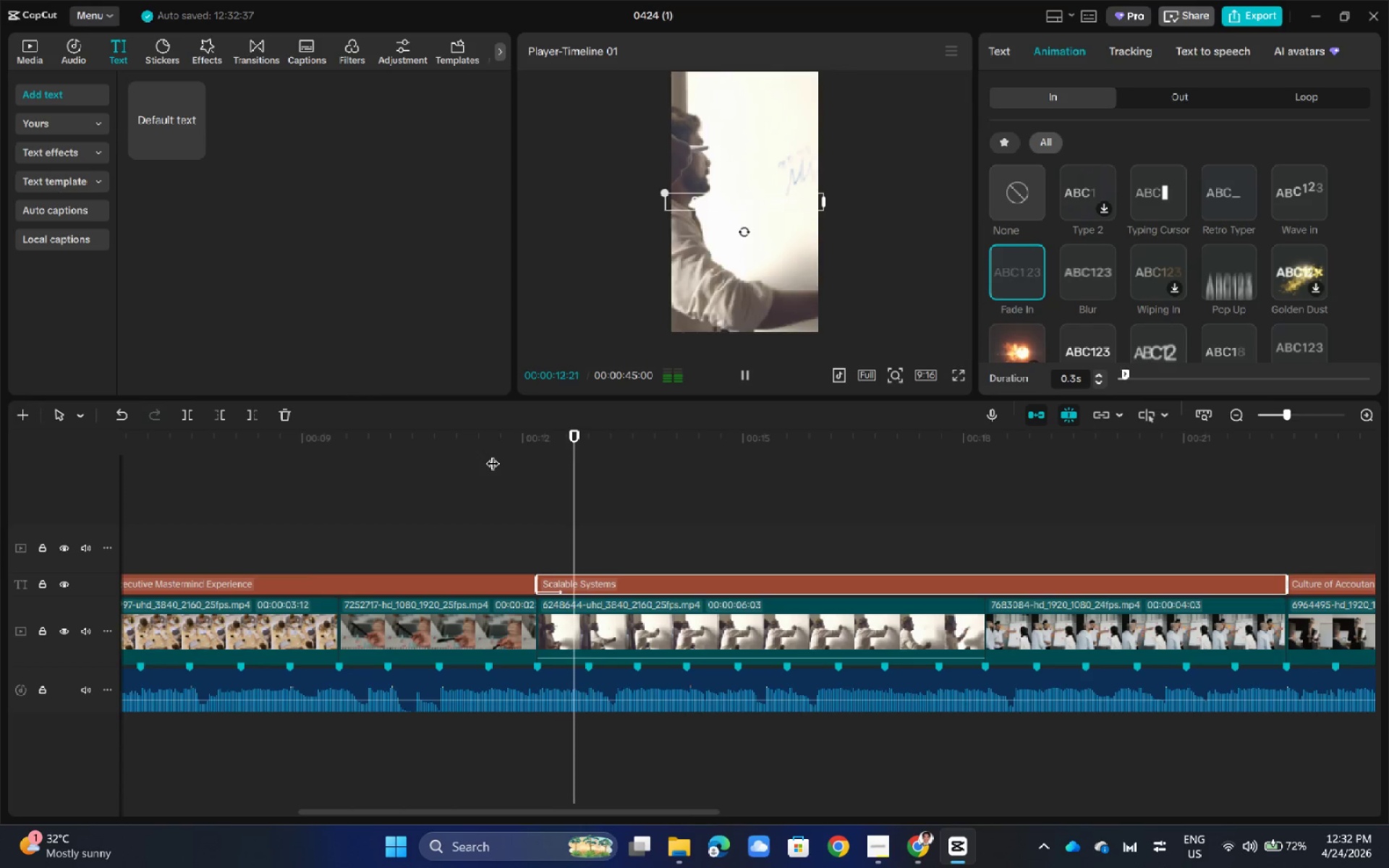 
key(Space)
 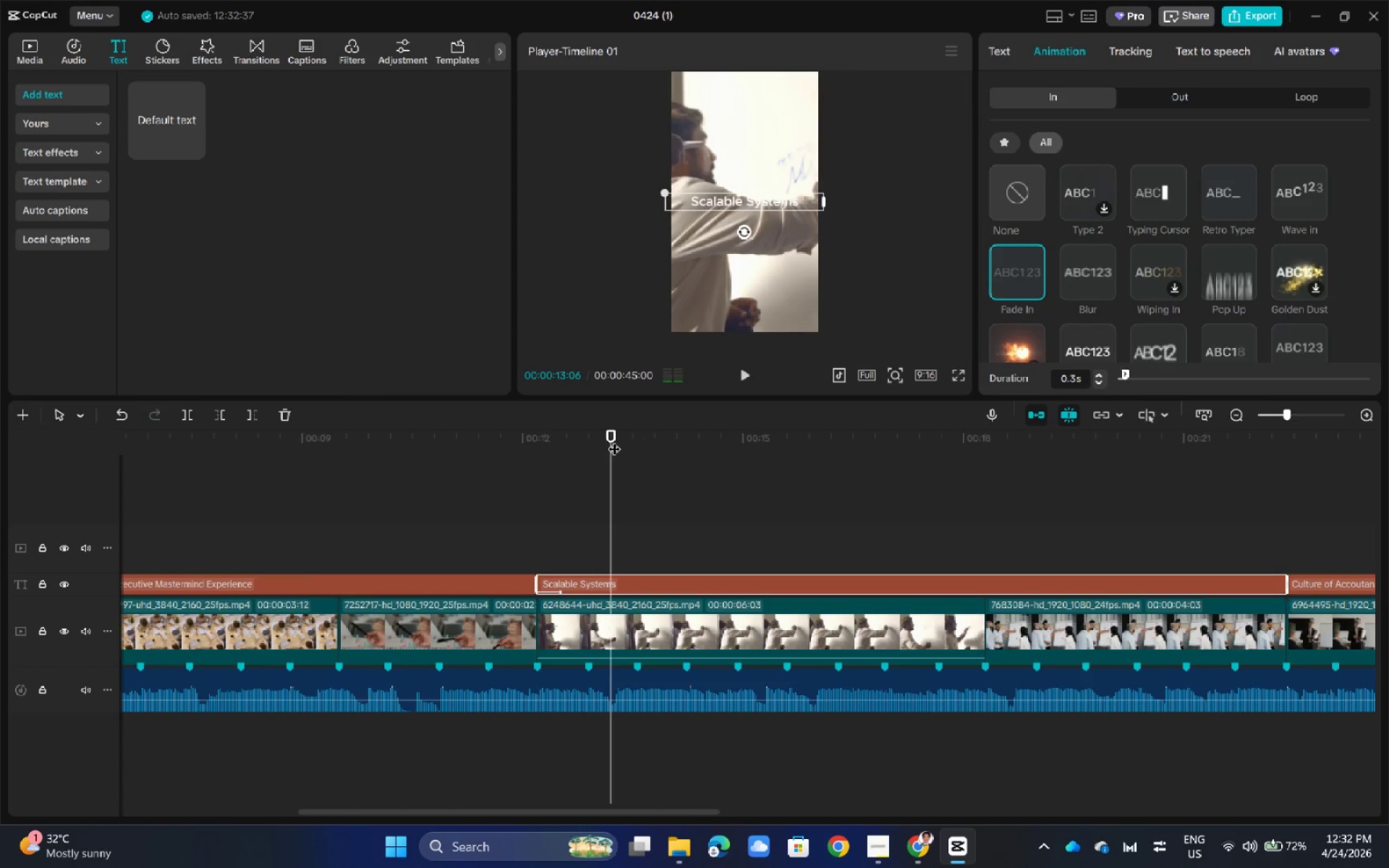 
left_click_drag(start_coordinate=[614, 433], to_coordinate=[501, 461])
 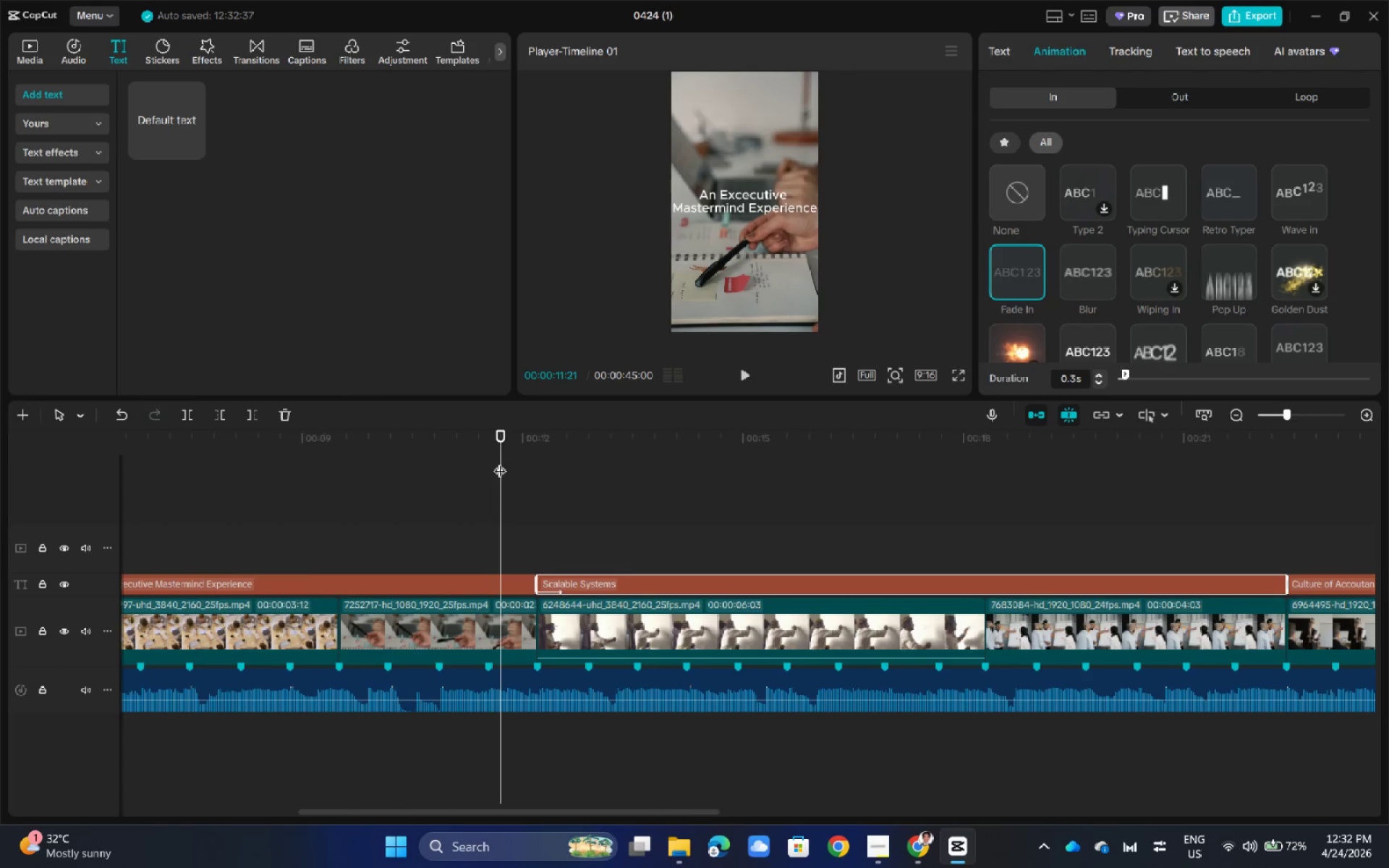 
key(Space)
 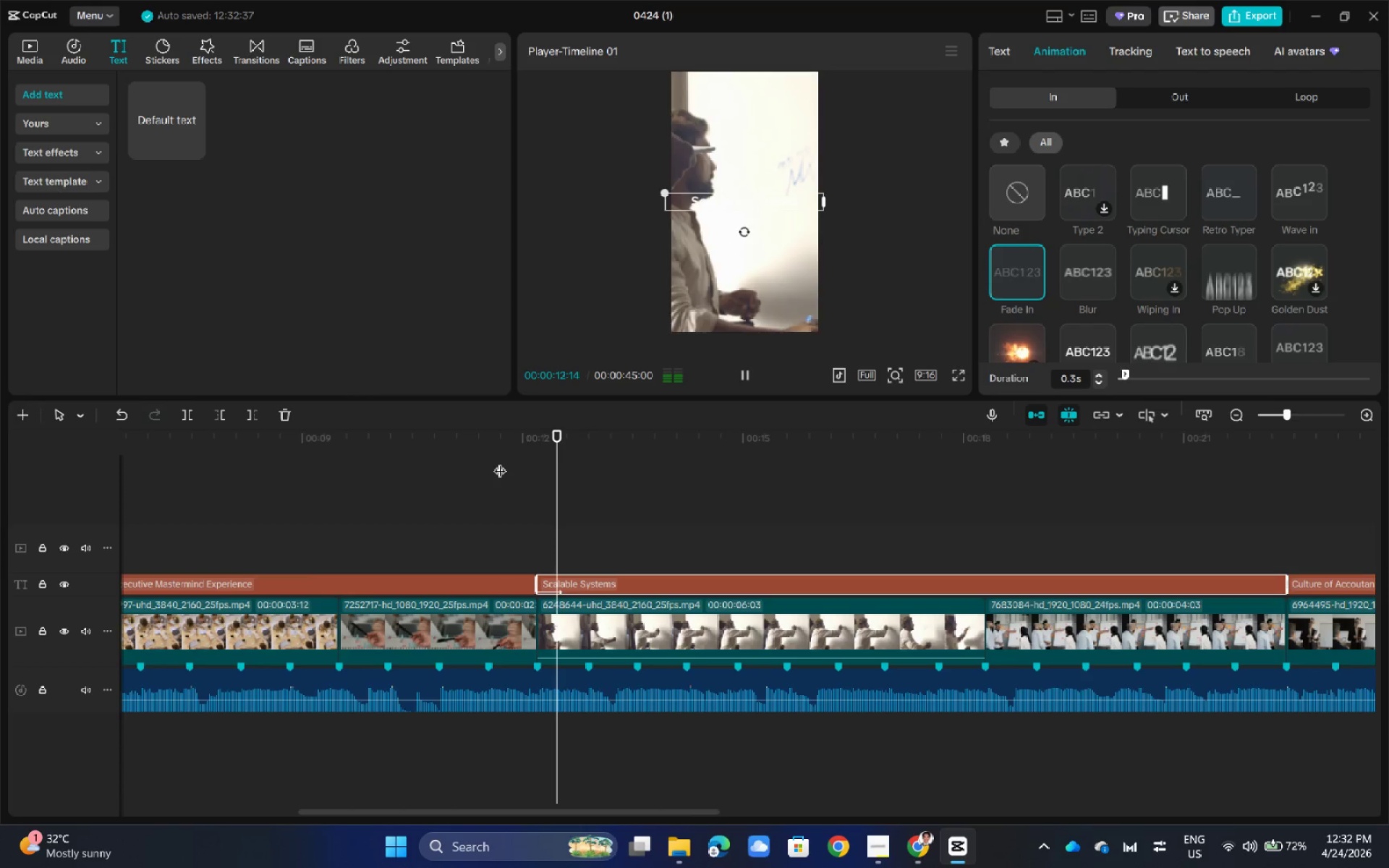 
key(Space)
 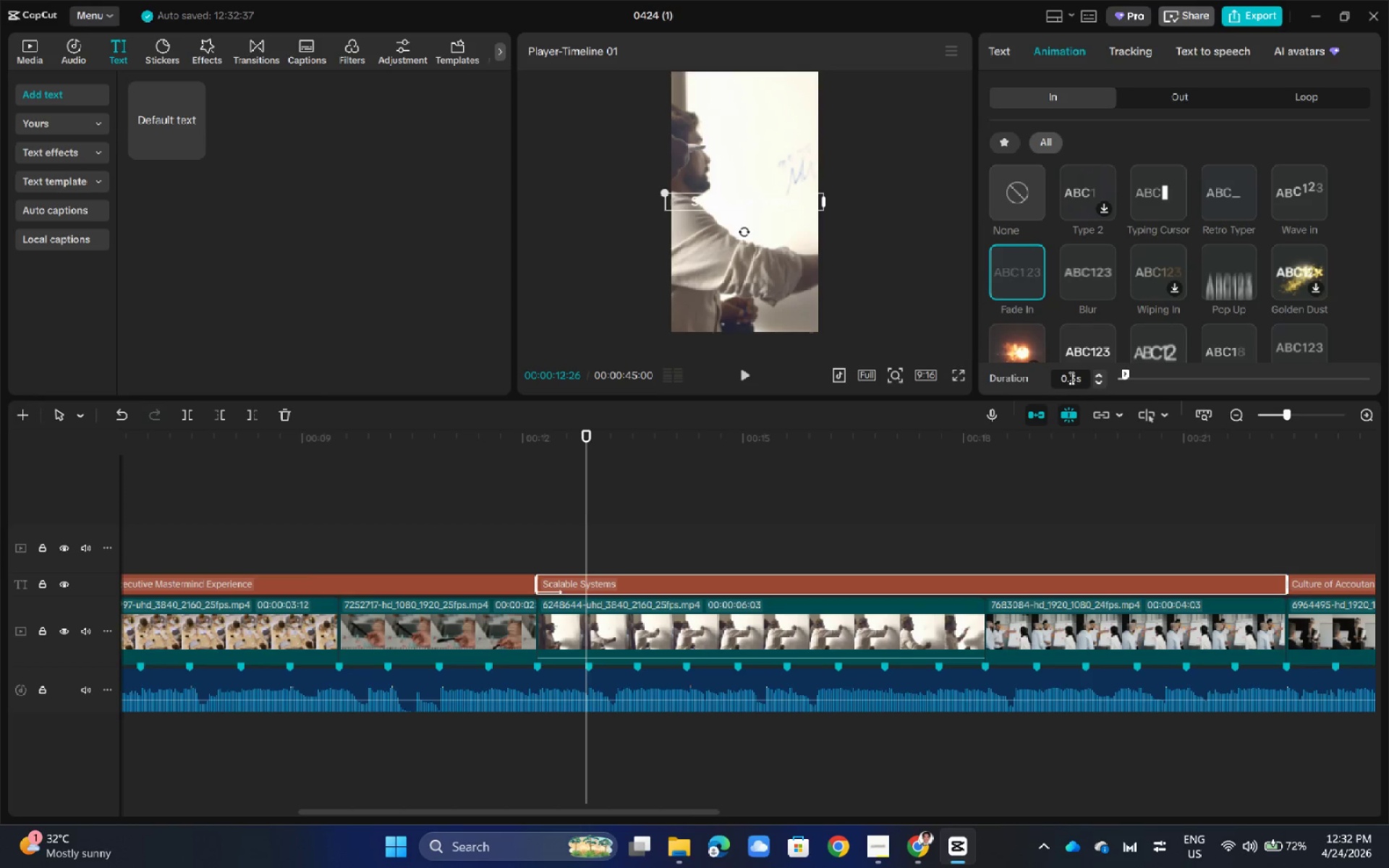 
left_click_drag(start_coordinate=[592, 432], to_coordinate=[542, 446])
 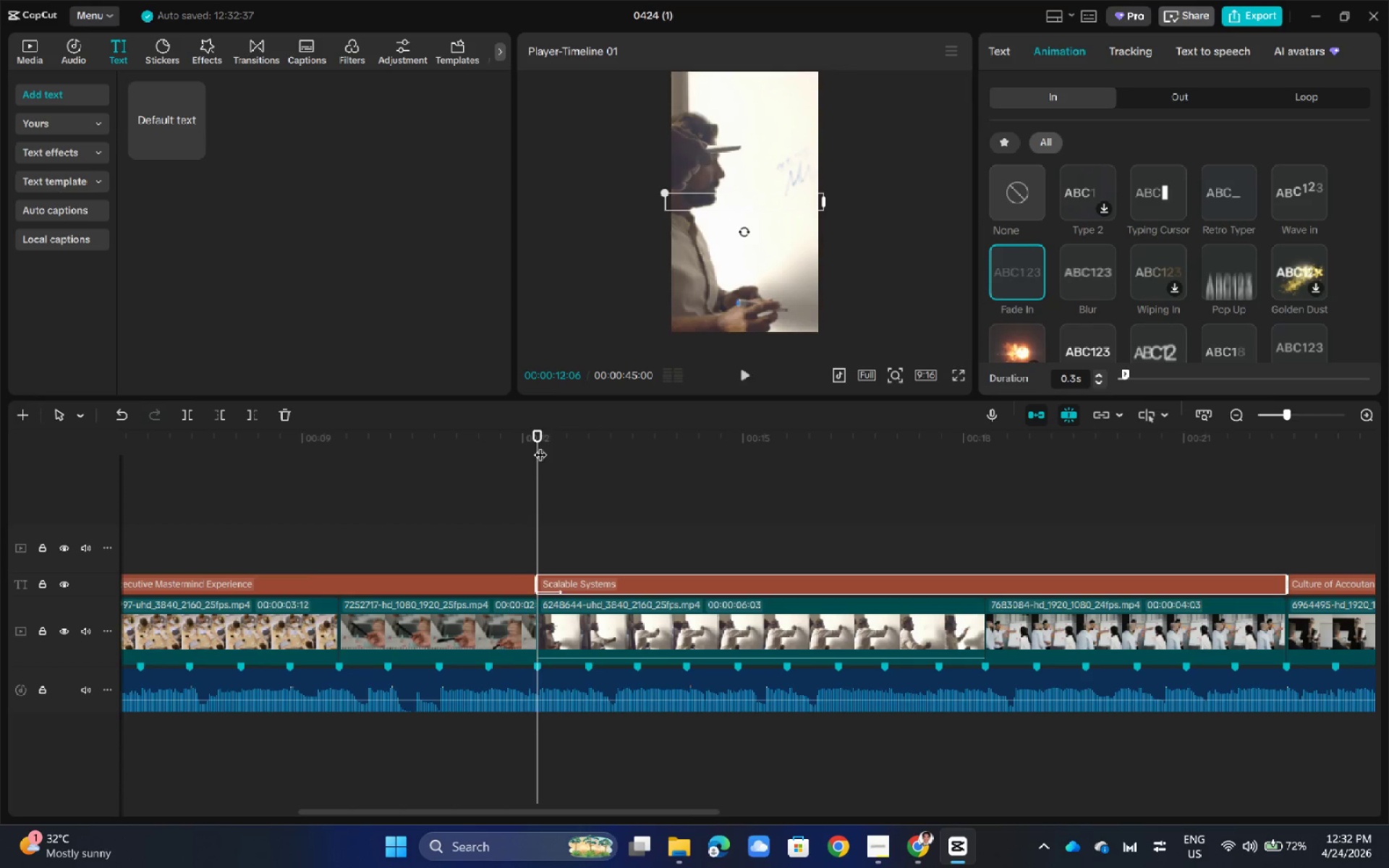 
key(Space)
 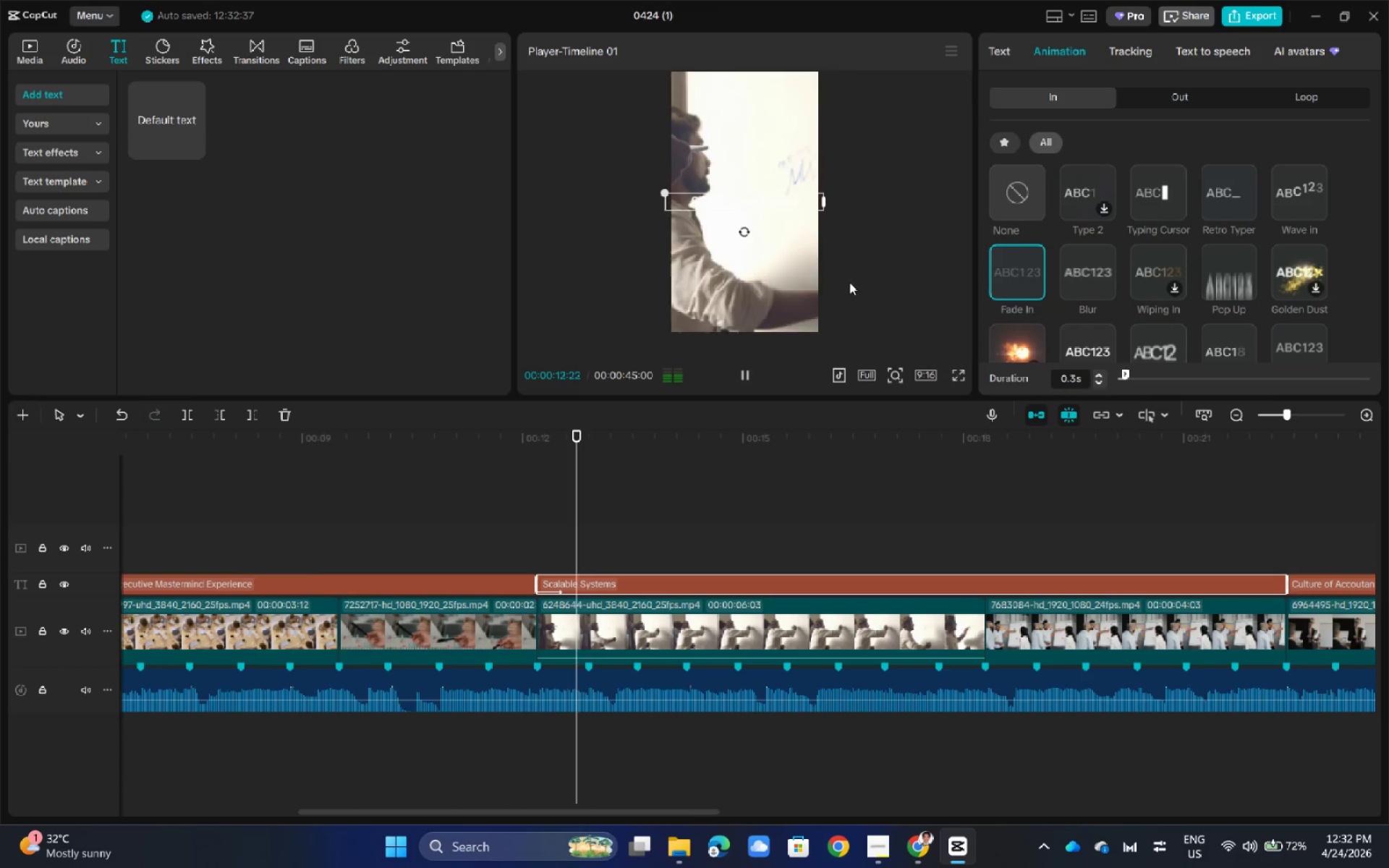 
left_click([897, 244])
 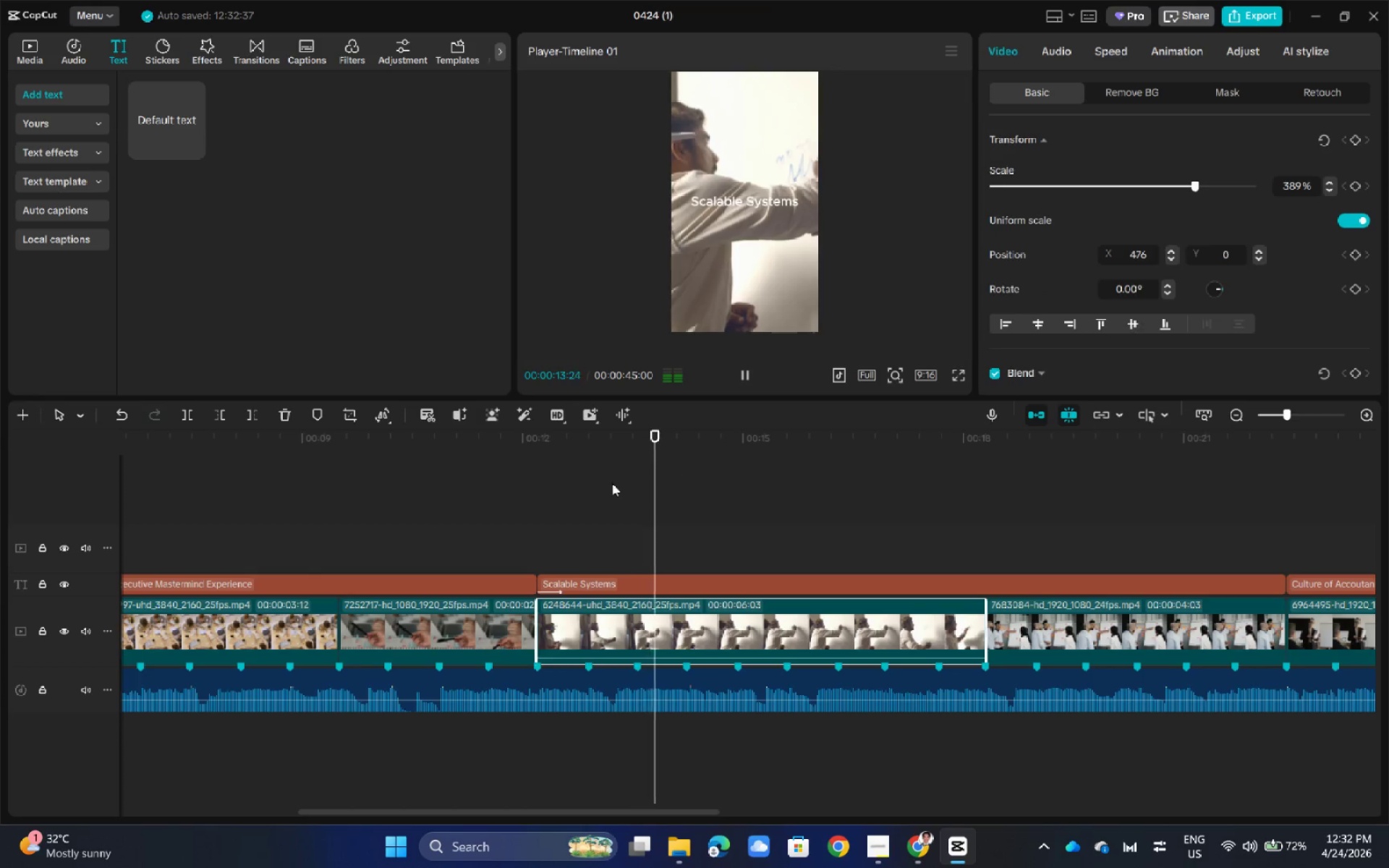 
double_click([511, 498])
 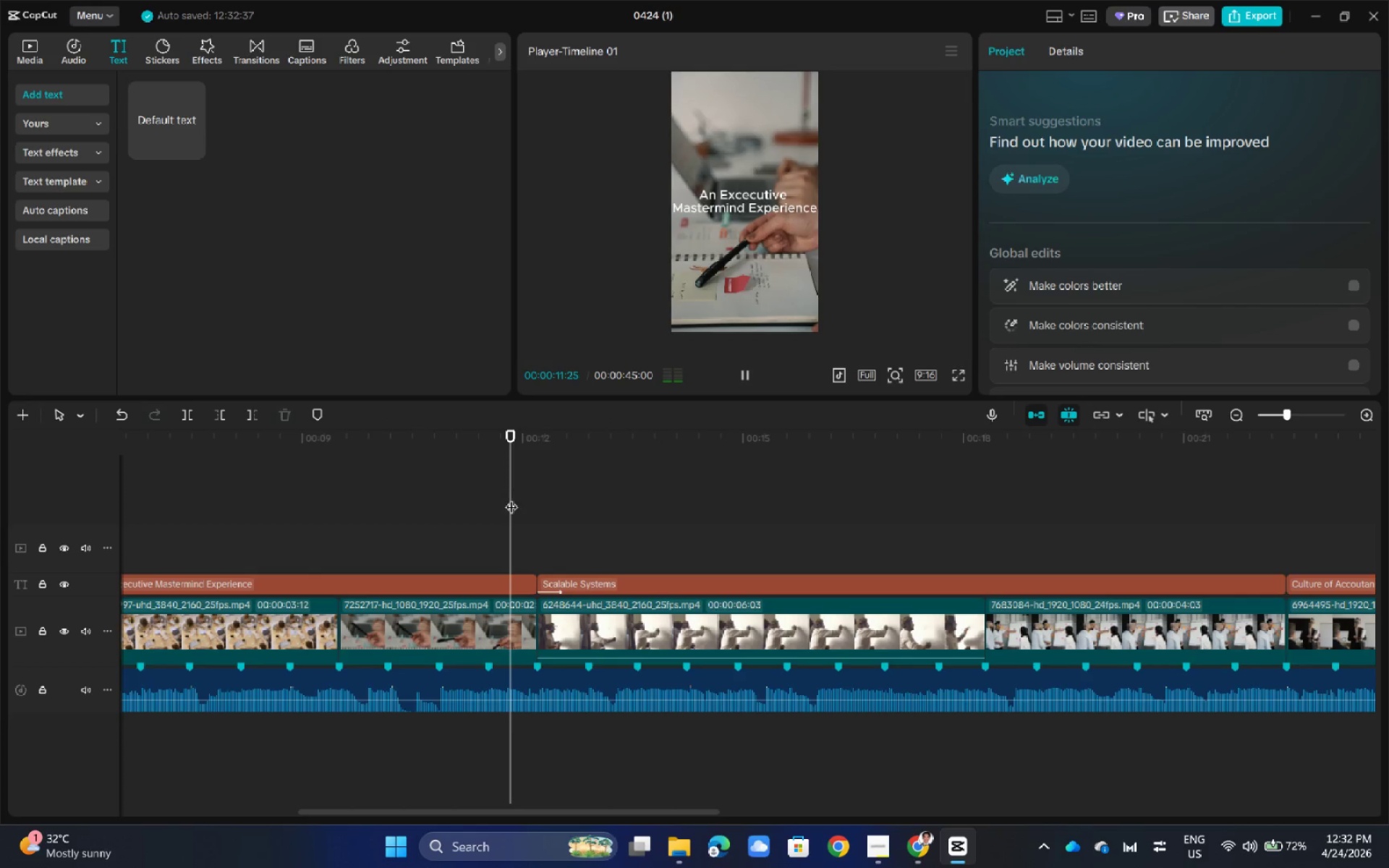 
key(Space)
 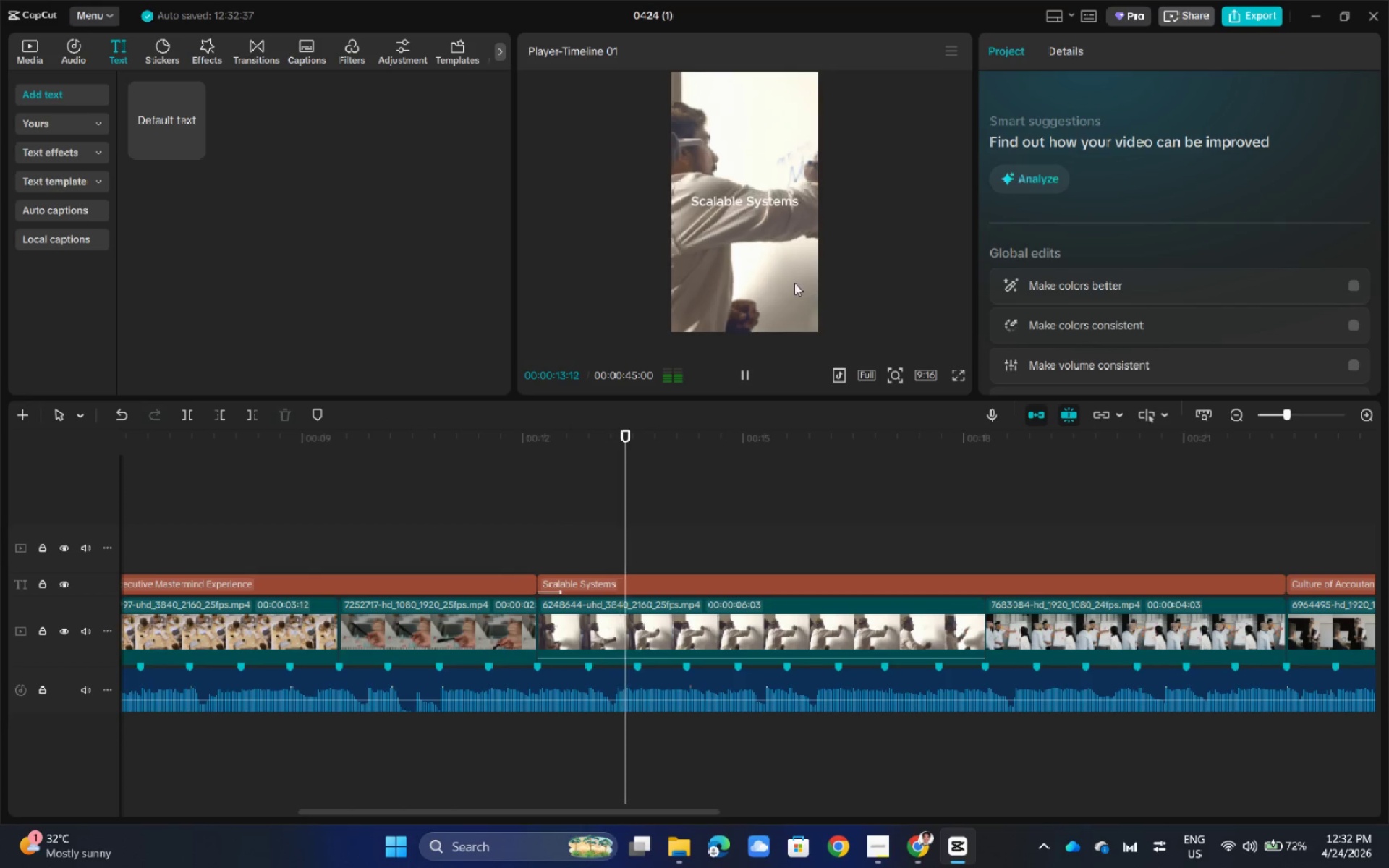 
left_click_drag(start_coordinate=[562, 506], to_coordinate=[558, 506])
 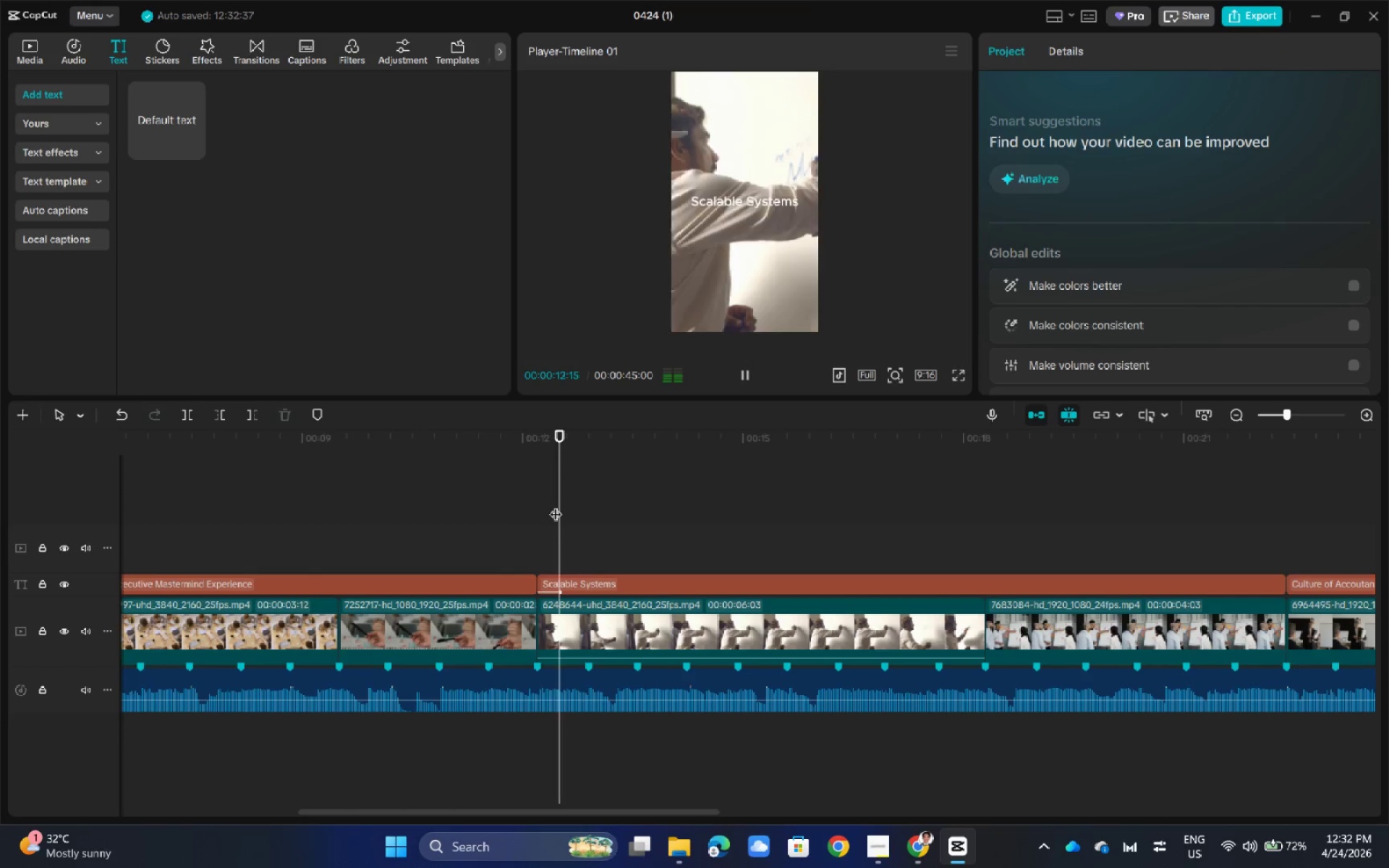 
left_click_drag(start_coordinate=[556, 505], to_coordinate=[551, 505])
 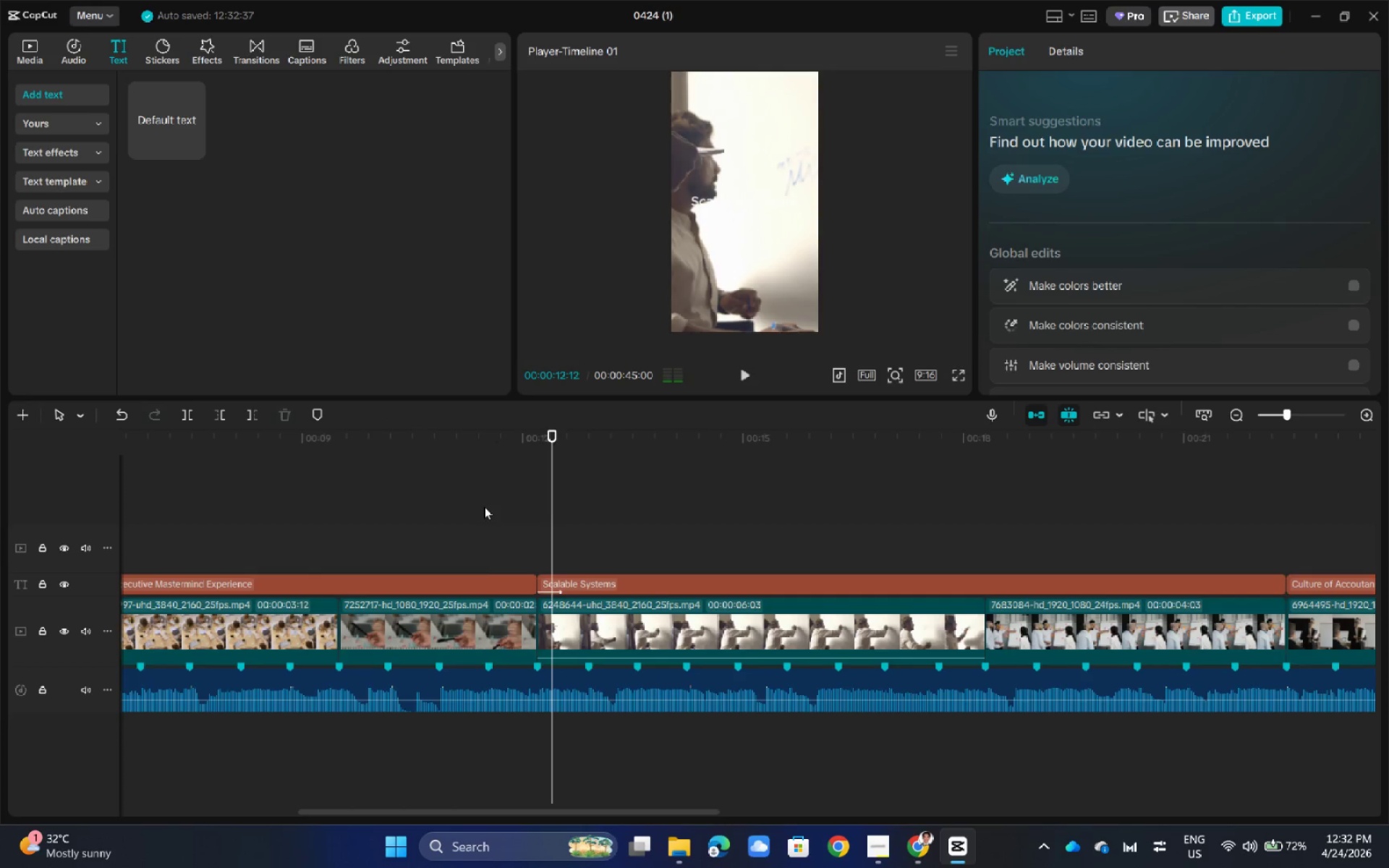 
triple_click([484, 506])
 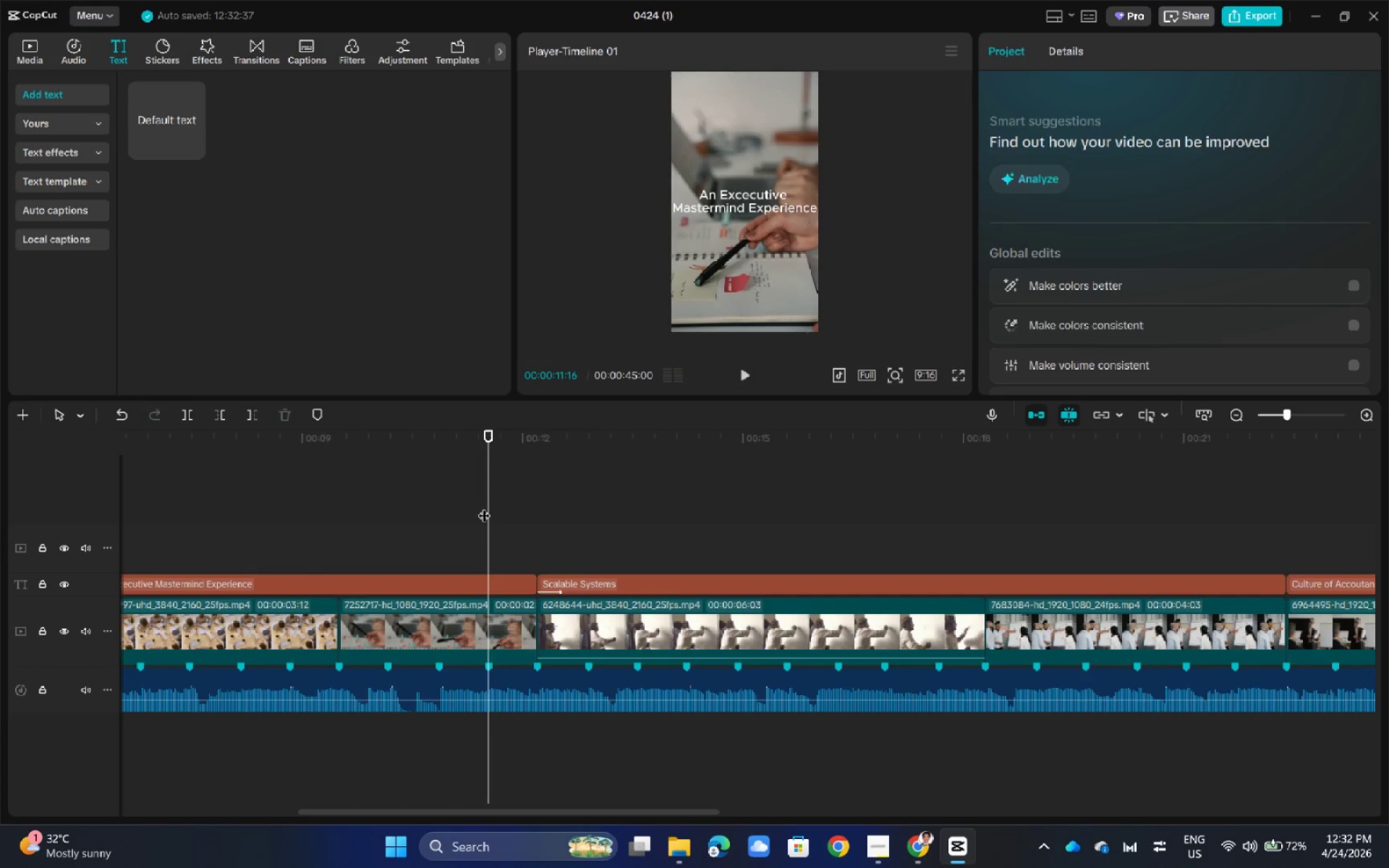 
key(Space)
 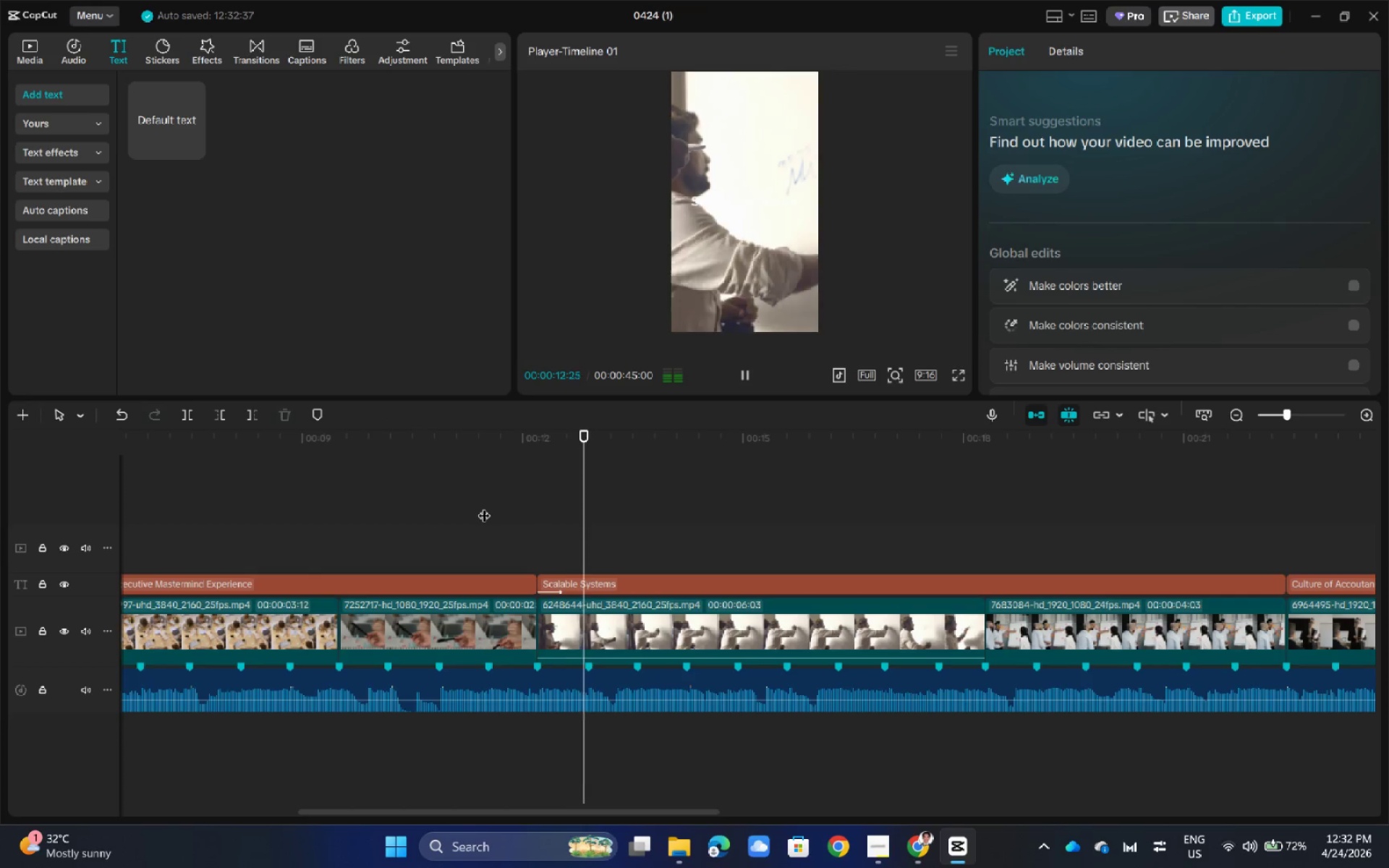 
key(Space)
 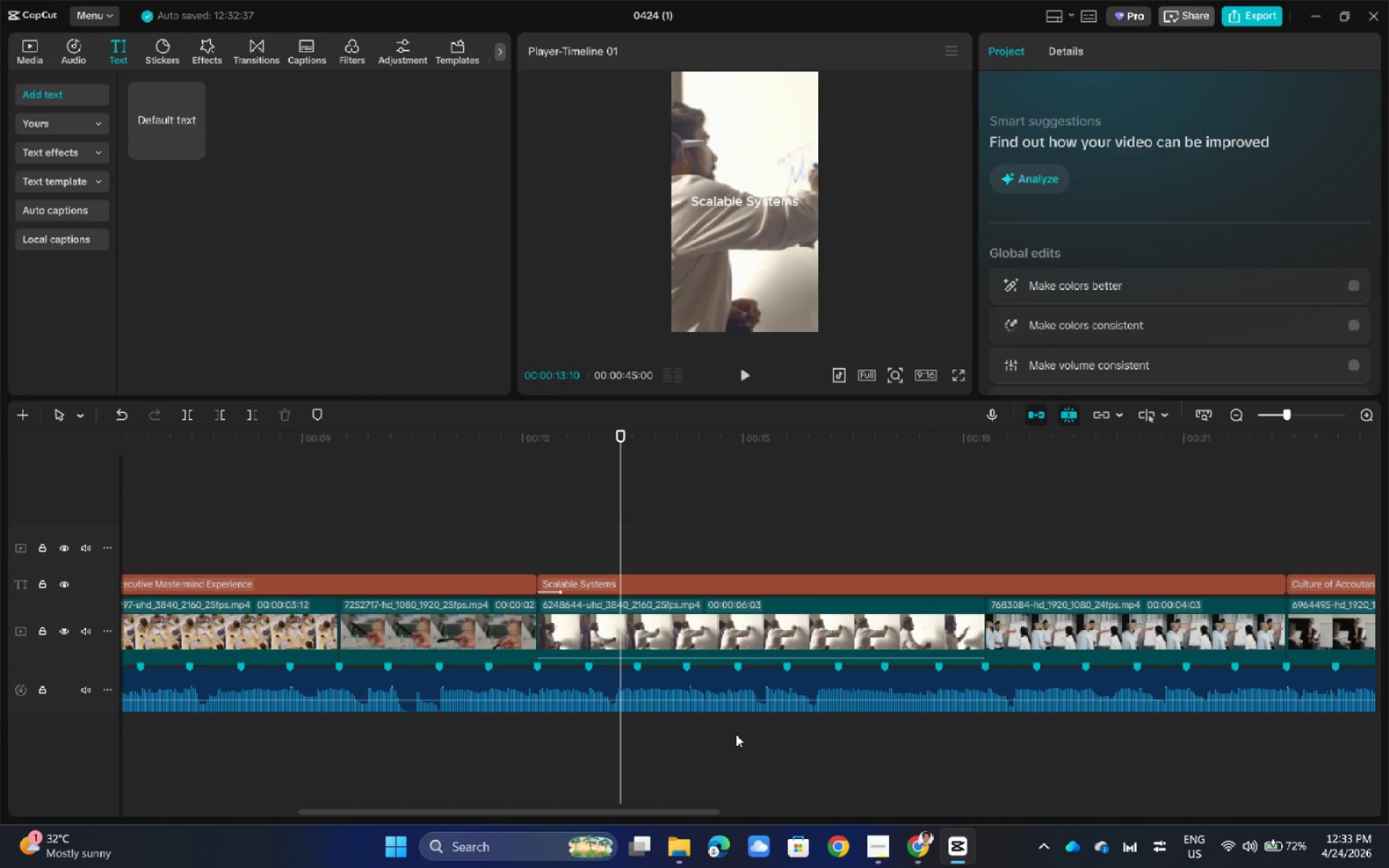 
wait(7.58)
 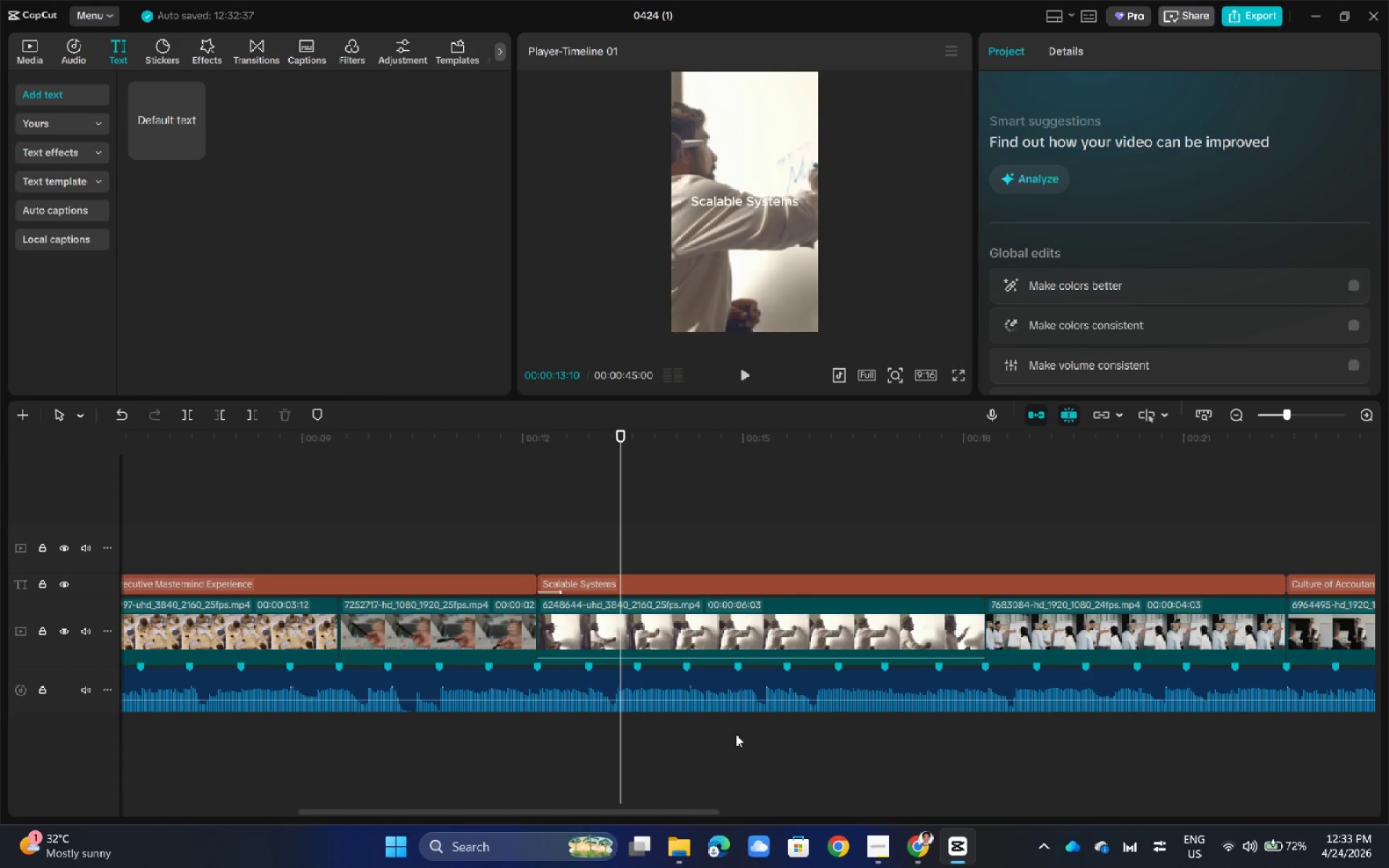 
left_click_drag(start_coordinate=[678, 802], to_coordinate=[721, 804])
 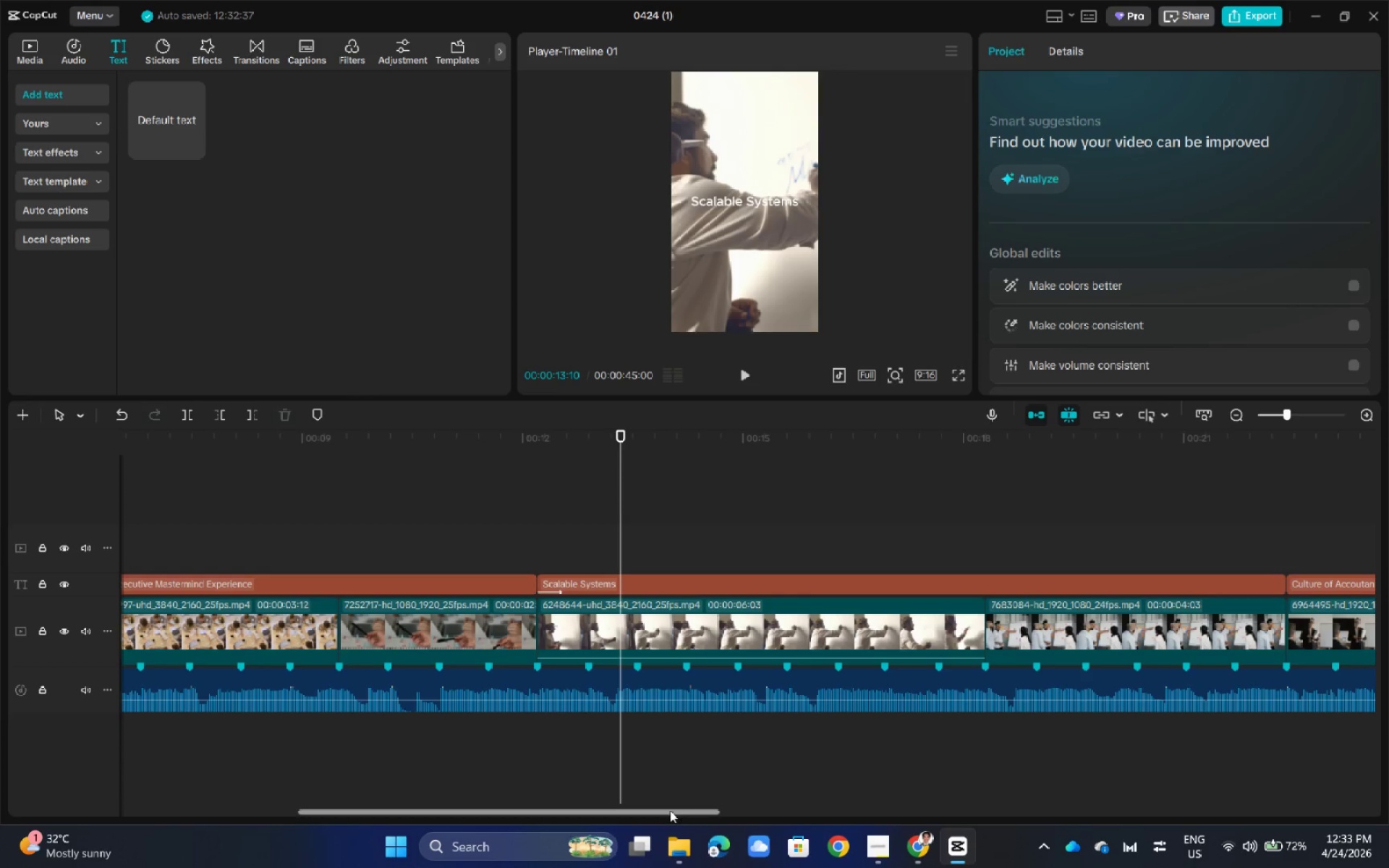 
left_click_drag(start_coordinate=[670, 810], to_coordinate=[917, 808])
 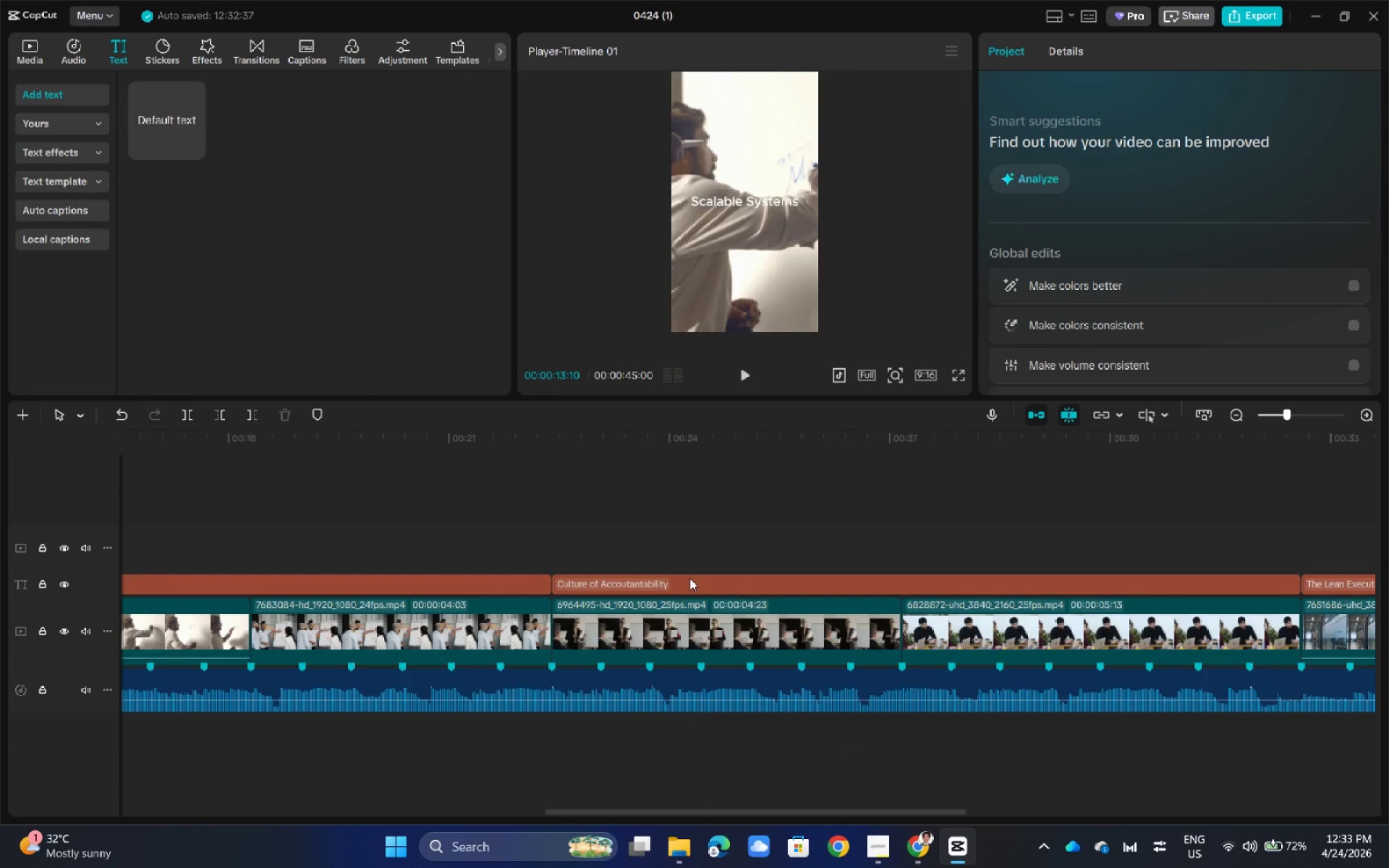 
left_click([687, 576])
 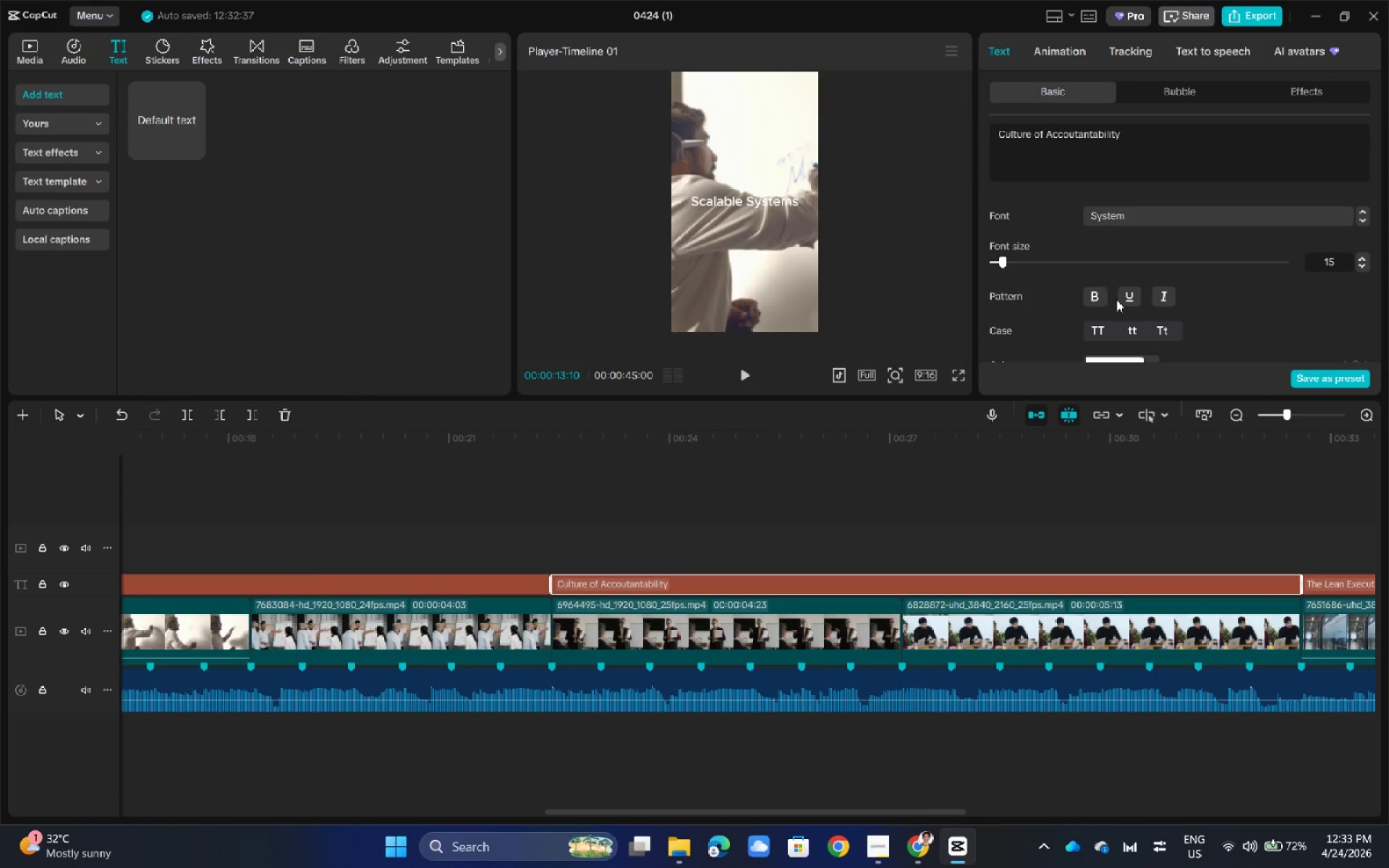 
left_click([1098, 296])
 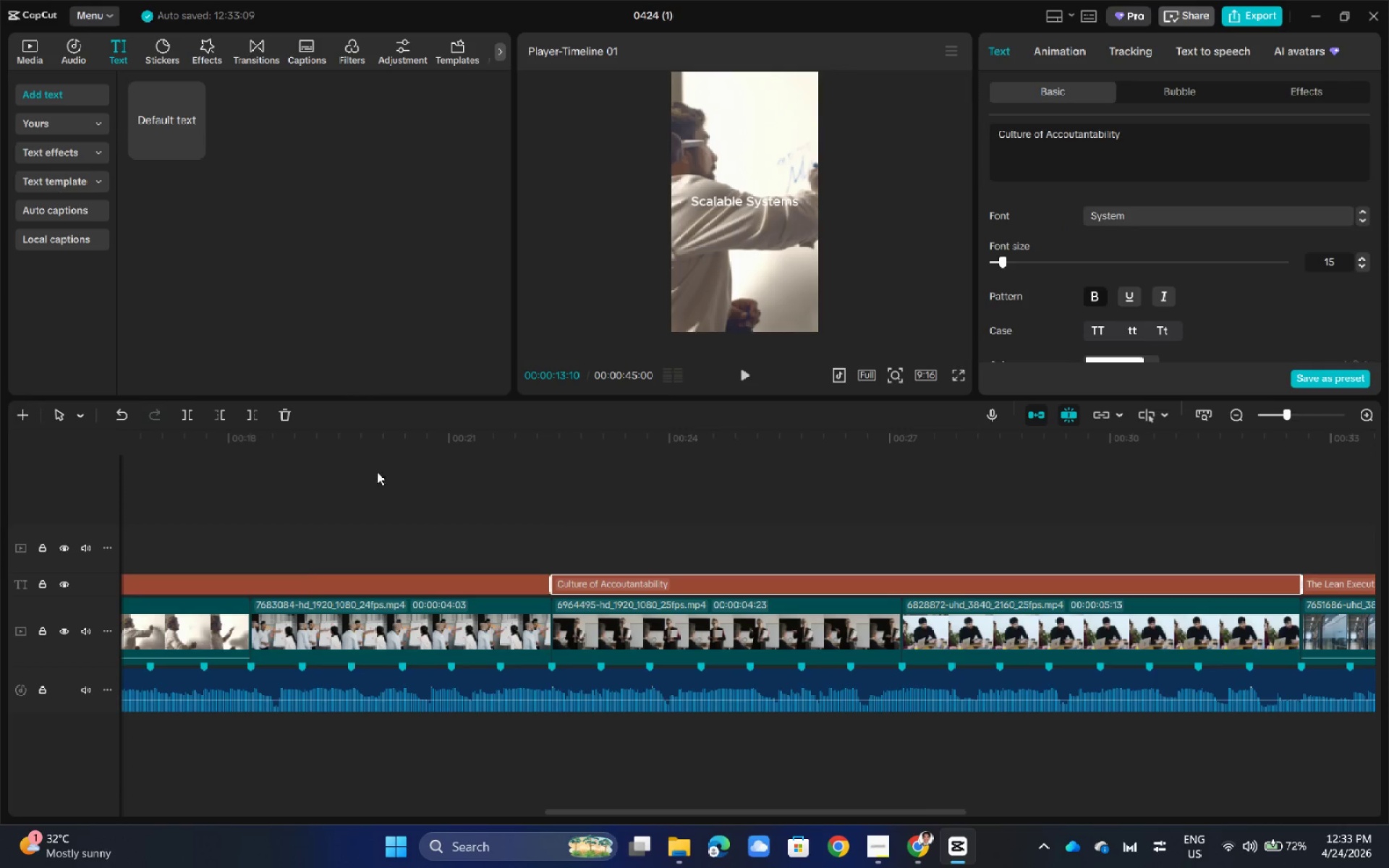 
double_click([632, 483])
 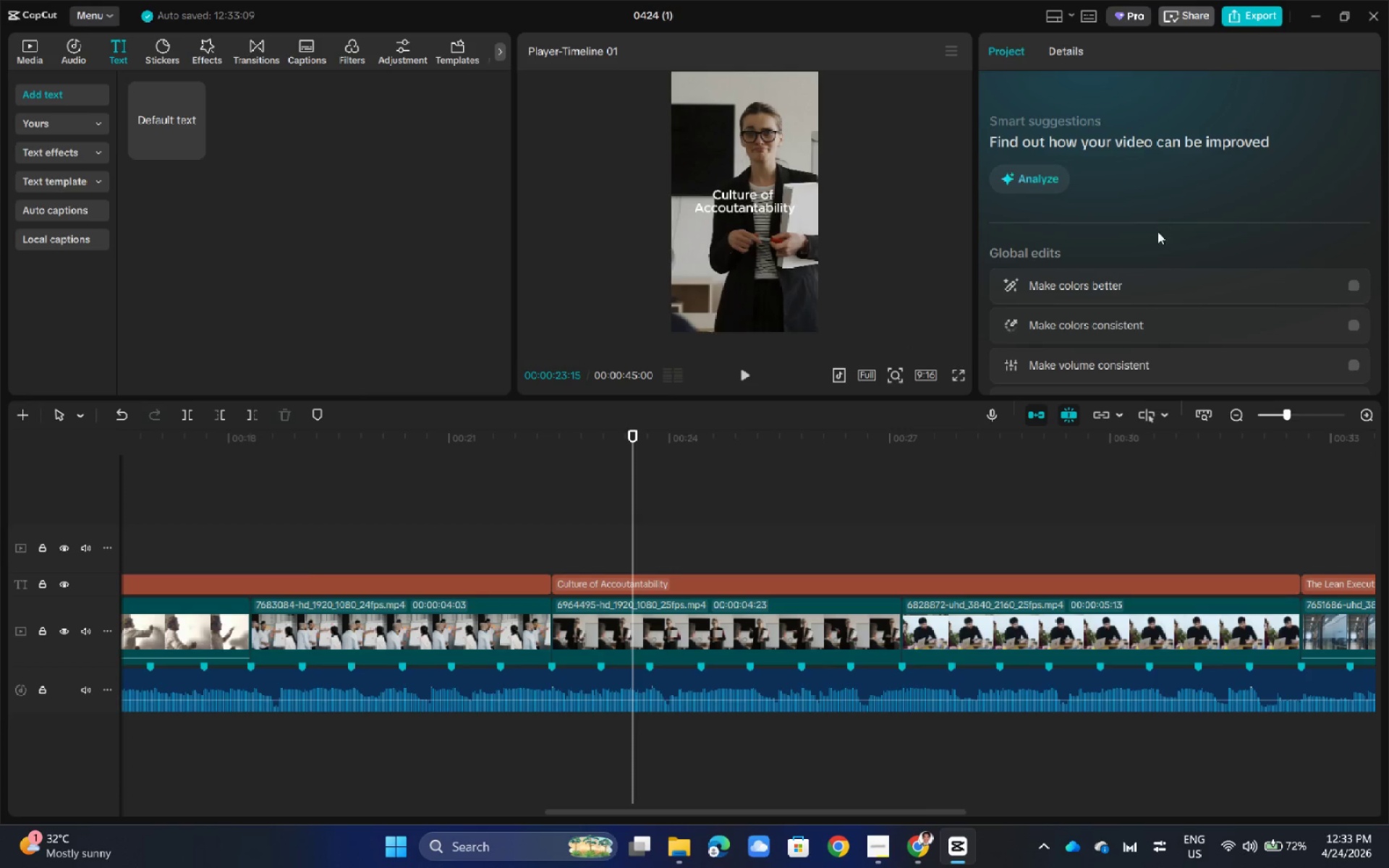 
wait(6.02)
 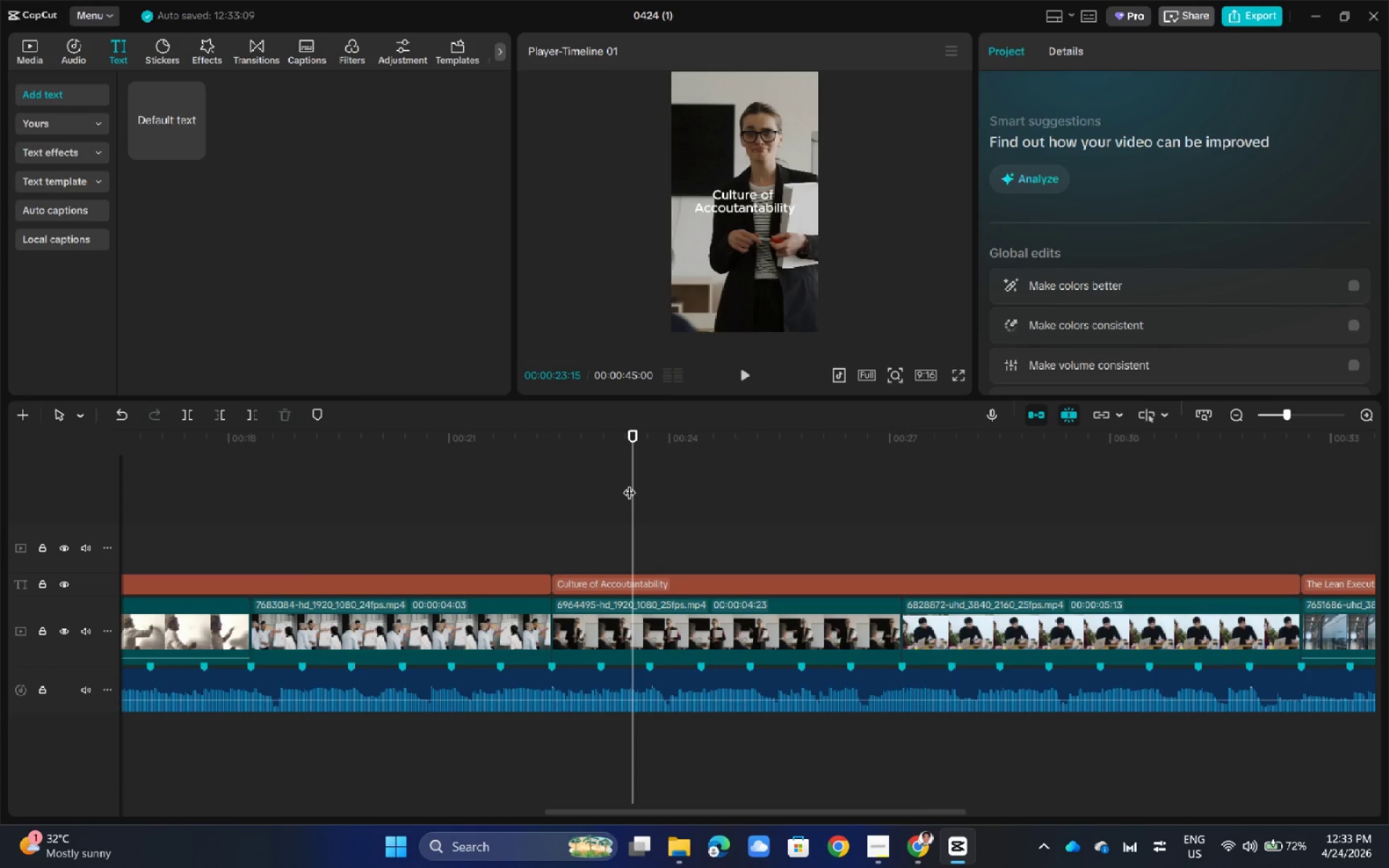 
left_click([705, 576])
 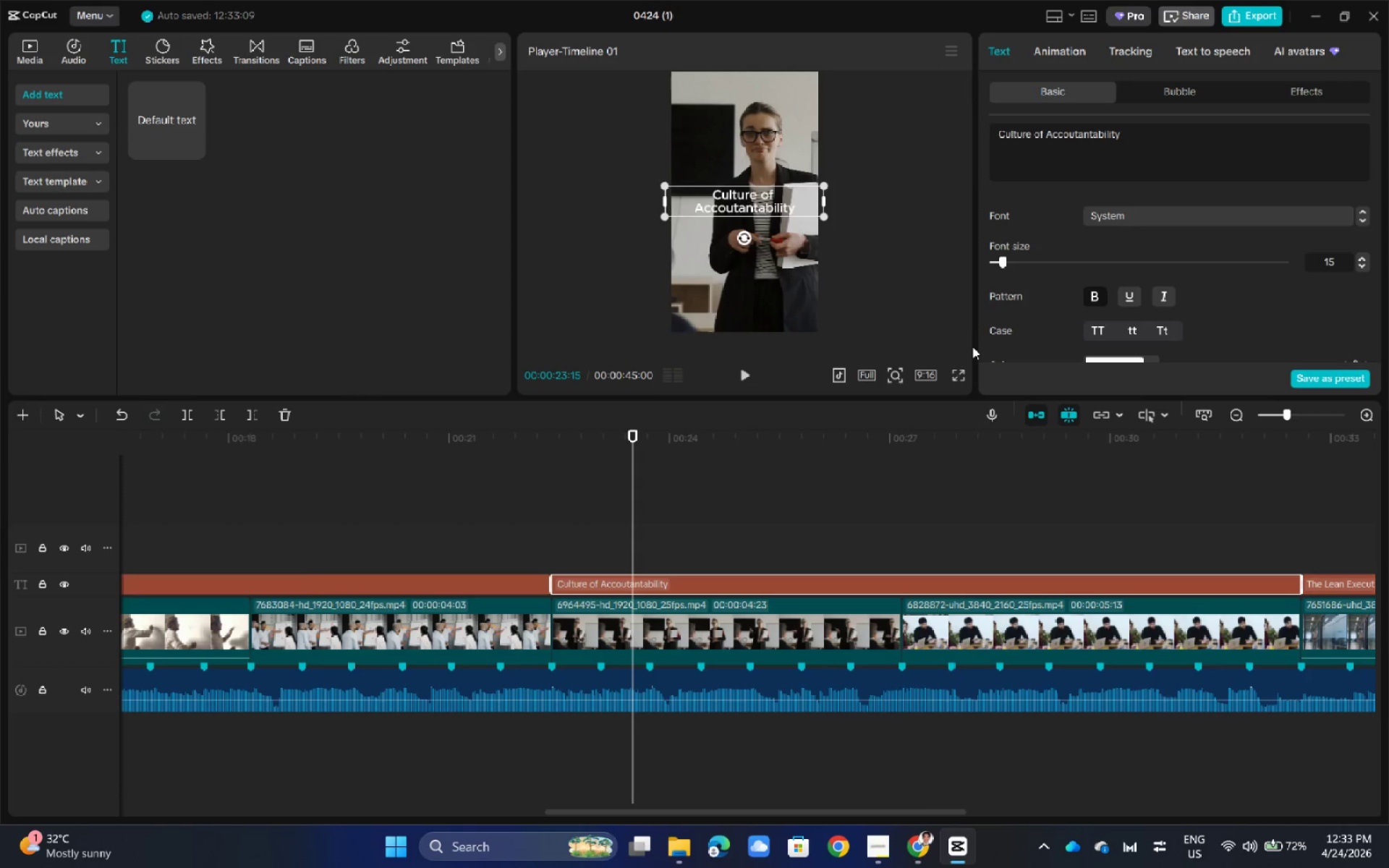 
wait(7.53)
 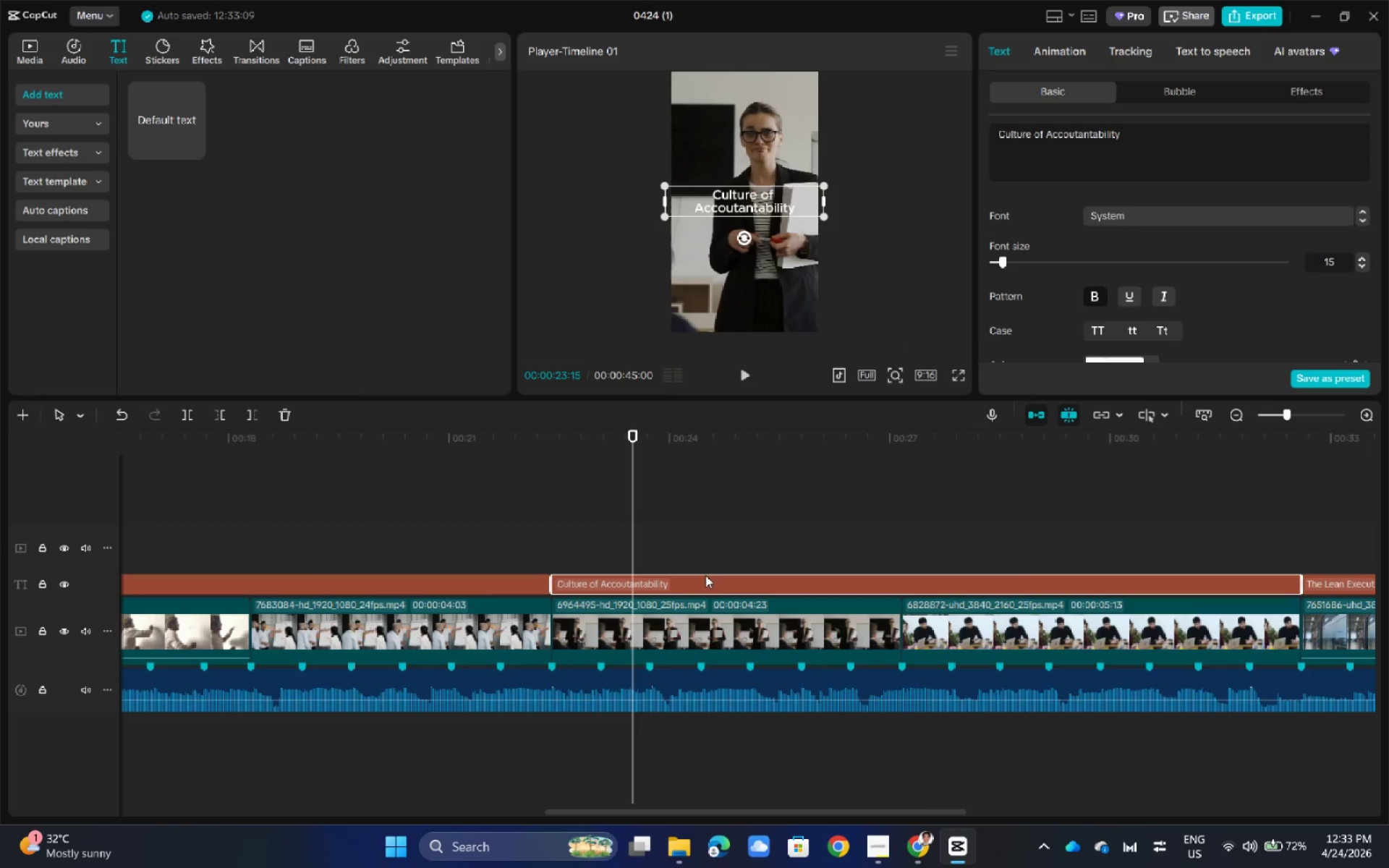 
scroll: coordinate [1119, 268], scroll_direction: down, amount: 33.0
 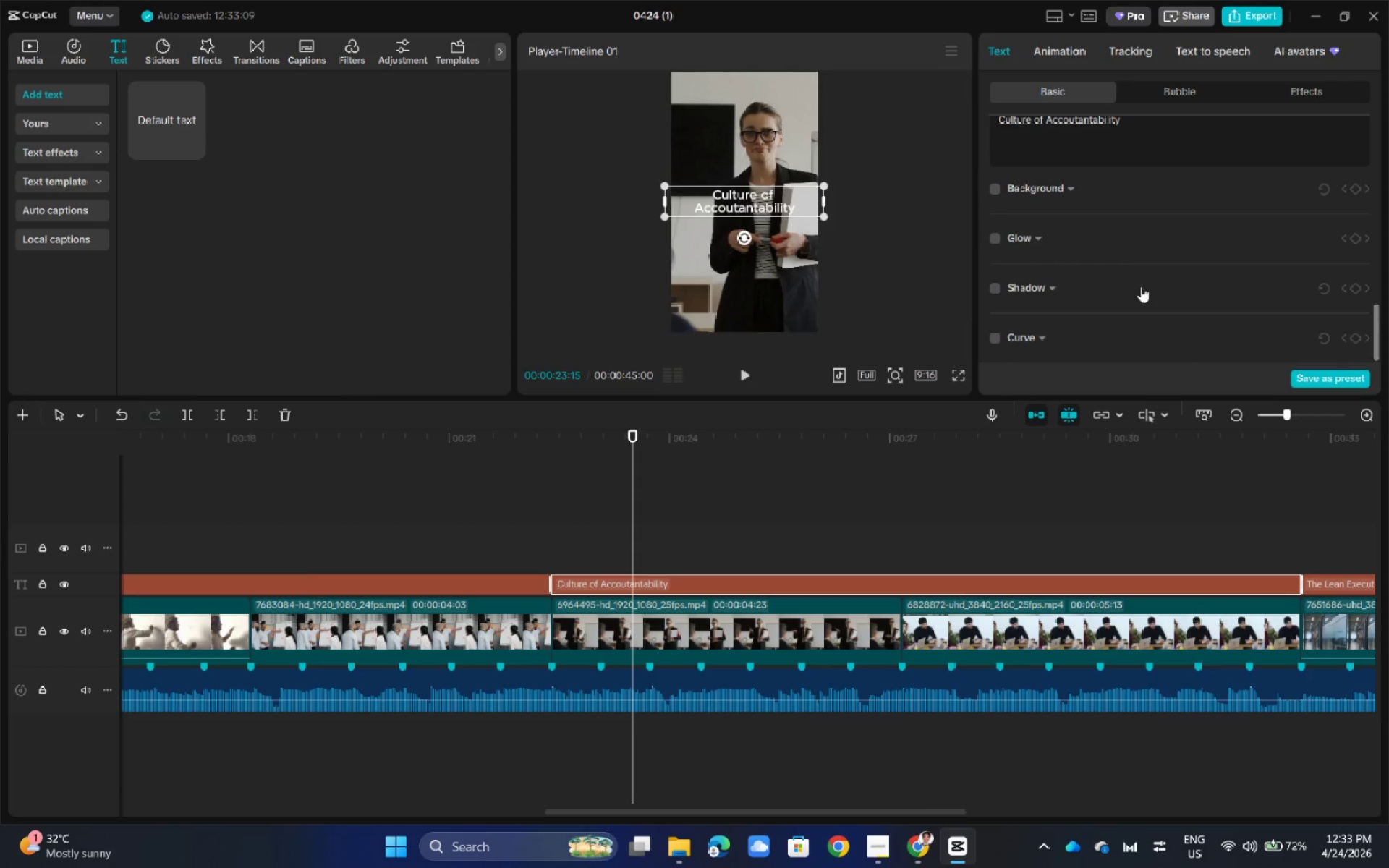 
scroll: coordinate [1141, 286], scroll_direction: up, amount: 3.0
 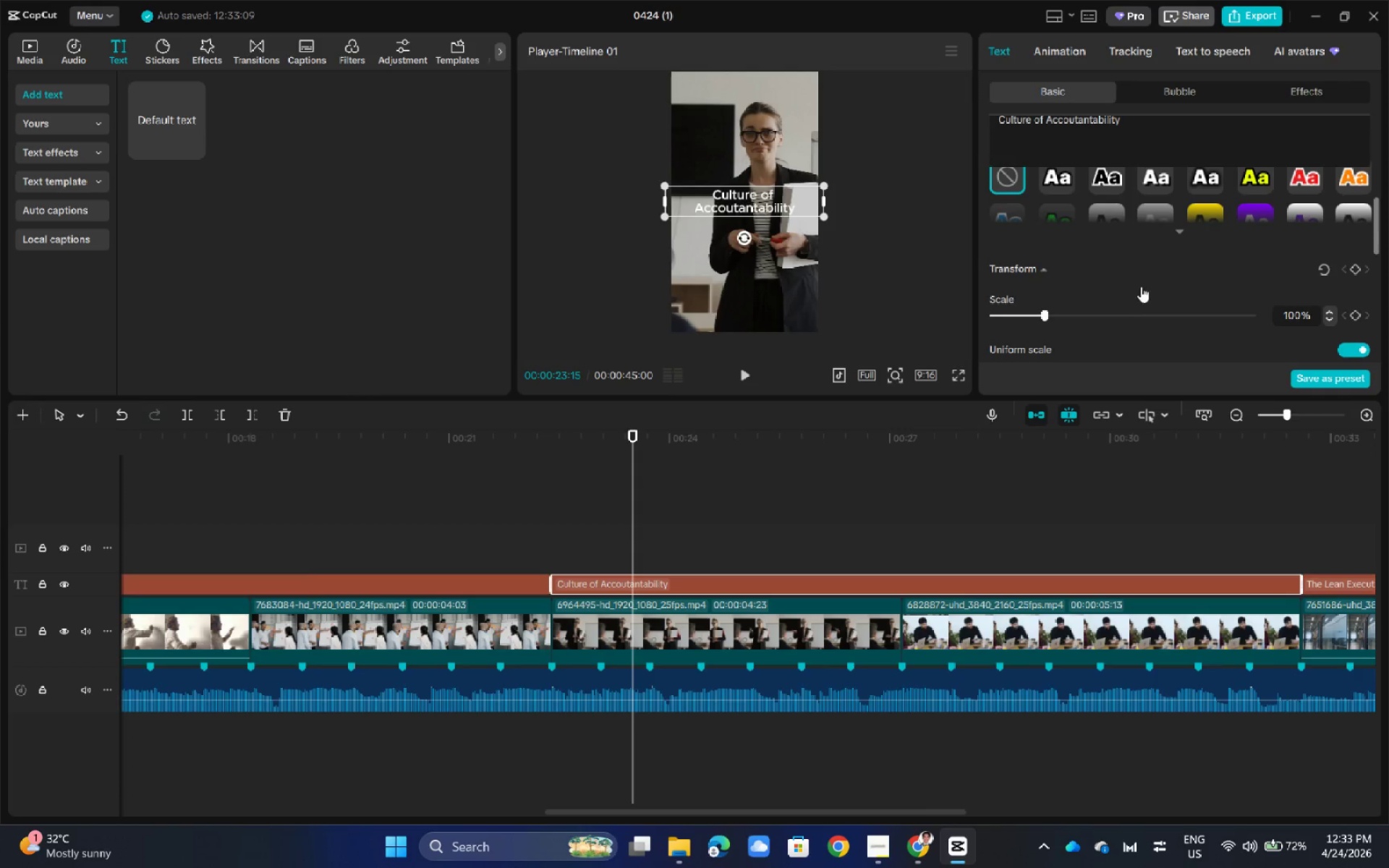 
scroll: coordinate [1143, 289], scroll_direction: down, amount: 3.0
 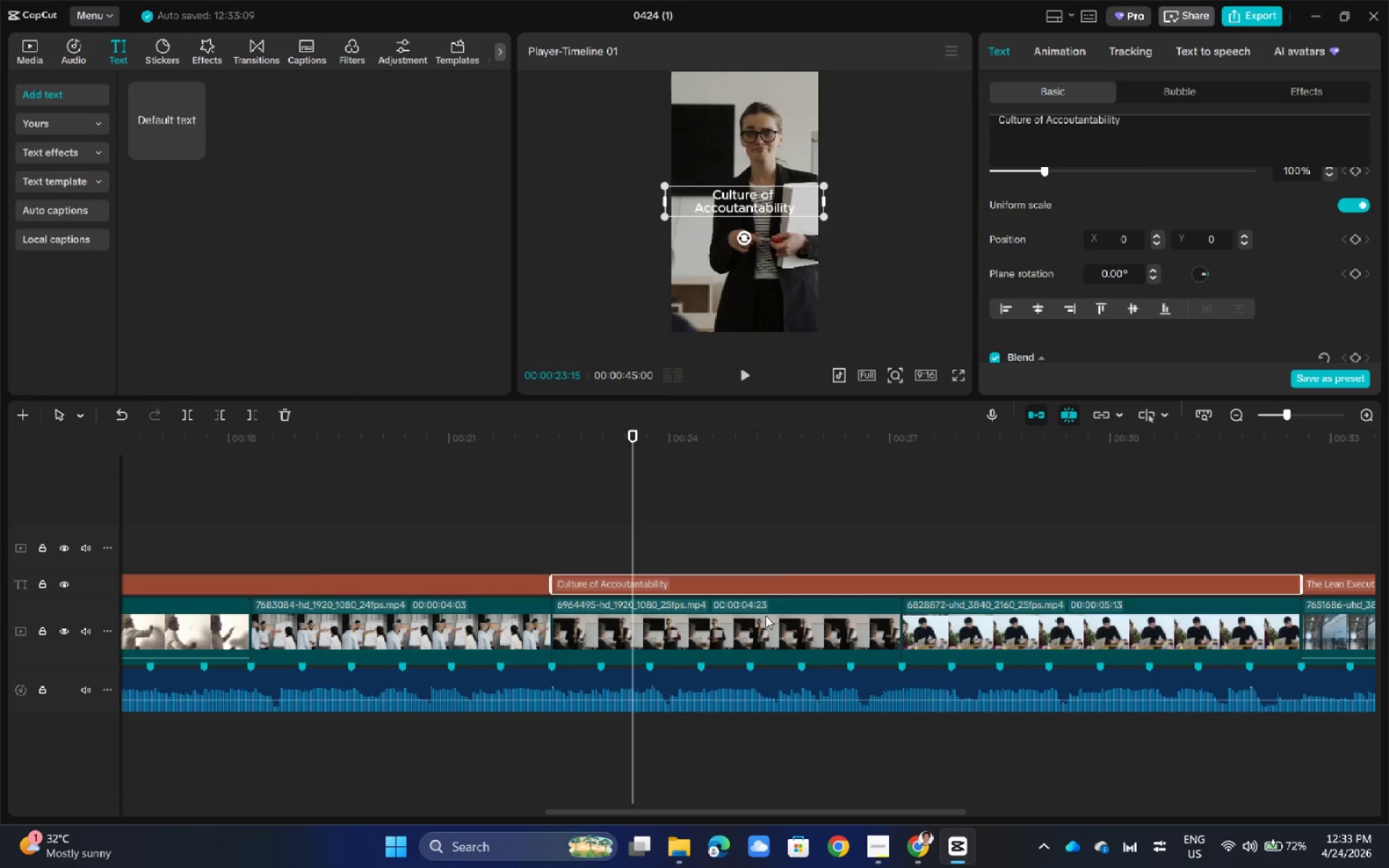 
wait(5.34)
 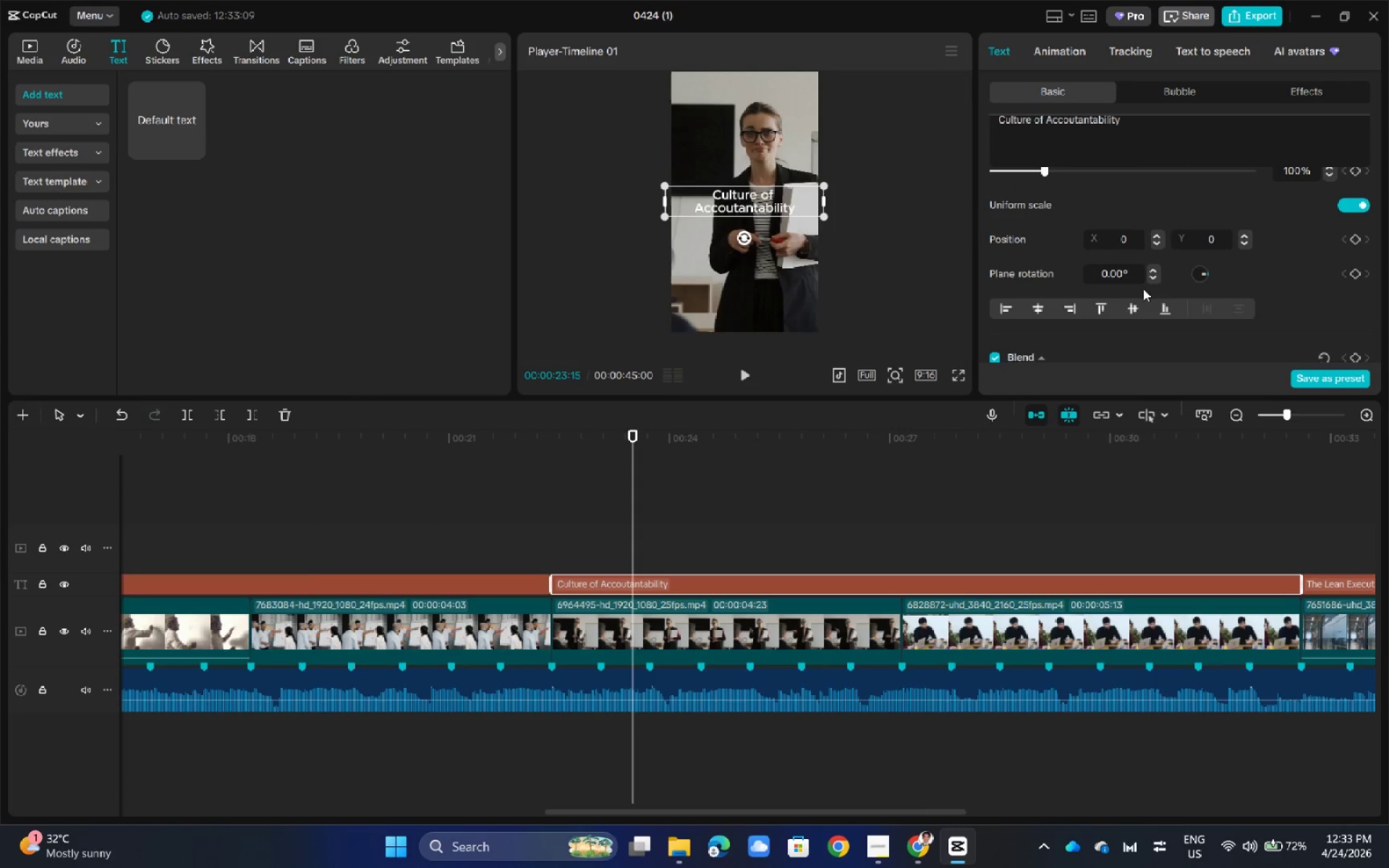 
left_click_drag(start_coordinate=[636, 433], to_coordinate=[532, 441])
 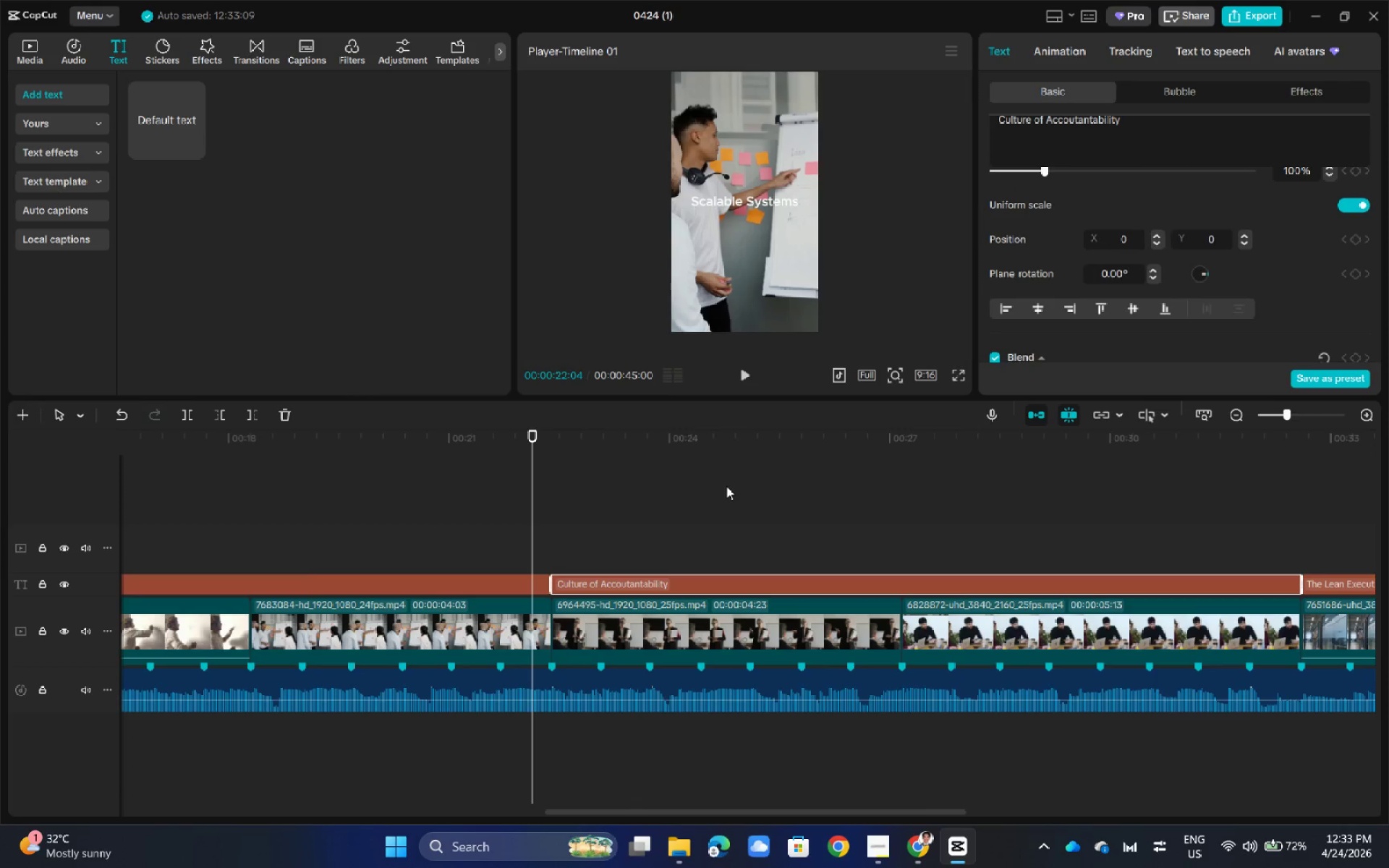 
left_click([729, 488])
 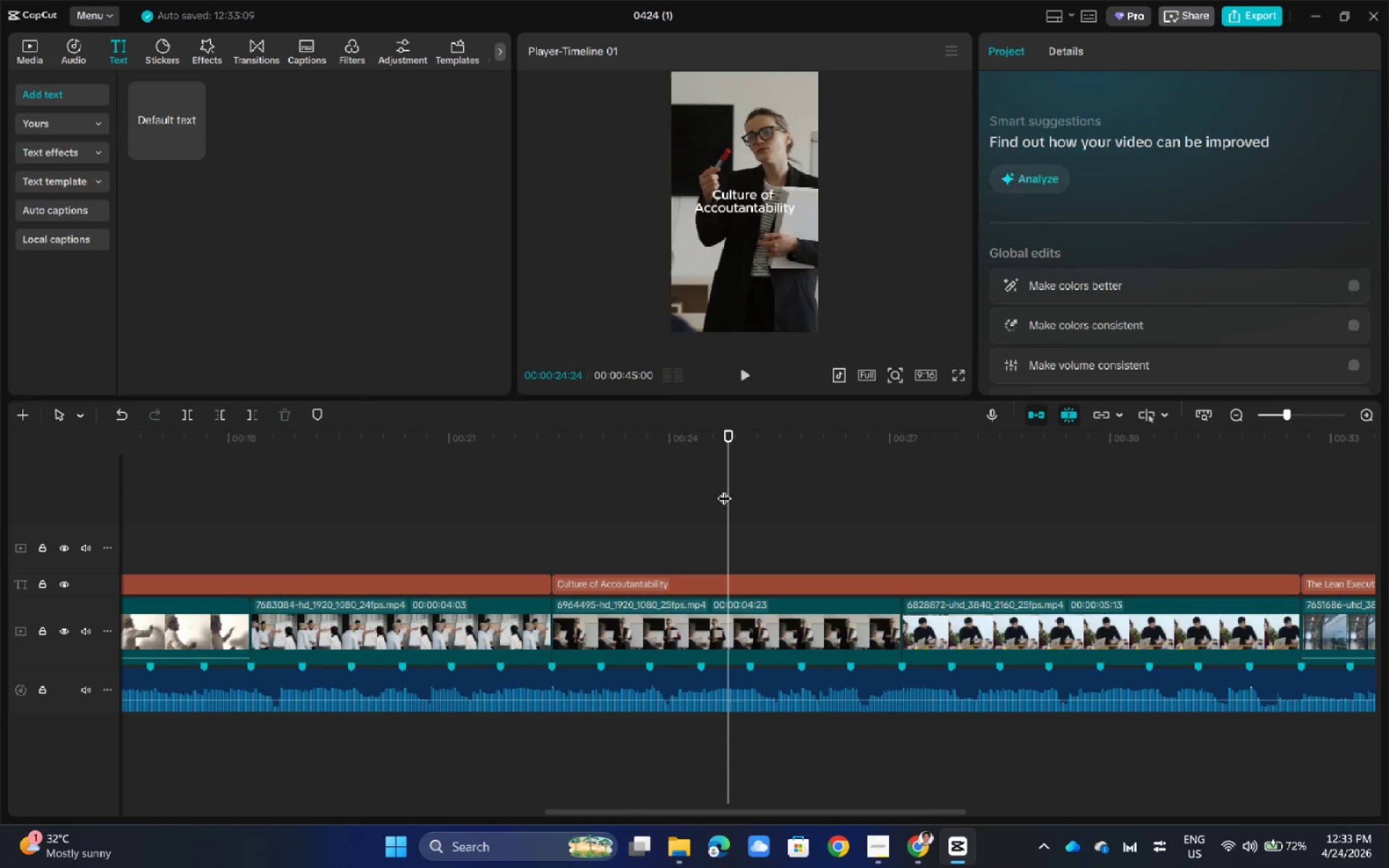 
scroll: coordinate [640, 495], scroll_direction: down, amount: 3.0
 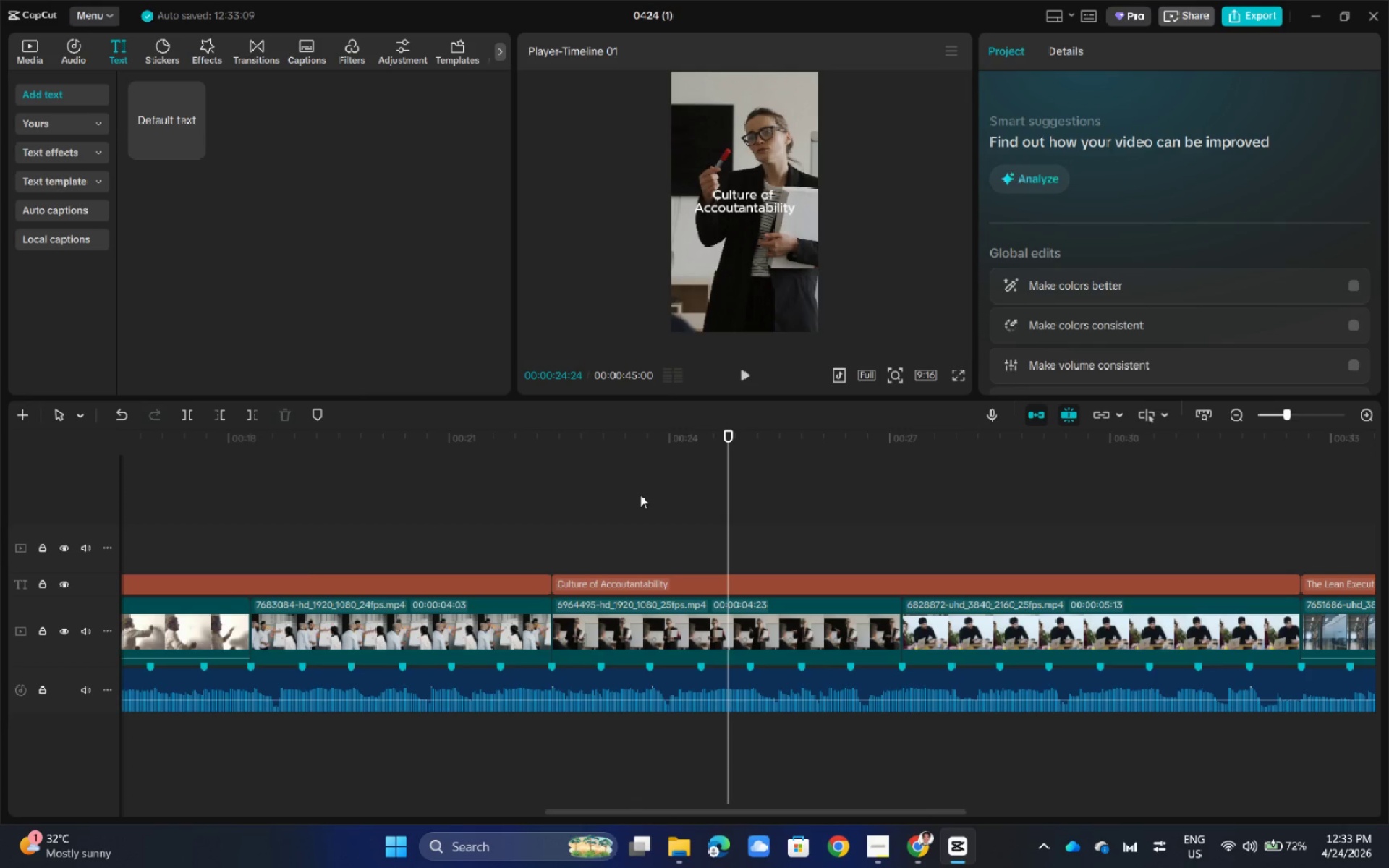 
hold_key(key=ControlLeft, duration=1.95)
scroll: coordinate [642, 501], scroll_direction: down, amount: 16.0
 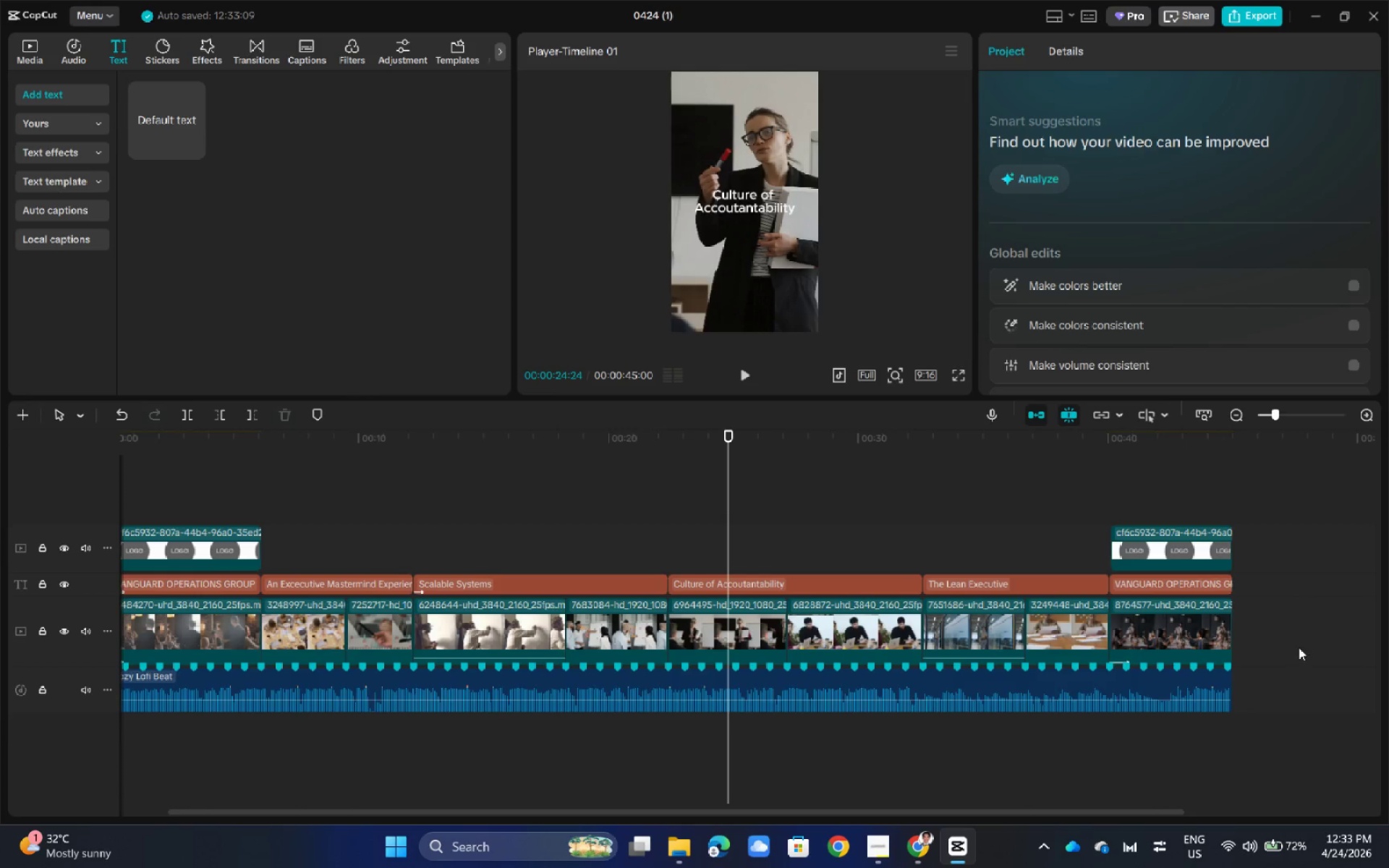 
left_click([1276, 629])
 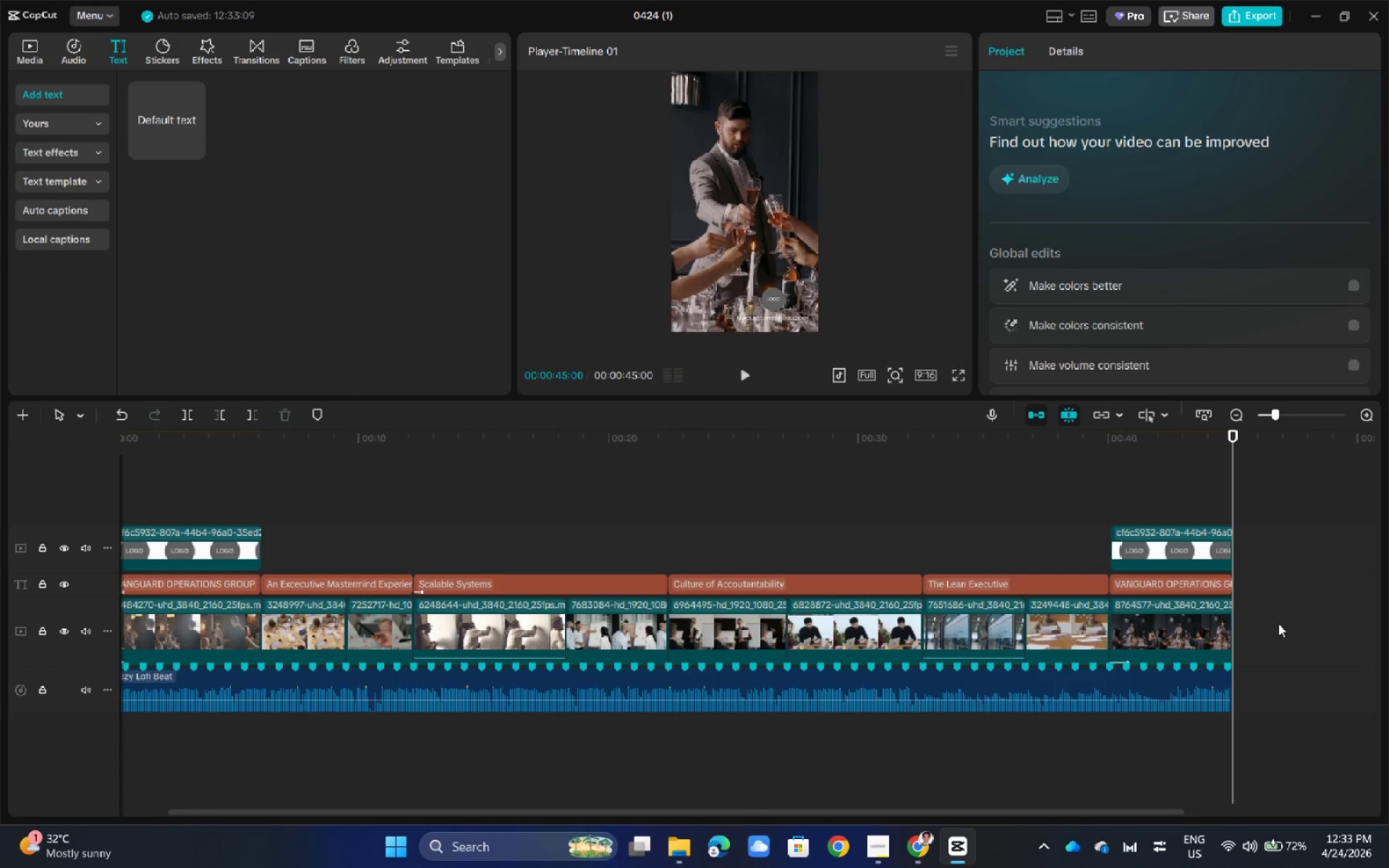 
left_click_drag(start_coordinate=[1280, 621], to_coordinate=[947, 621])
 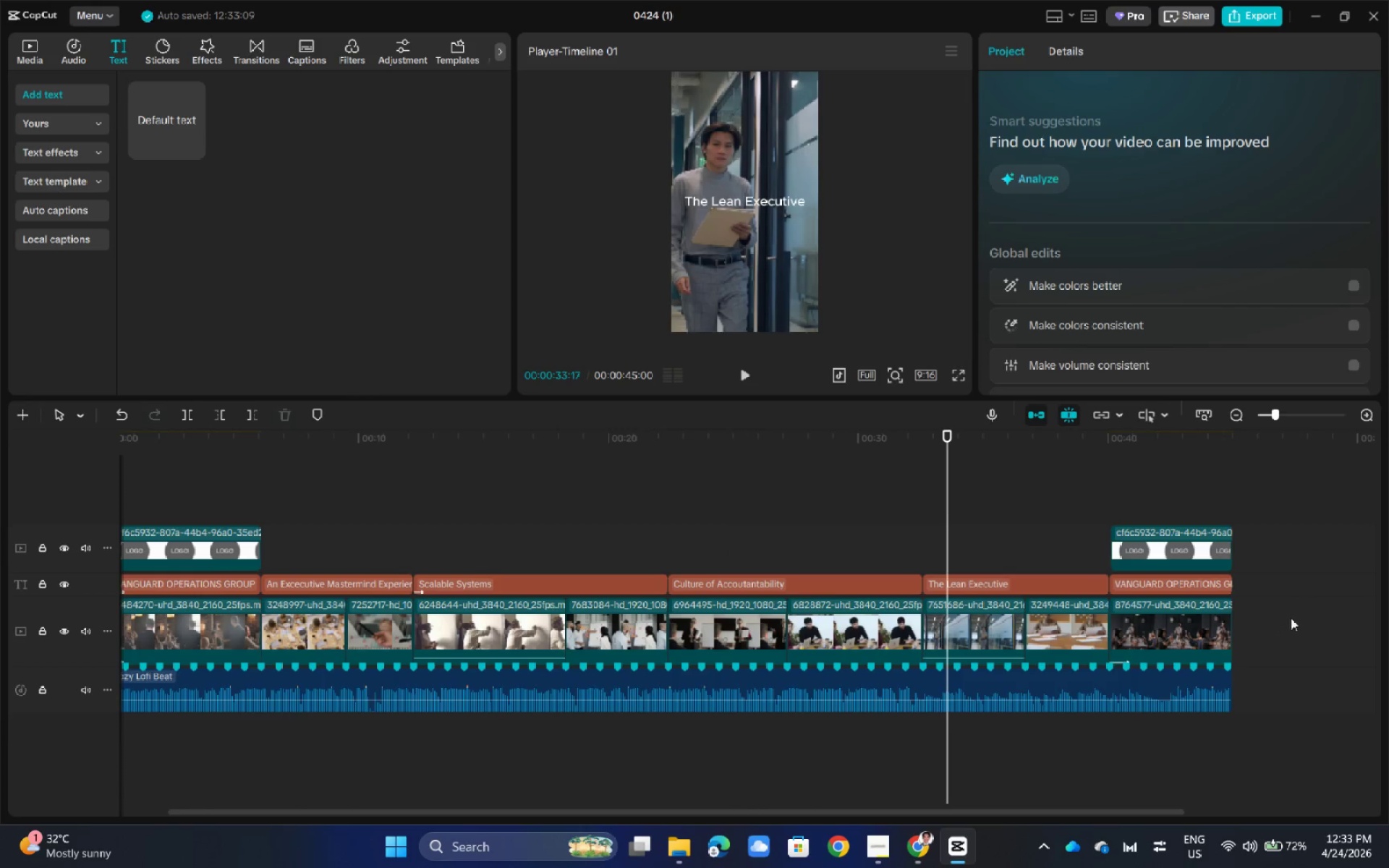 
left_click([1279, 618])
 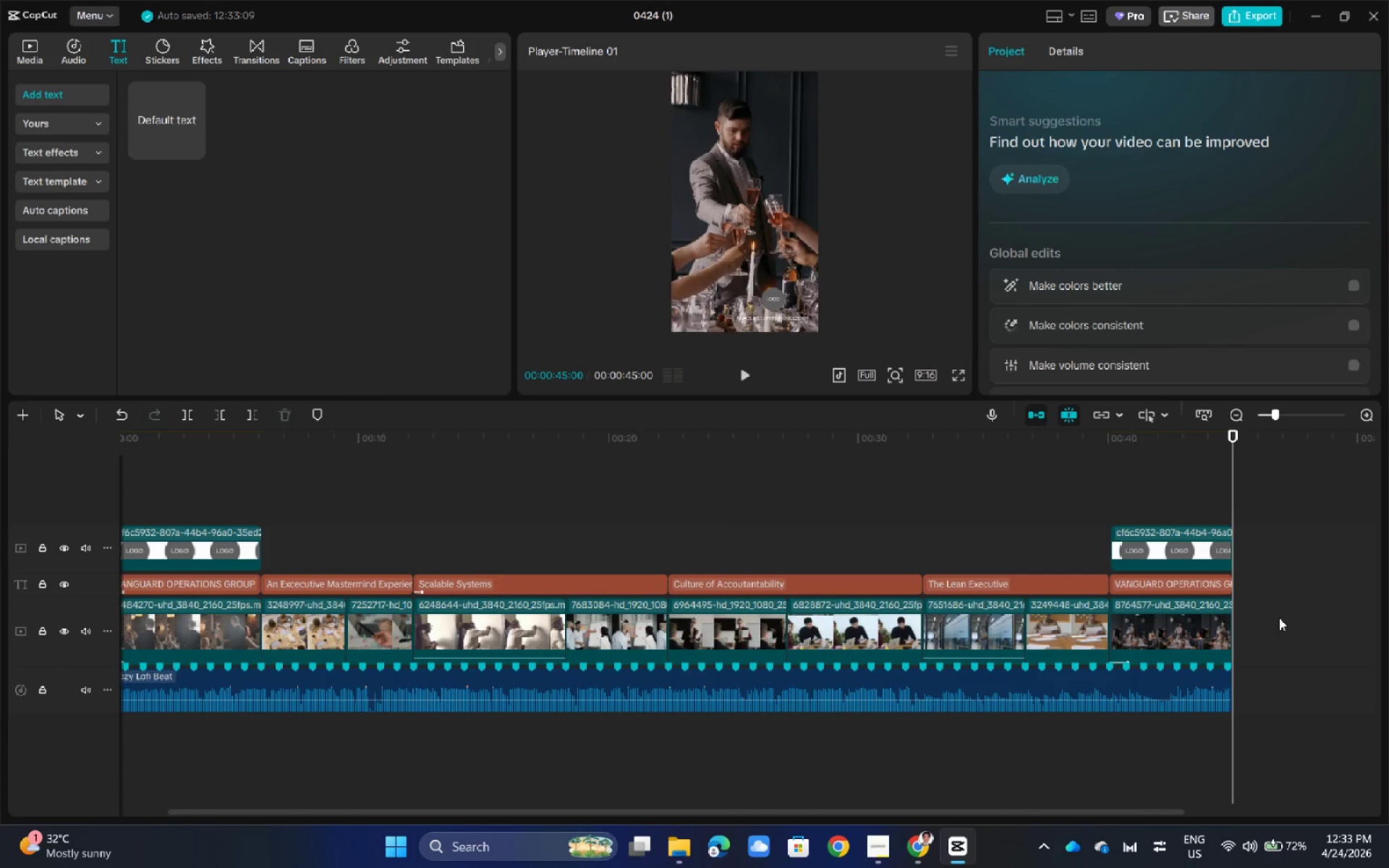 
left_click_drag(start_coordinate=[1279, 618], to_coordinate=[234, 644])
 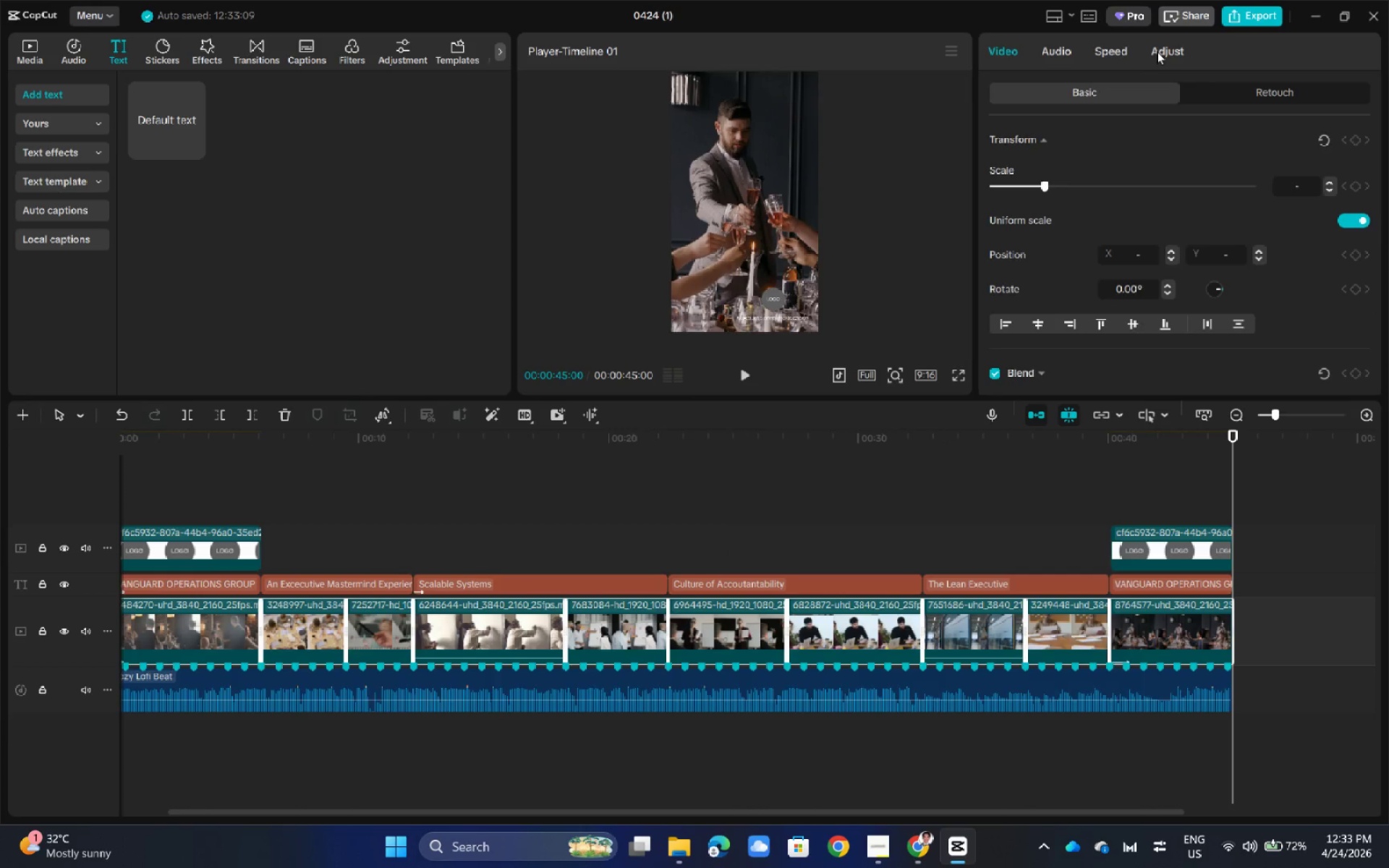 
left_click([1163, 50])
 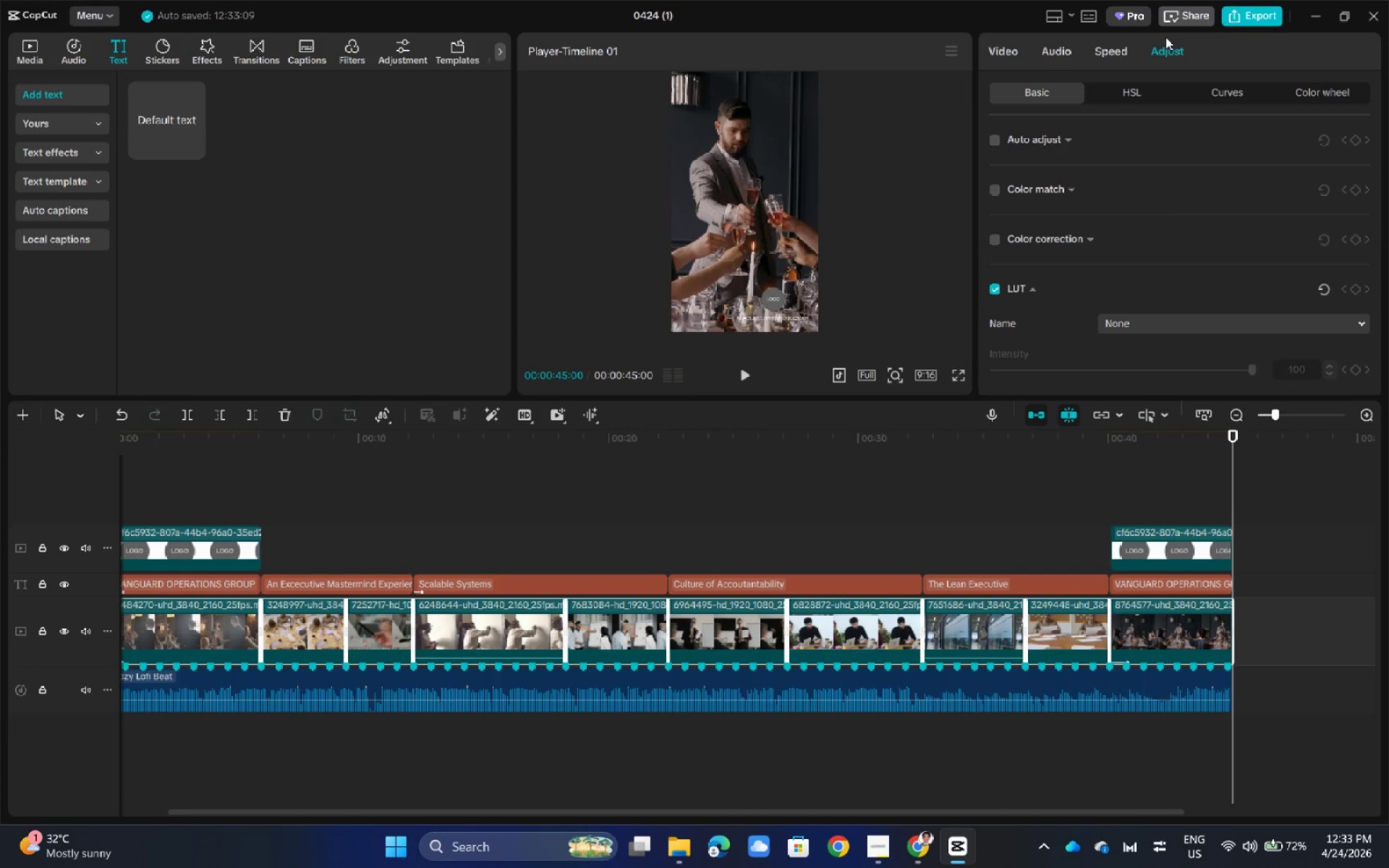 
scroll: coordinate [1182, 207], scroll_direction: up, amount: 2.0
 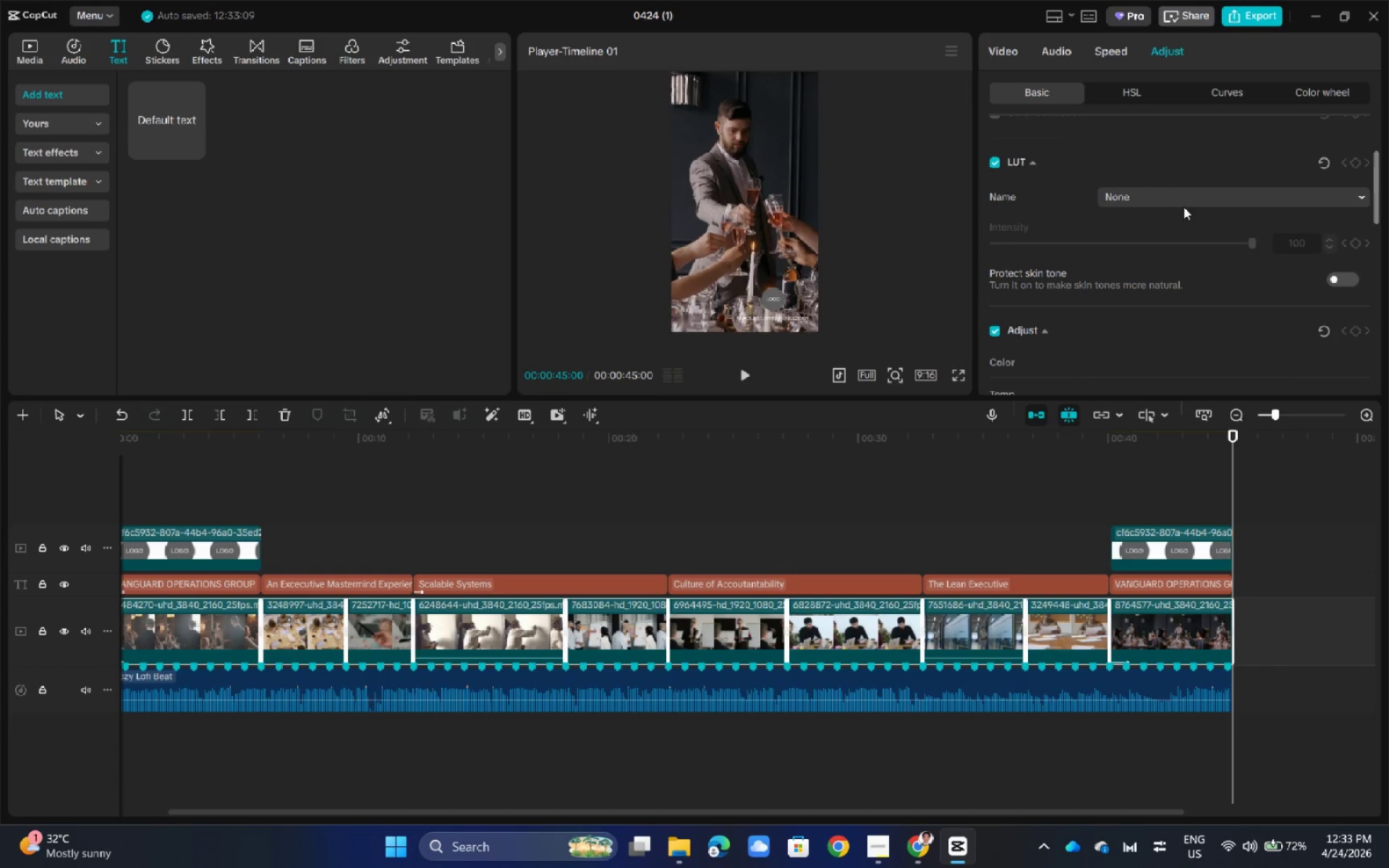 
scroll: coordinate [1184, 216], scroll_direction: down, amount: 9.0
 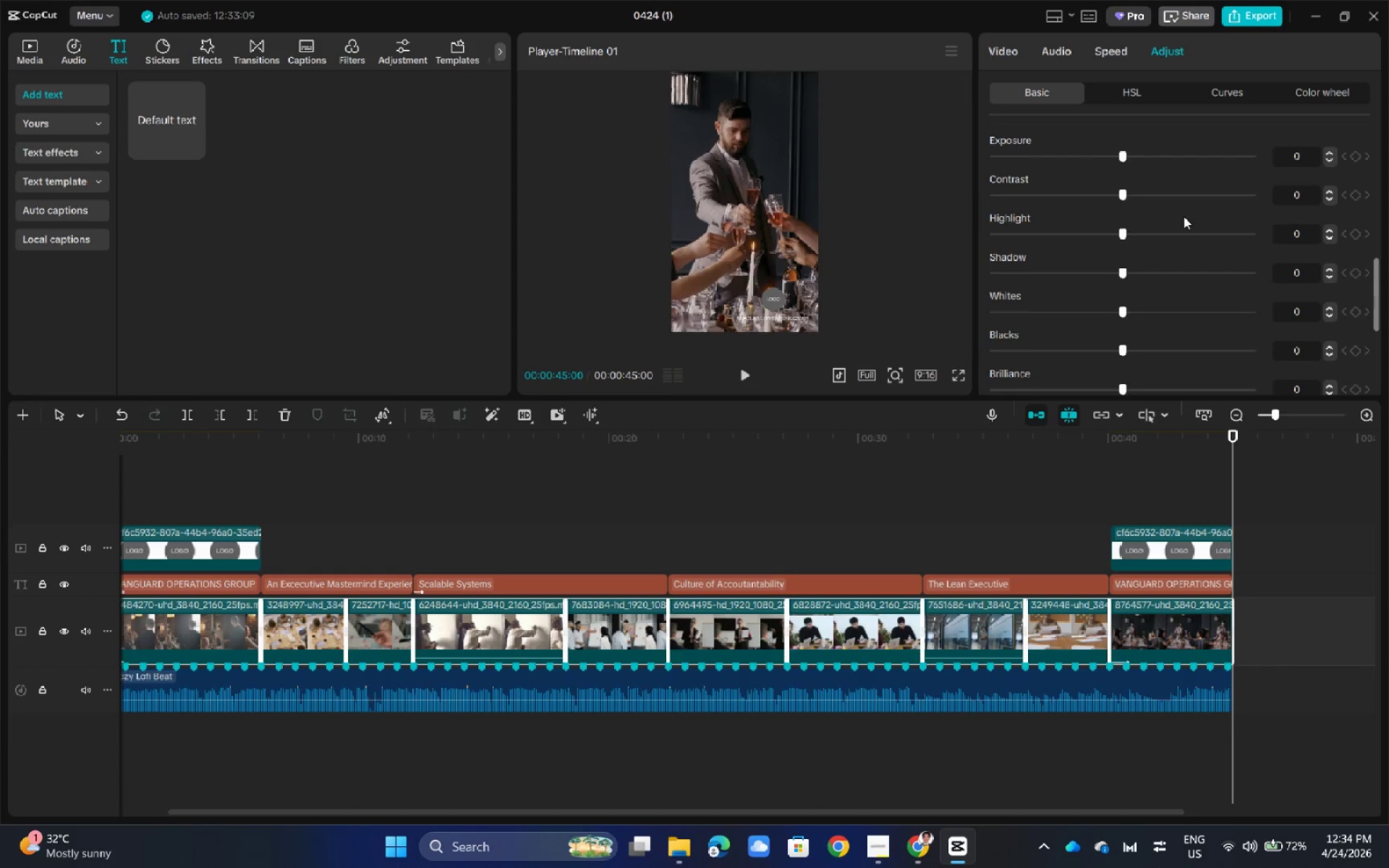 
scroll: coordinate [1184, 216], scroll_direction: up, amount: 2.0
 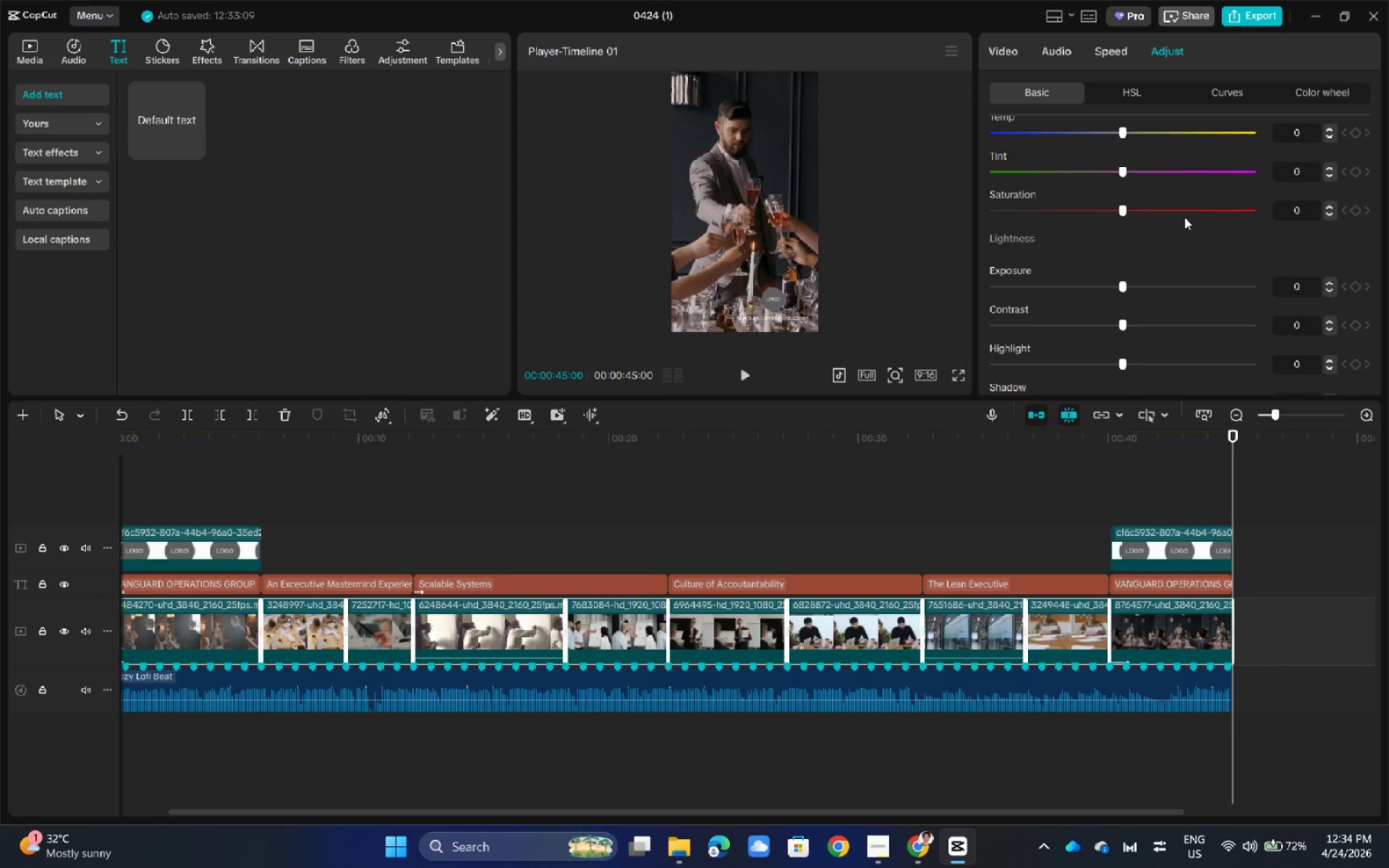 
scroll: coordinate [1199, 260], scroll_direction: down, amount: 10.0
 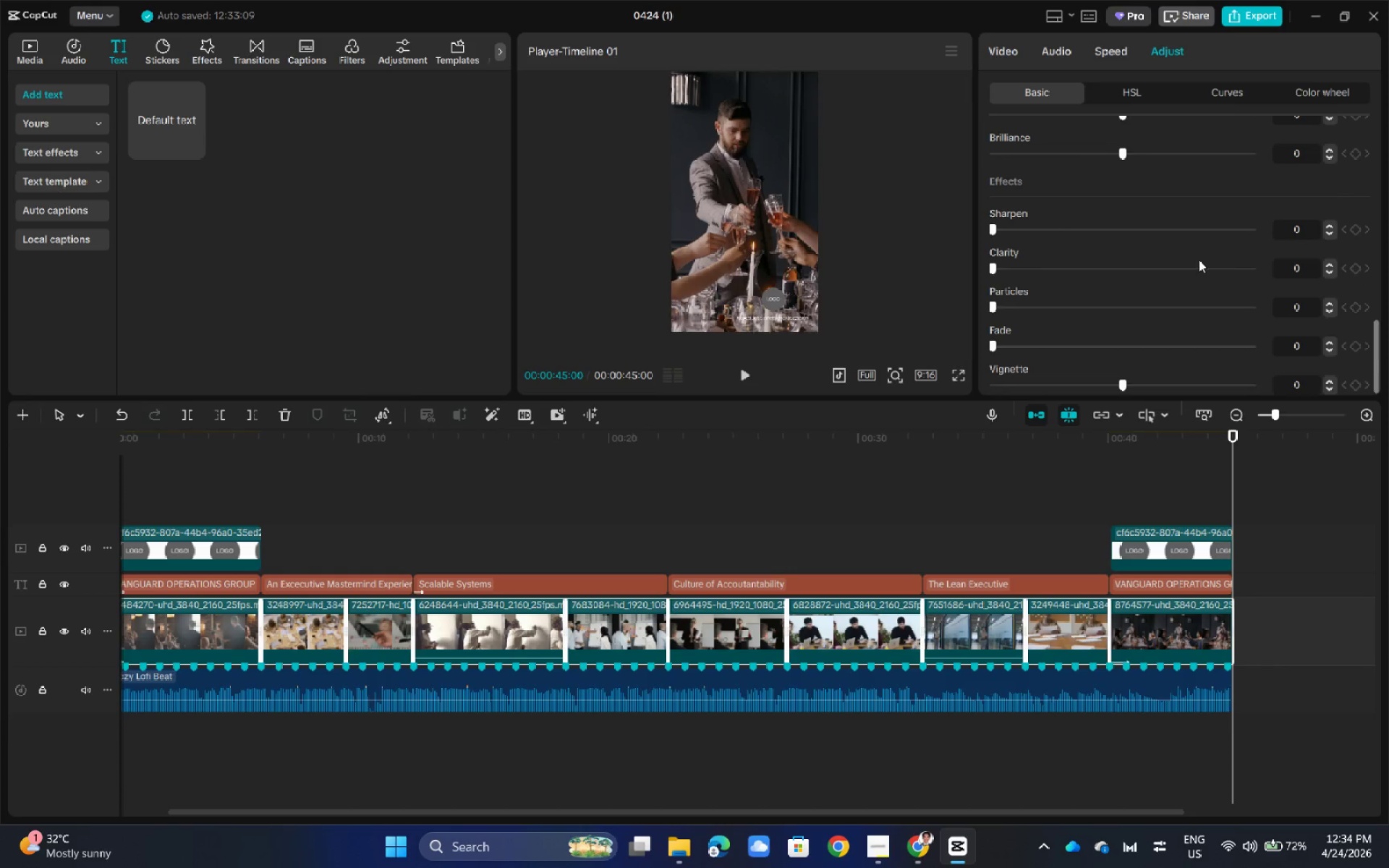 
scroll: coordinate [1061, 229], scroll_direction: up, amount: 4.0
 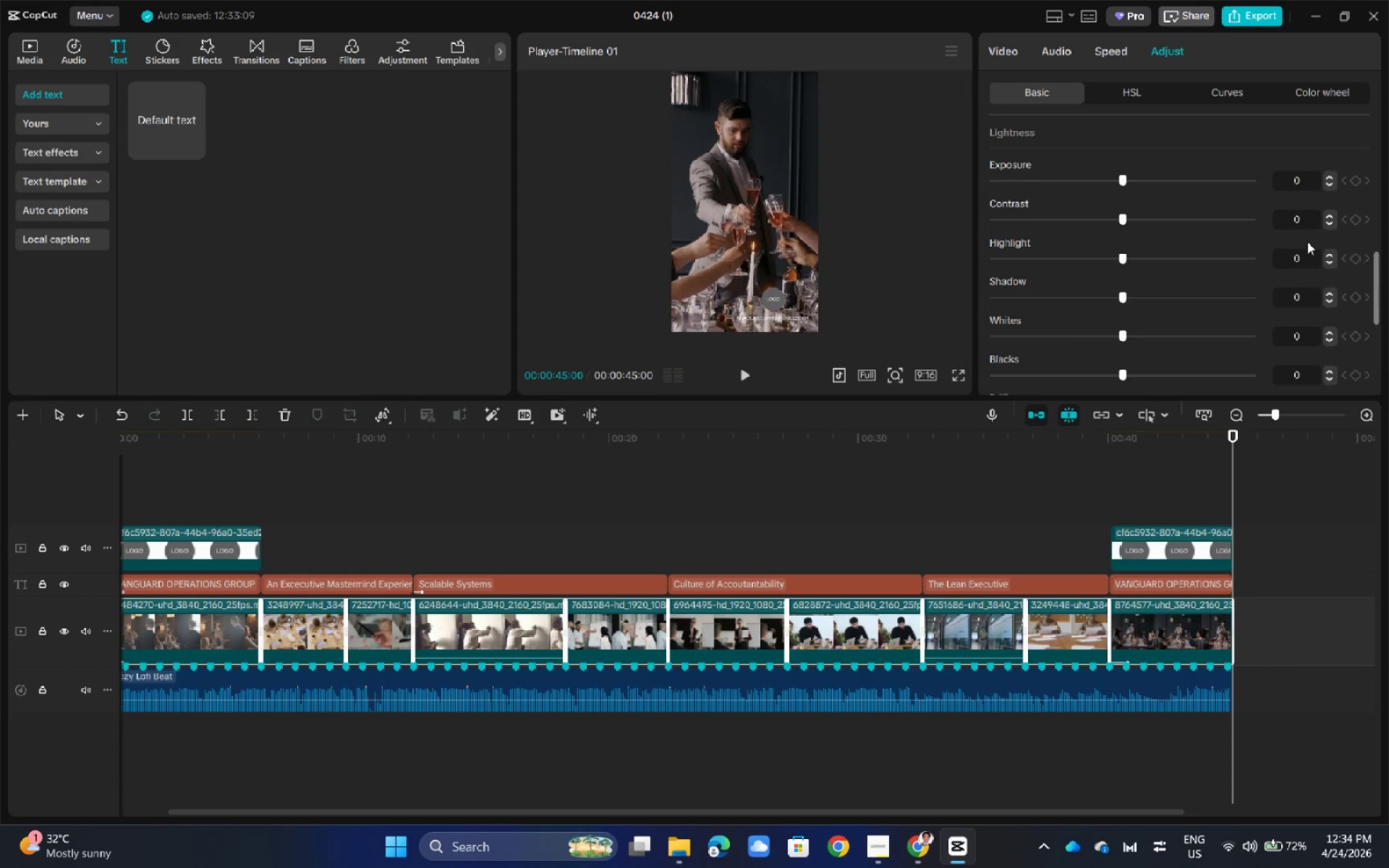 
wait(6.99)
 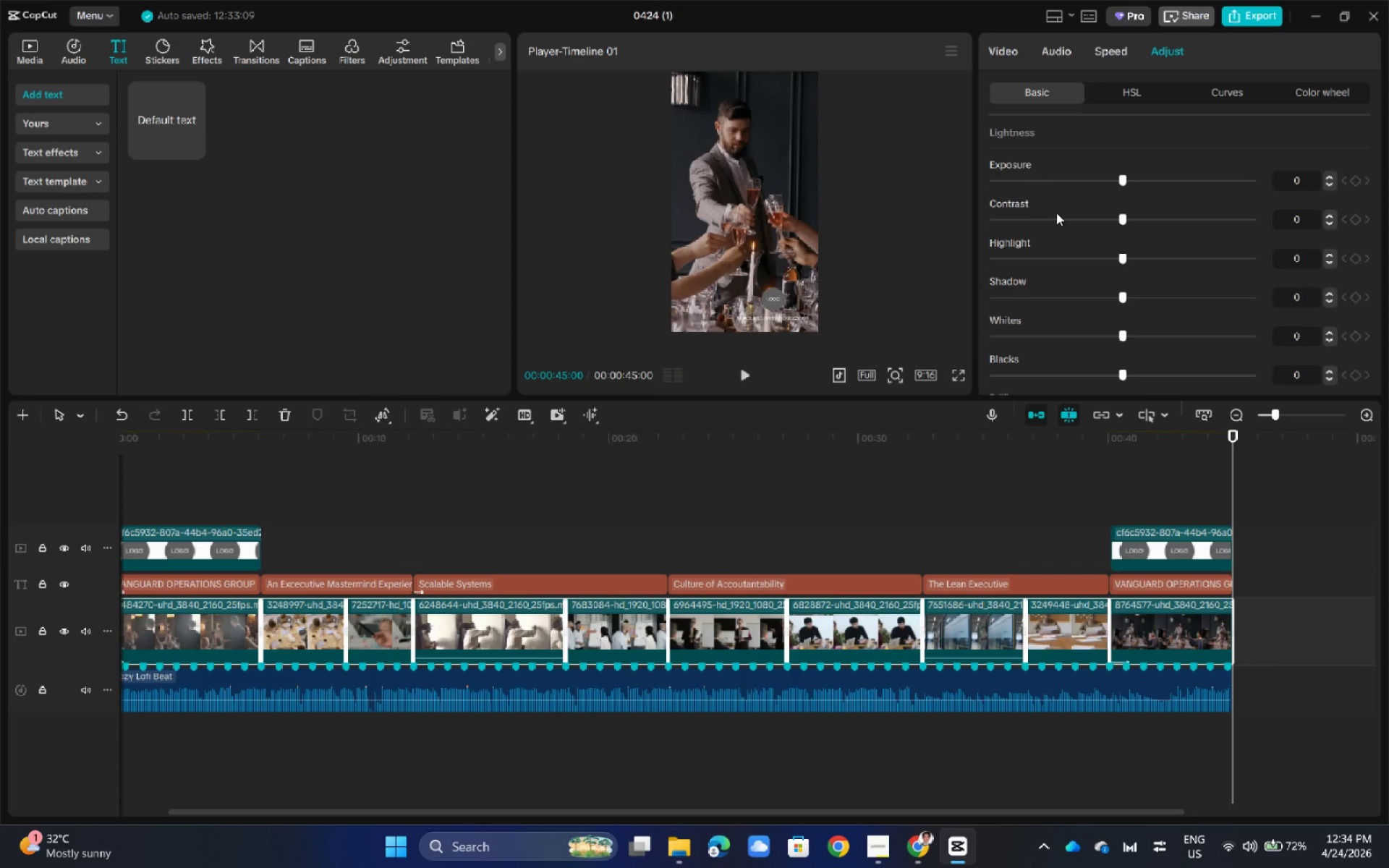 
double_click([1332, 215])
 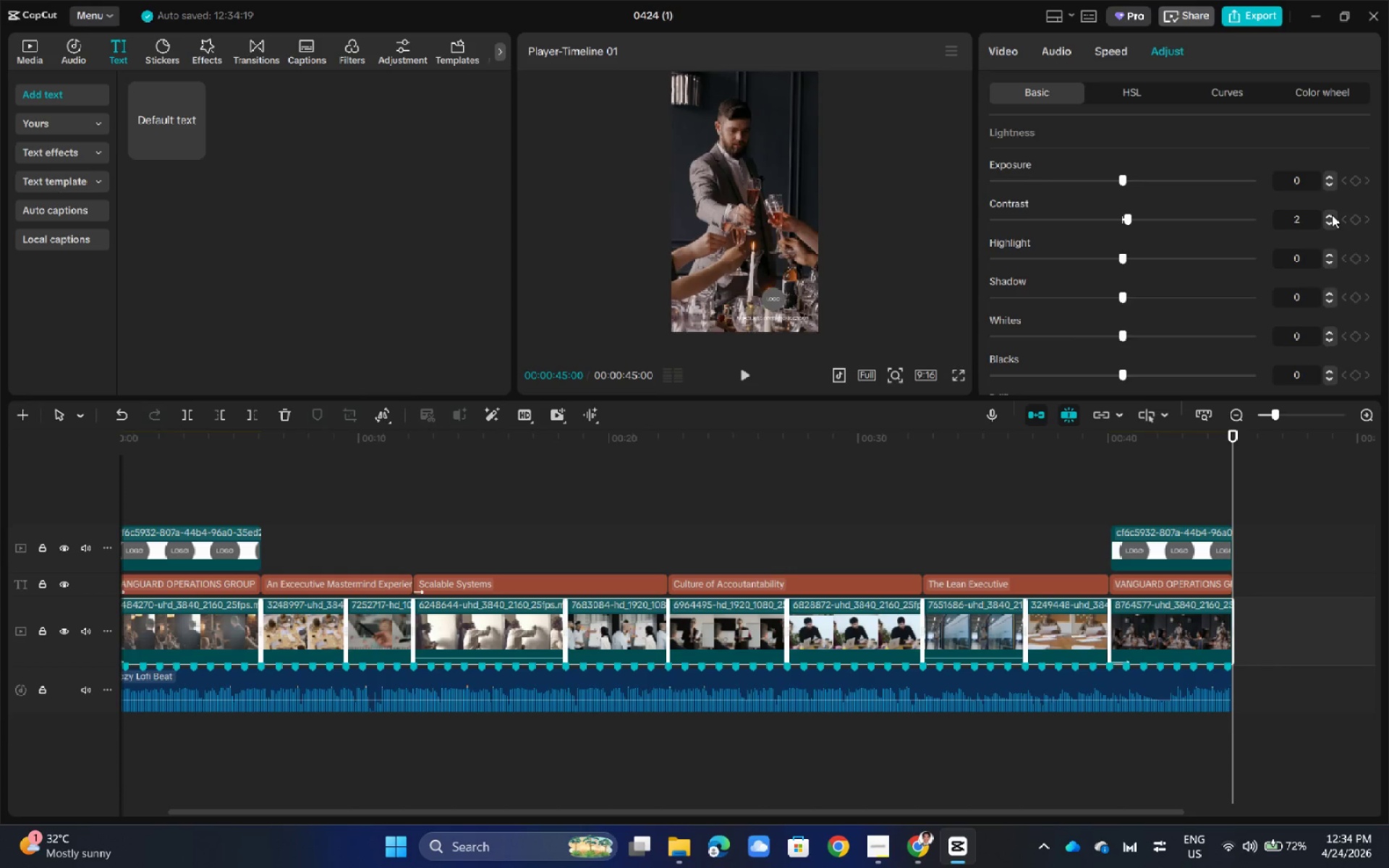 
triple_click([1332, 215])
 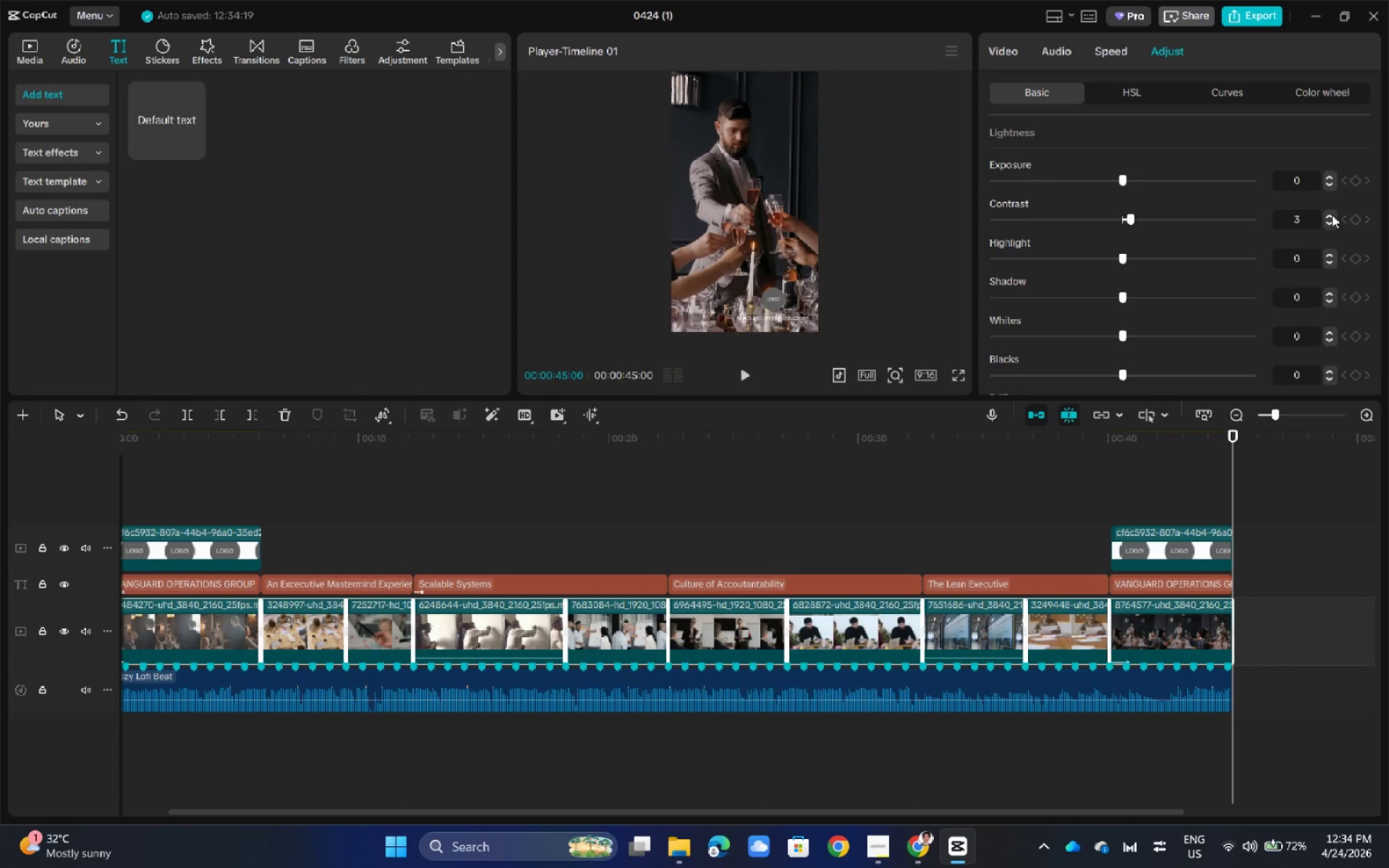 
triple_click([1332, 215])
 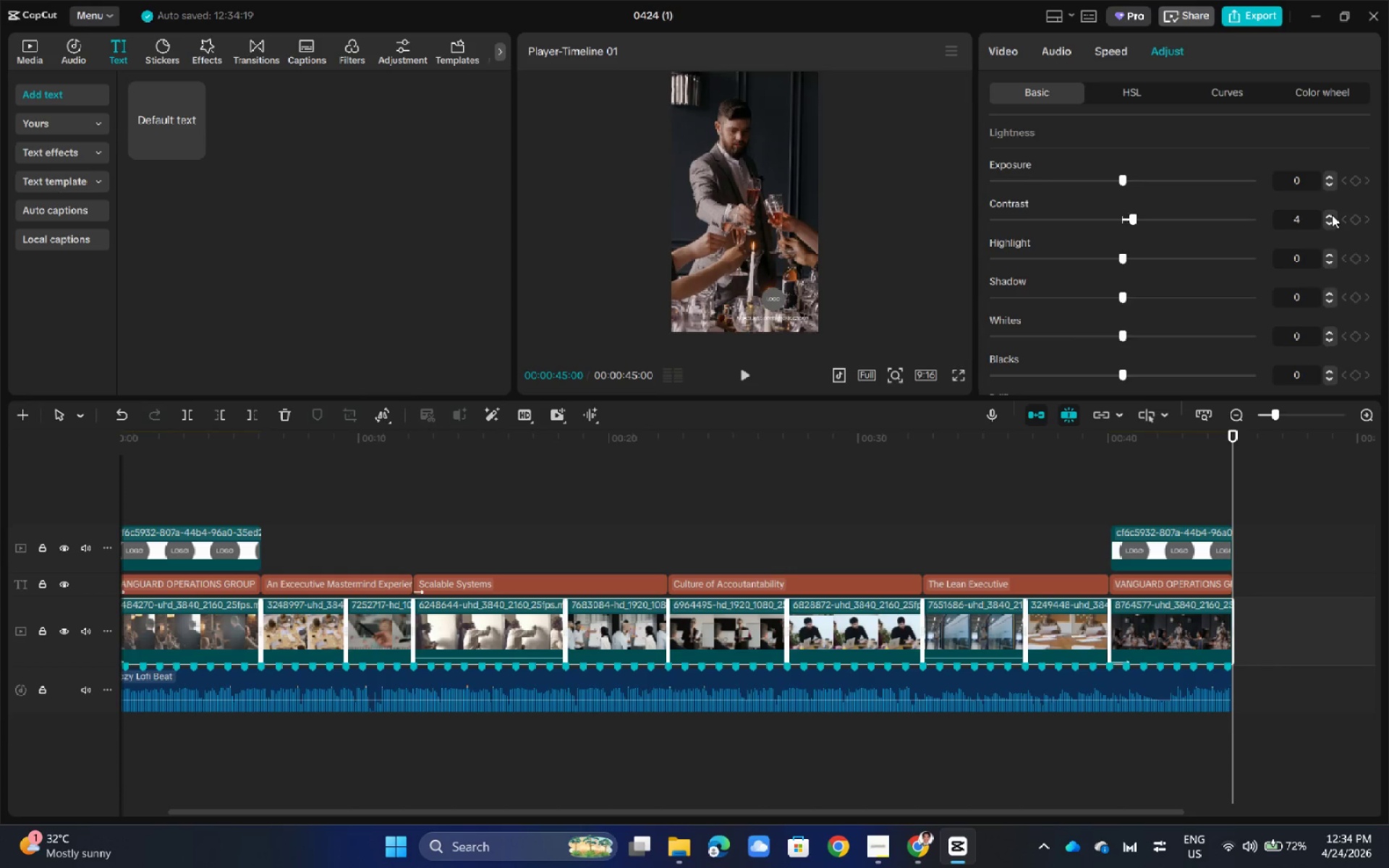 
triple_click([1332, 215])
 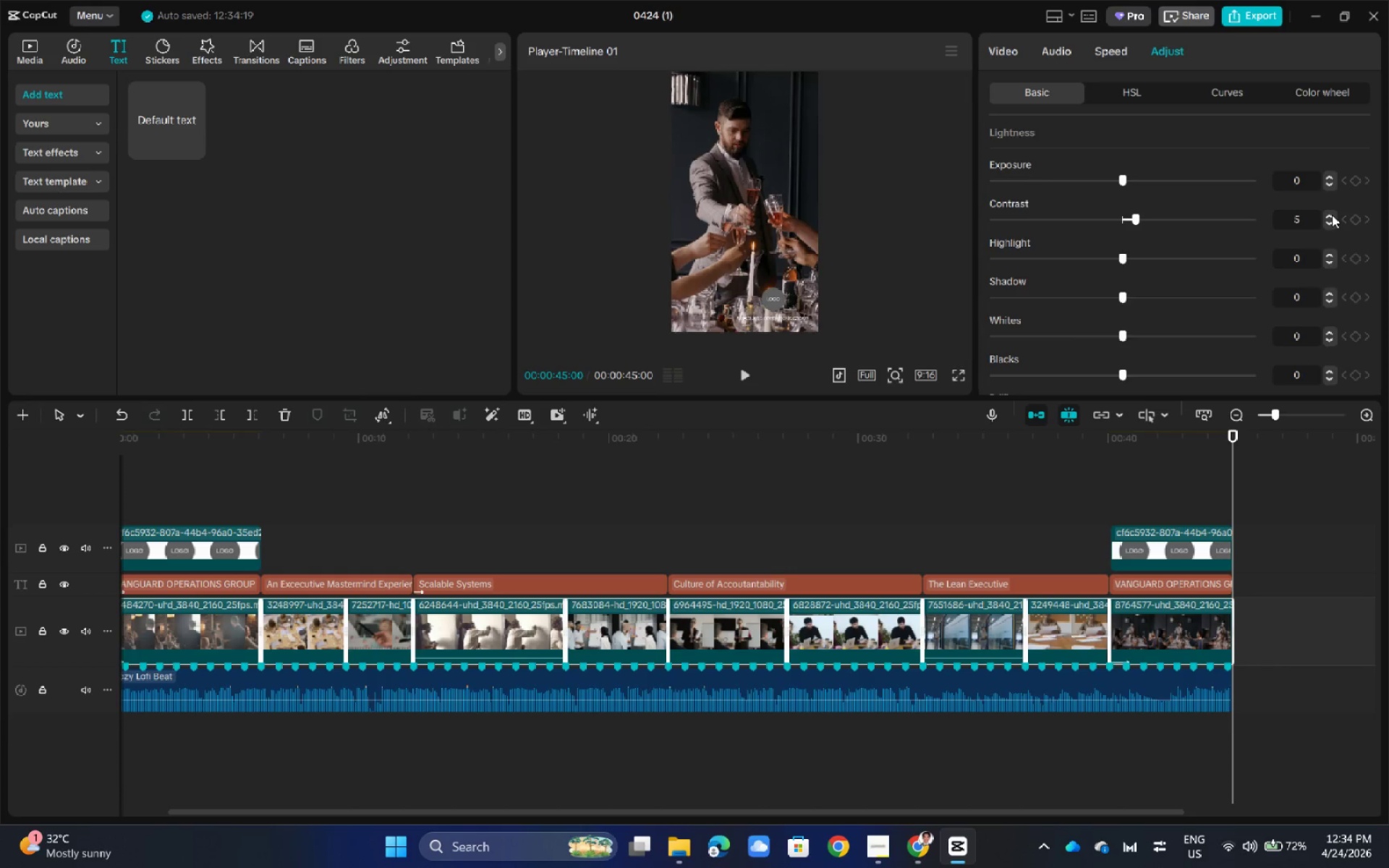 
triple_click([1332, 215])
 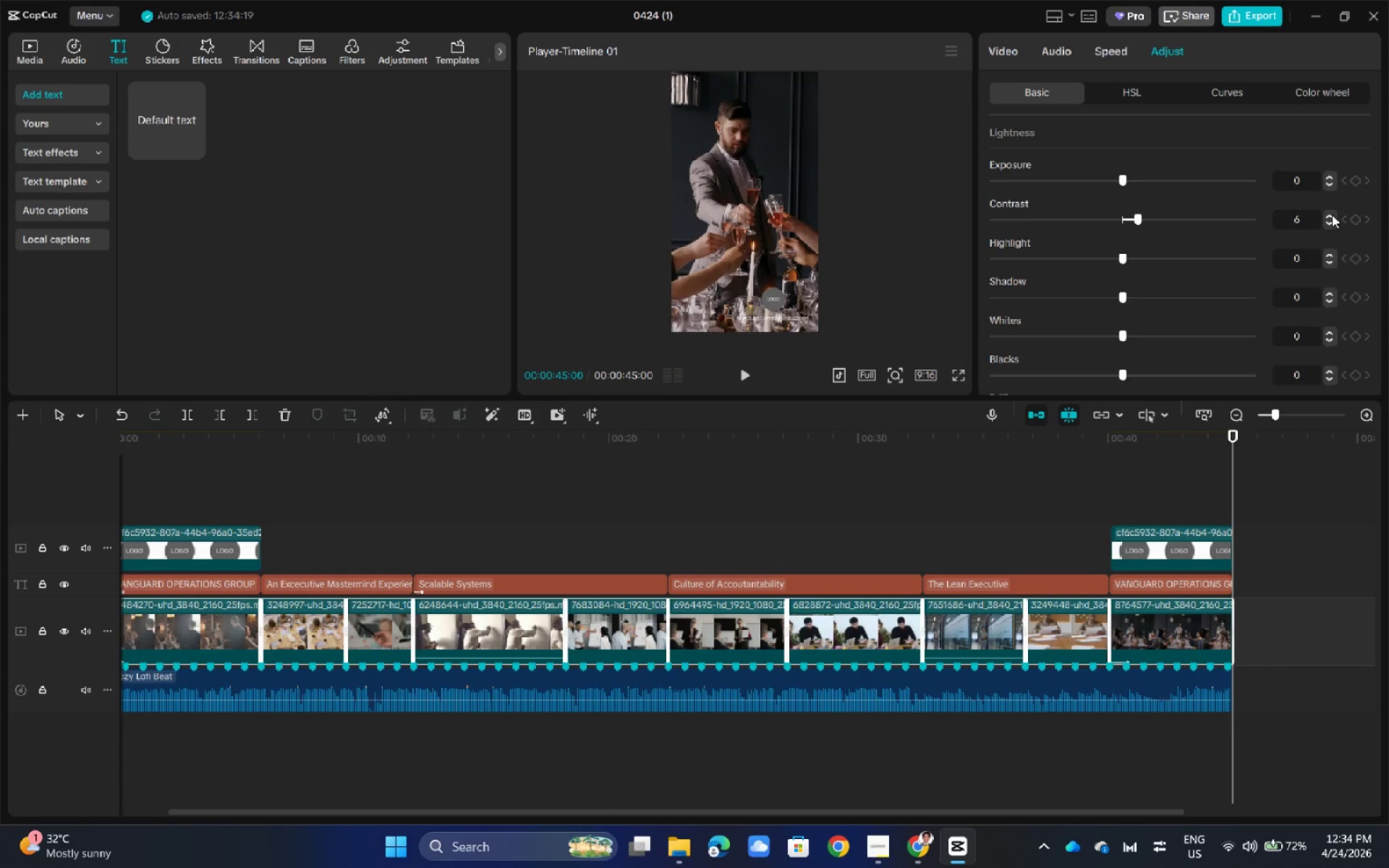 
triple_click([1332, 215])
 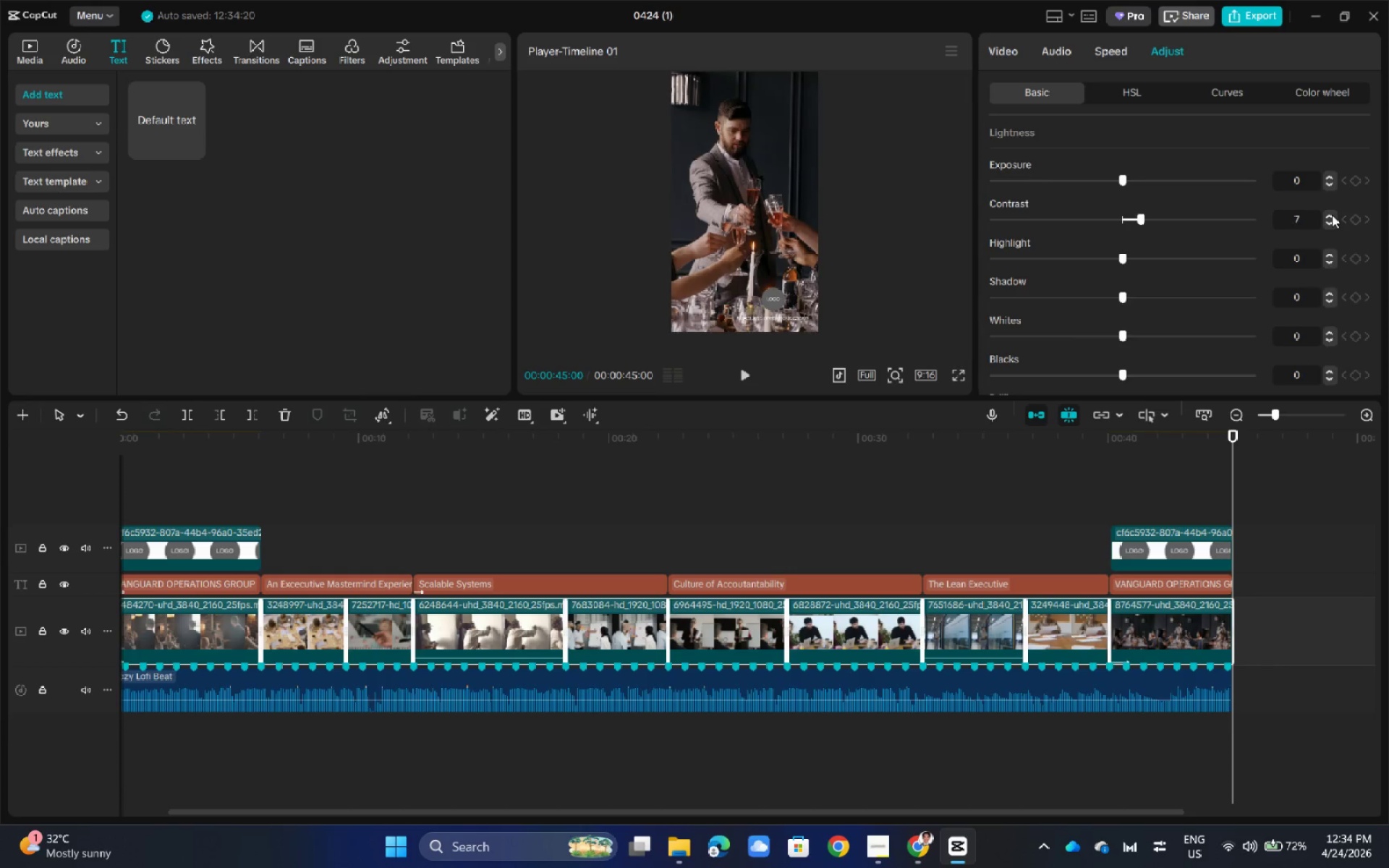 
triple_click([1332, 215])
 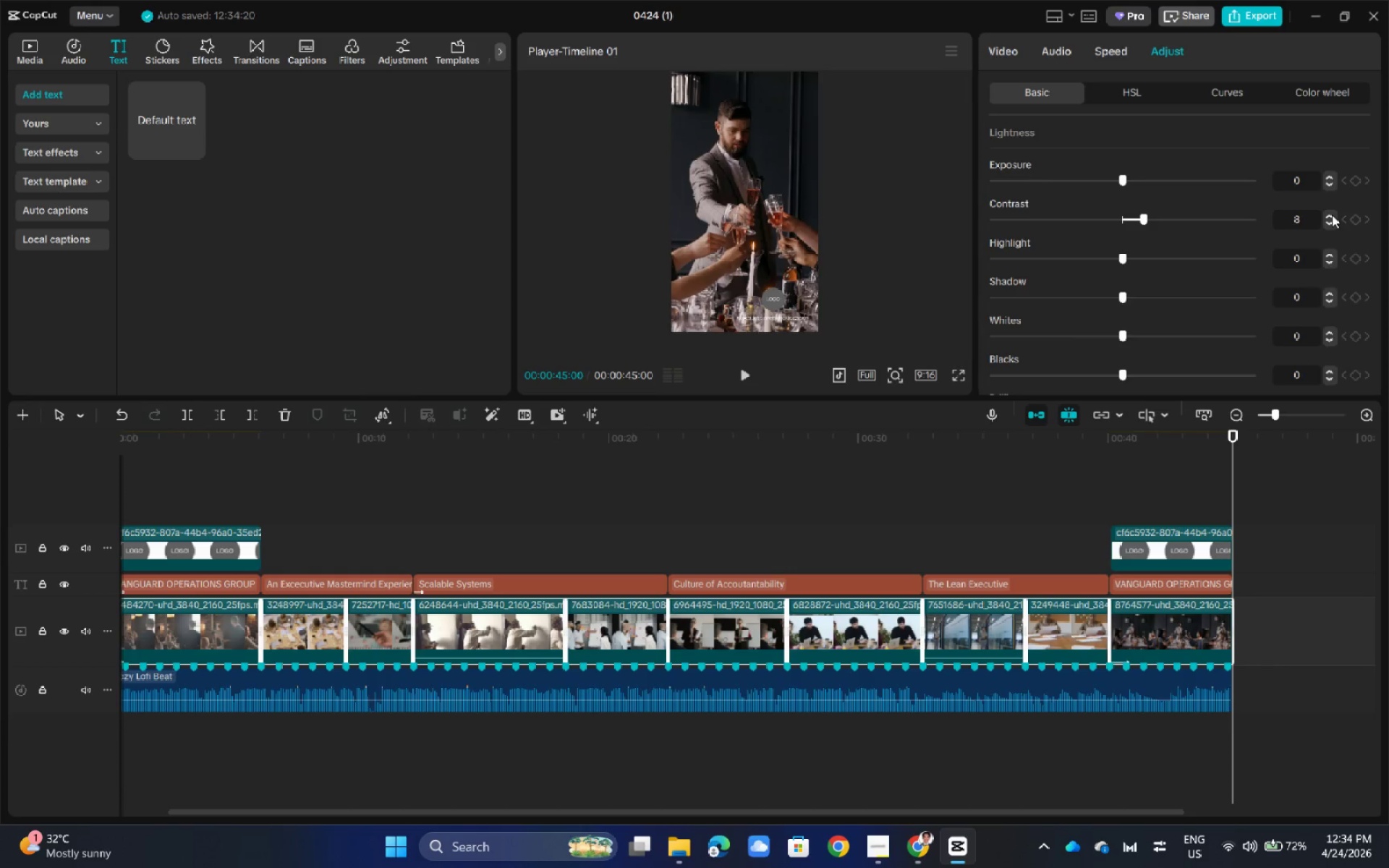 
triple_click([1332, 215])
 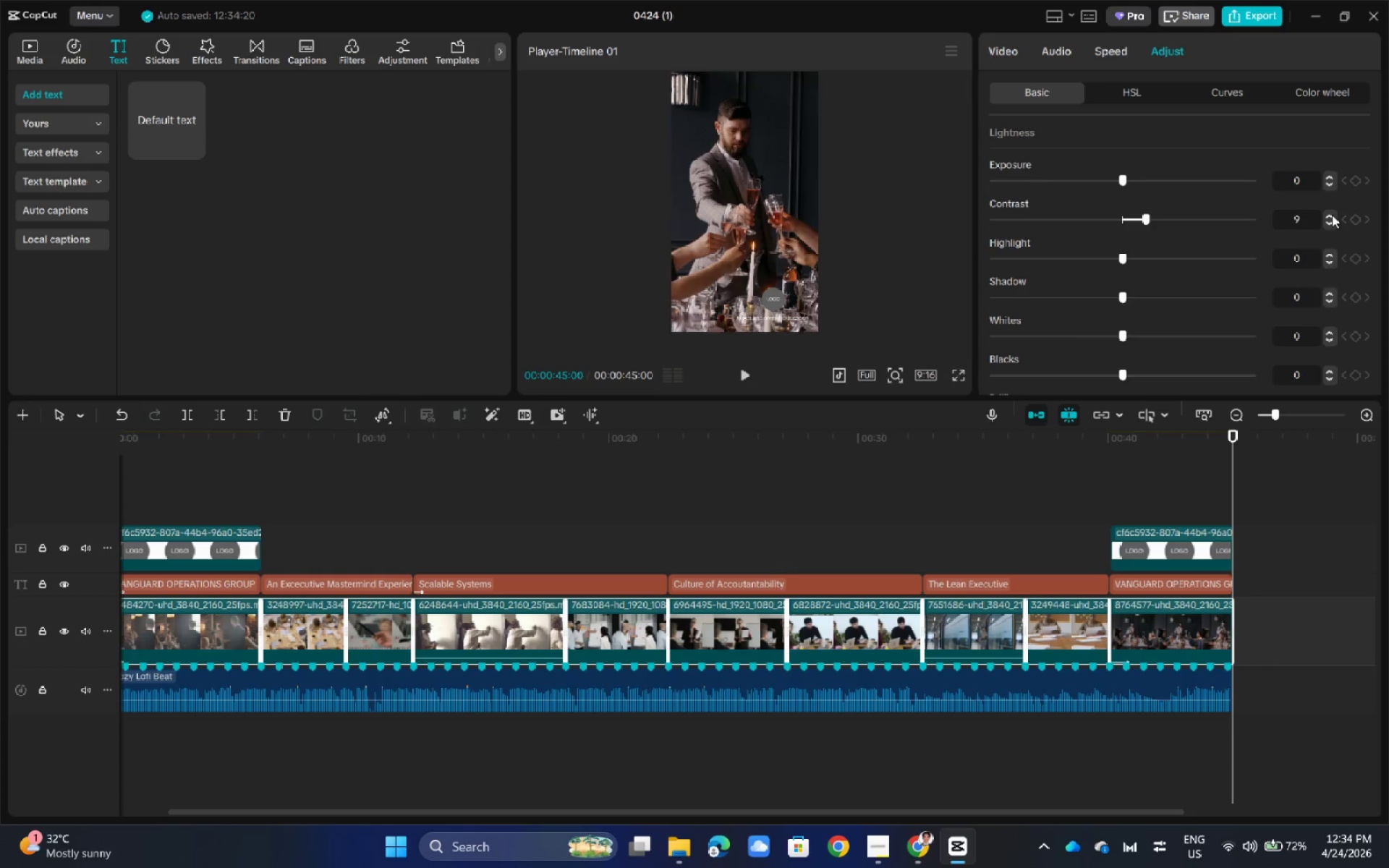 
triple_click([1332, 215])
 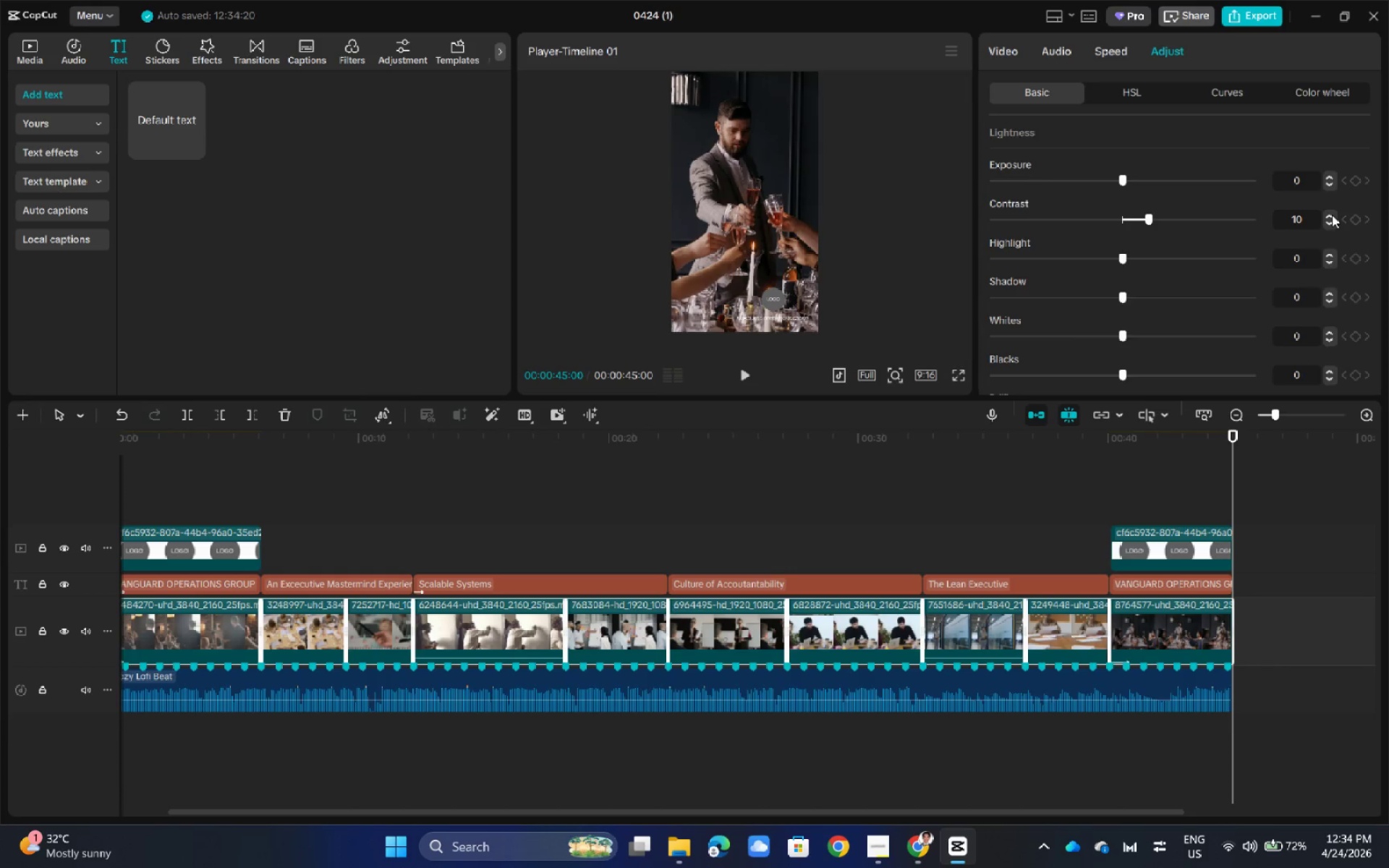 
triple_click([1332, 215])
 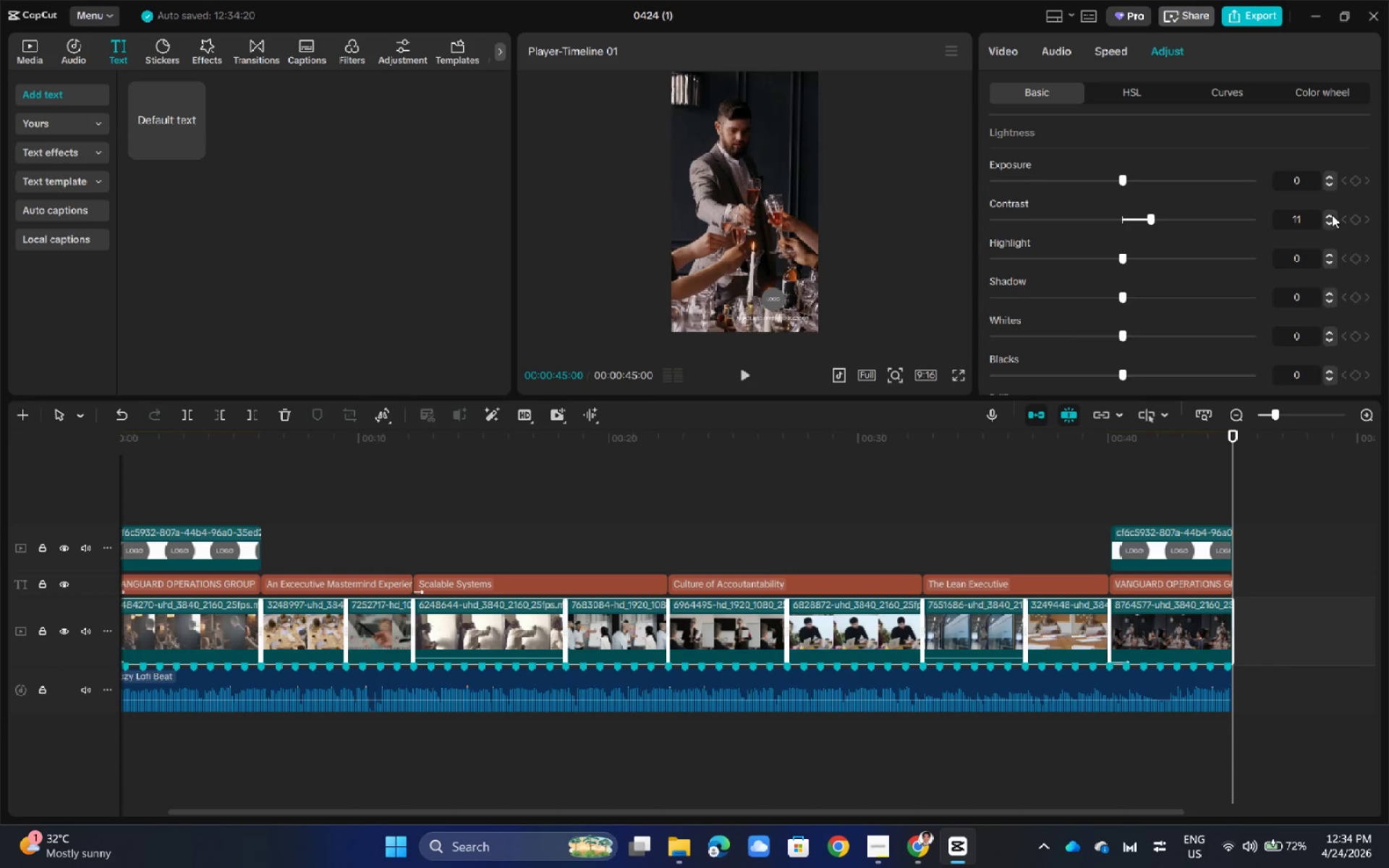 
triple_click([1332, 215])
 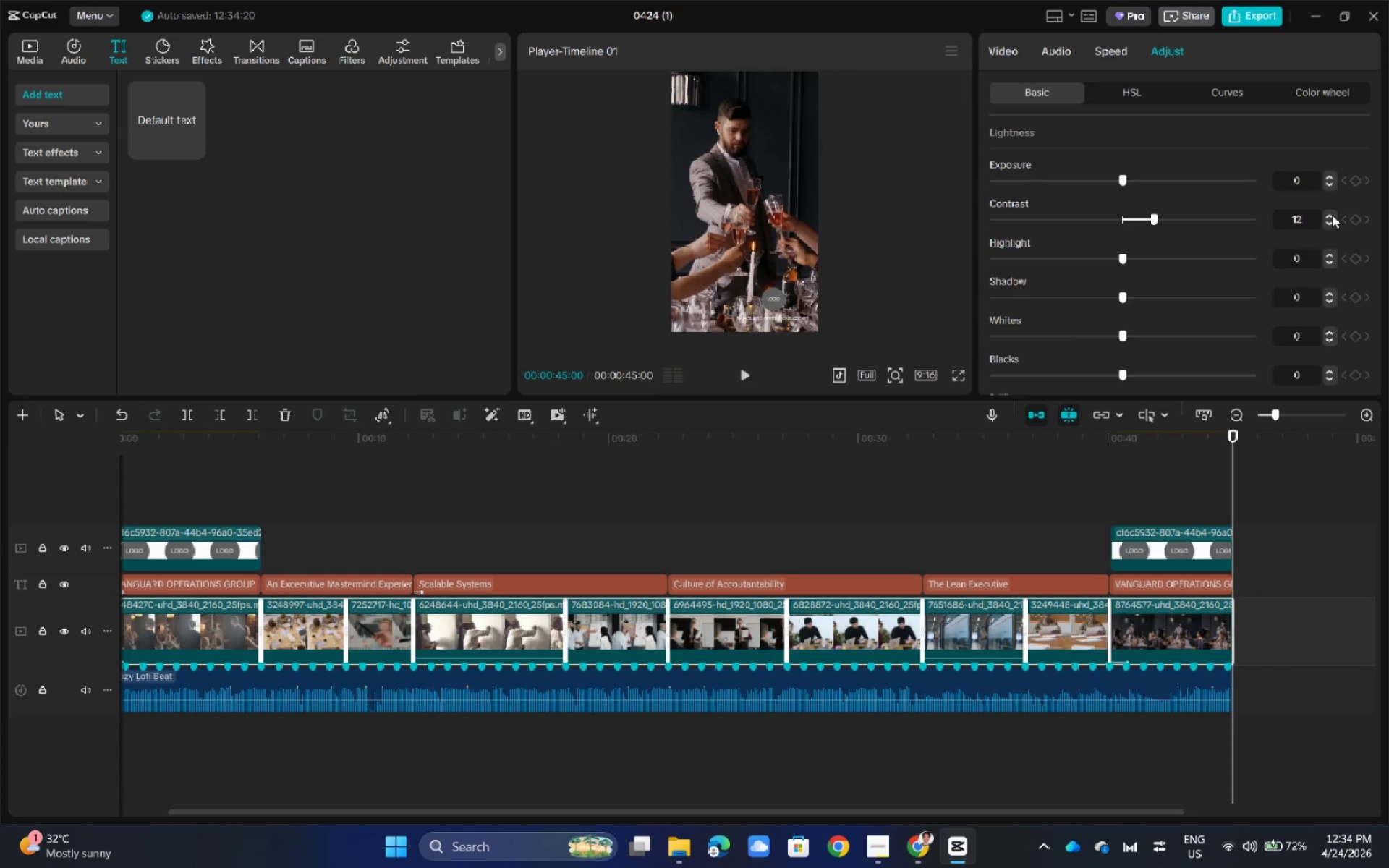 
triple_click([1332, 215])
 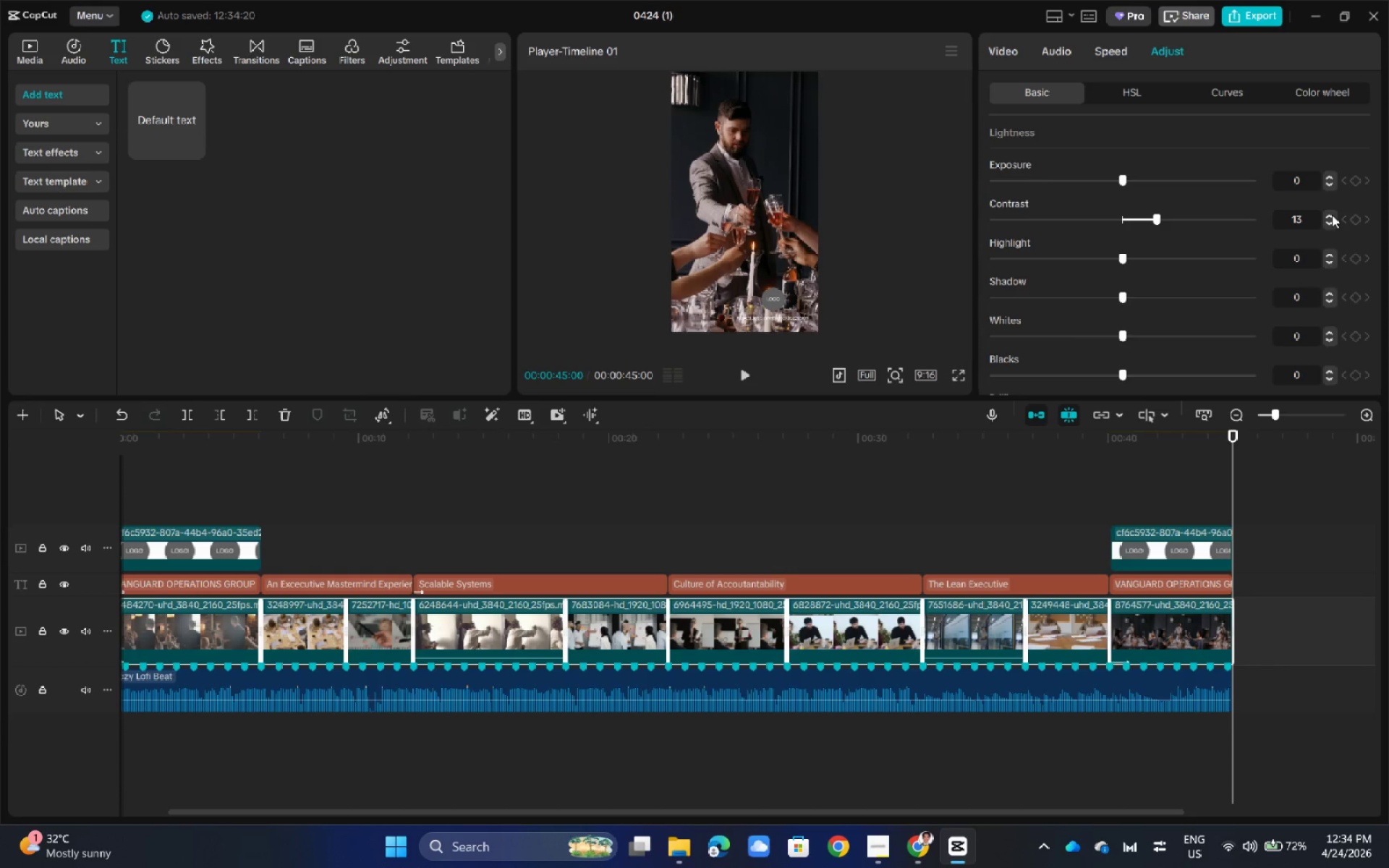 
triple_click([1332, 215])
 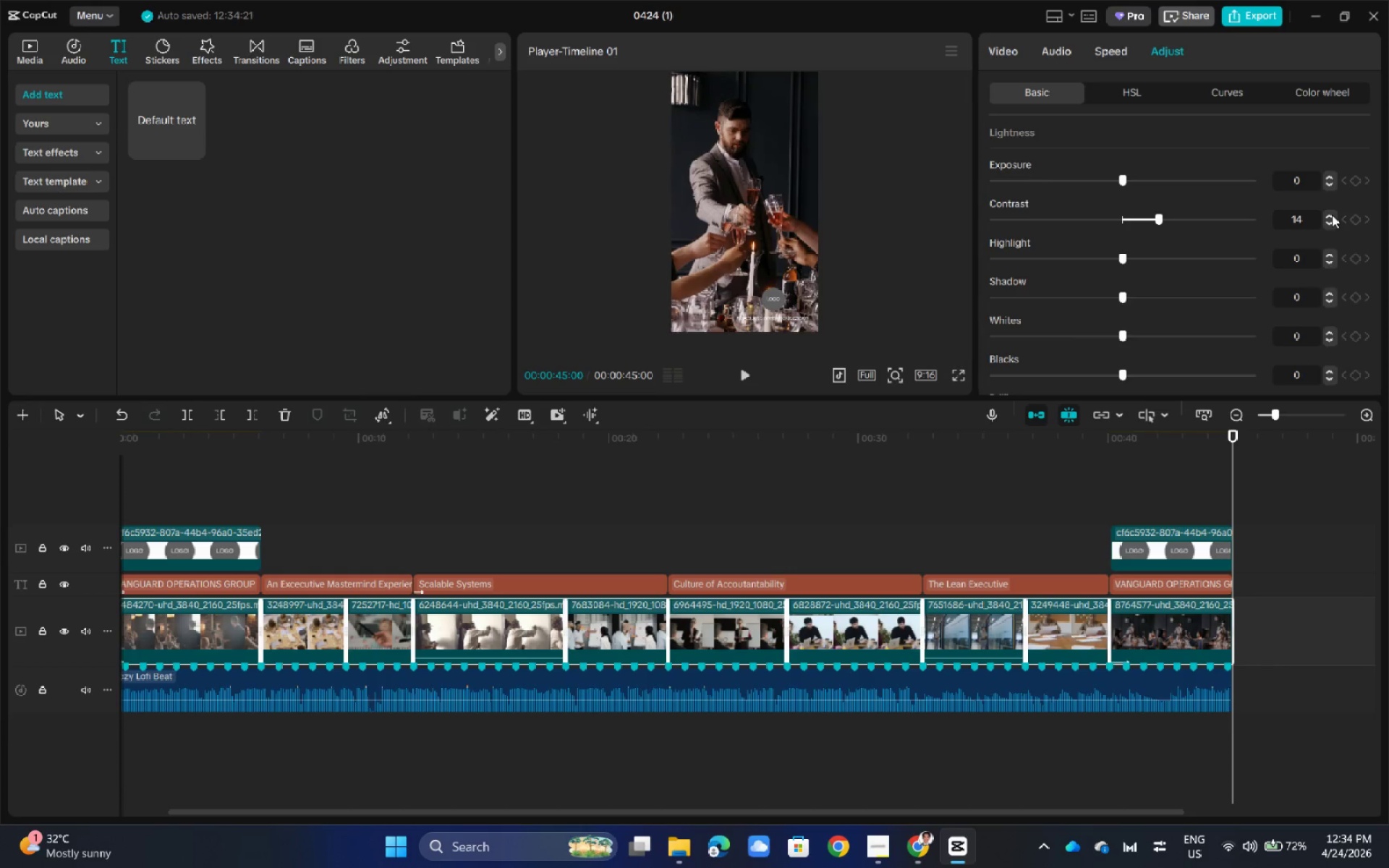 
triple_click([1332, 215])
 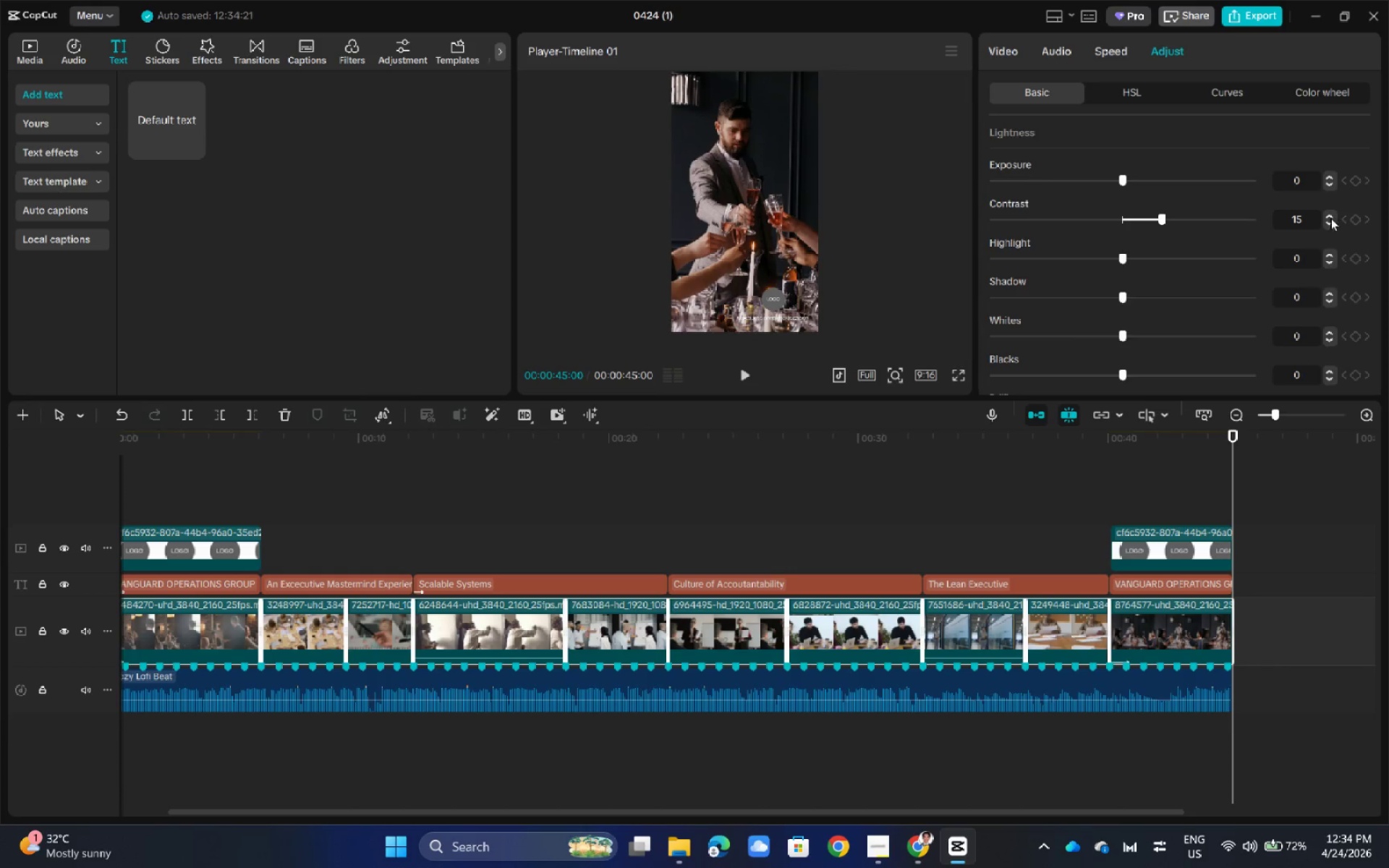 
double_click([1329, 224])
 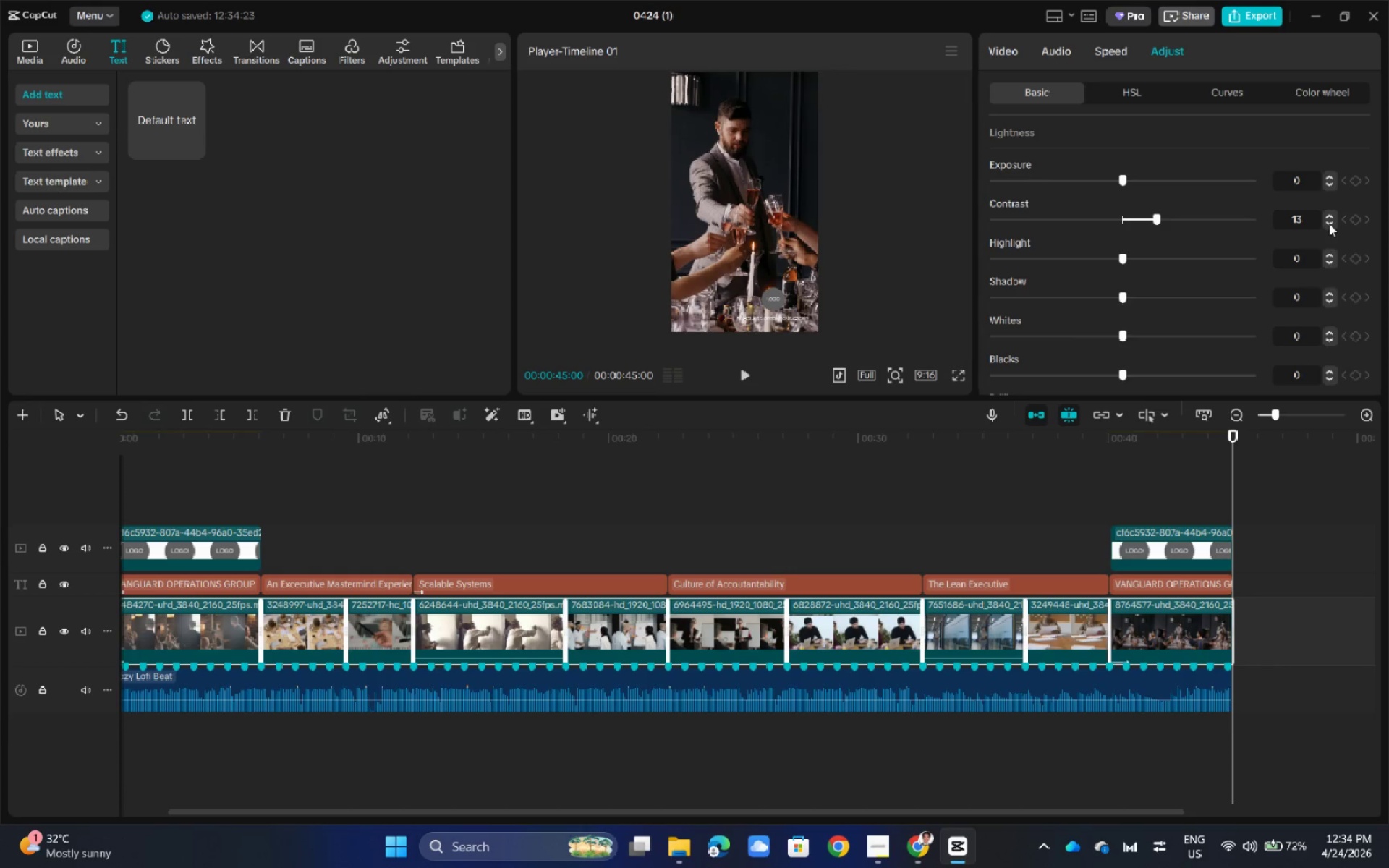 
triple_click([1329, 224])
 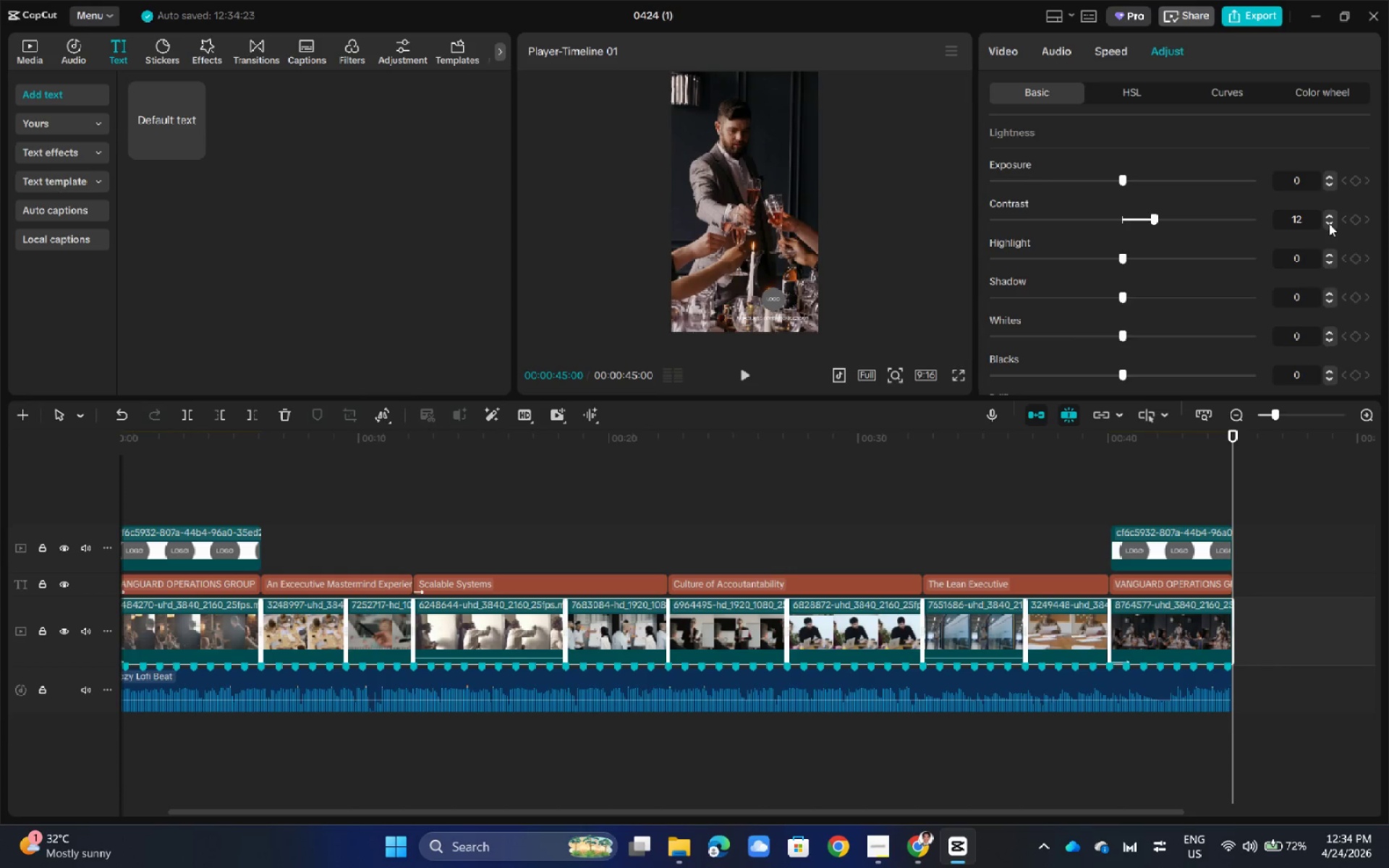 
triple_click([1329, 224])
 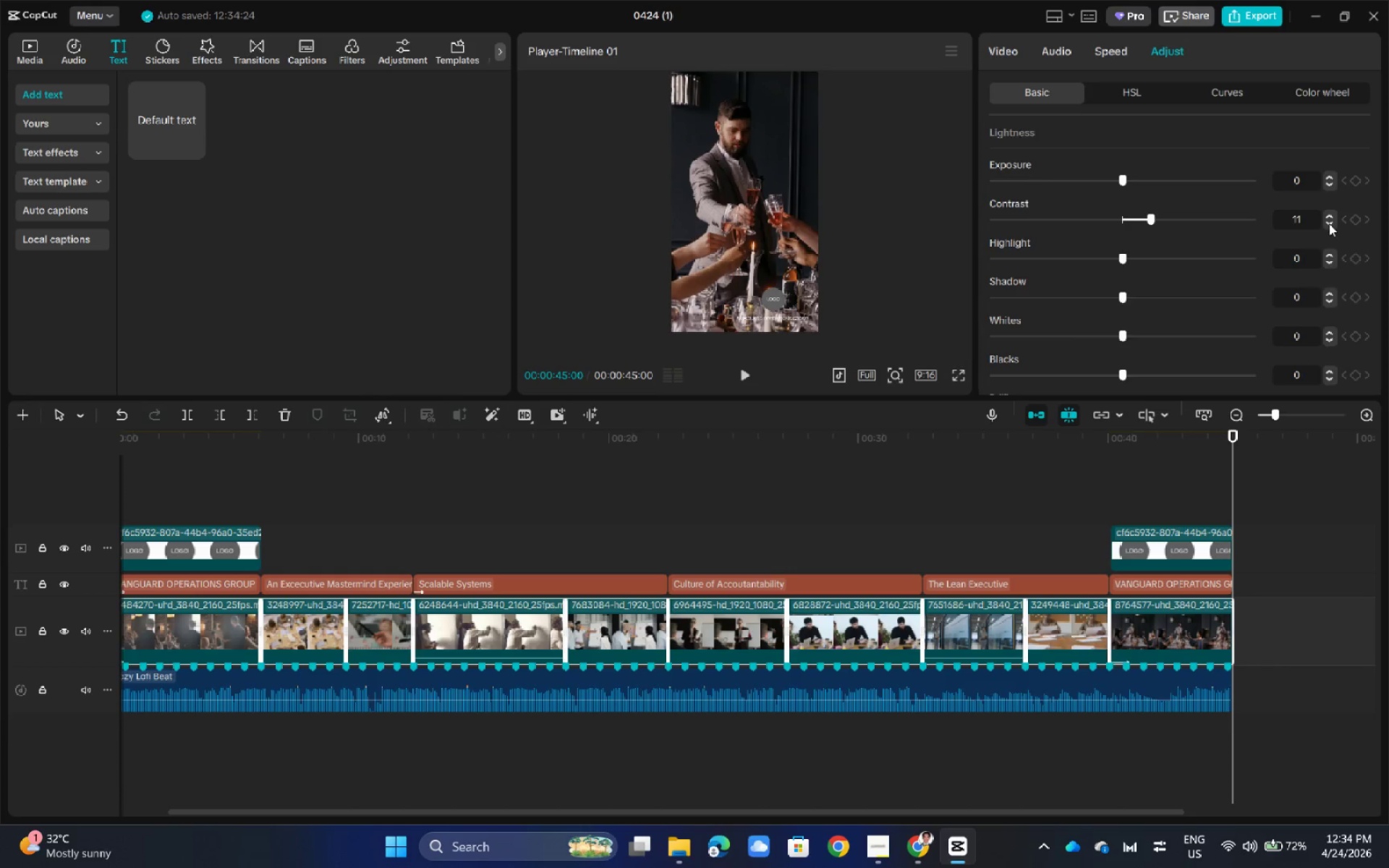 
triple_click([1329, 224])
 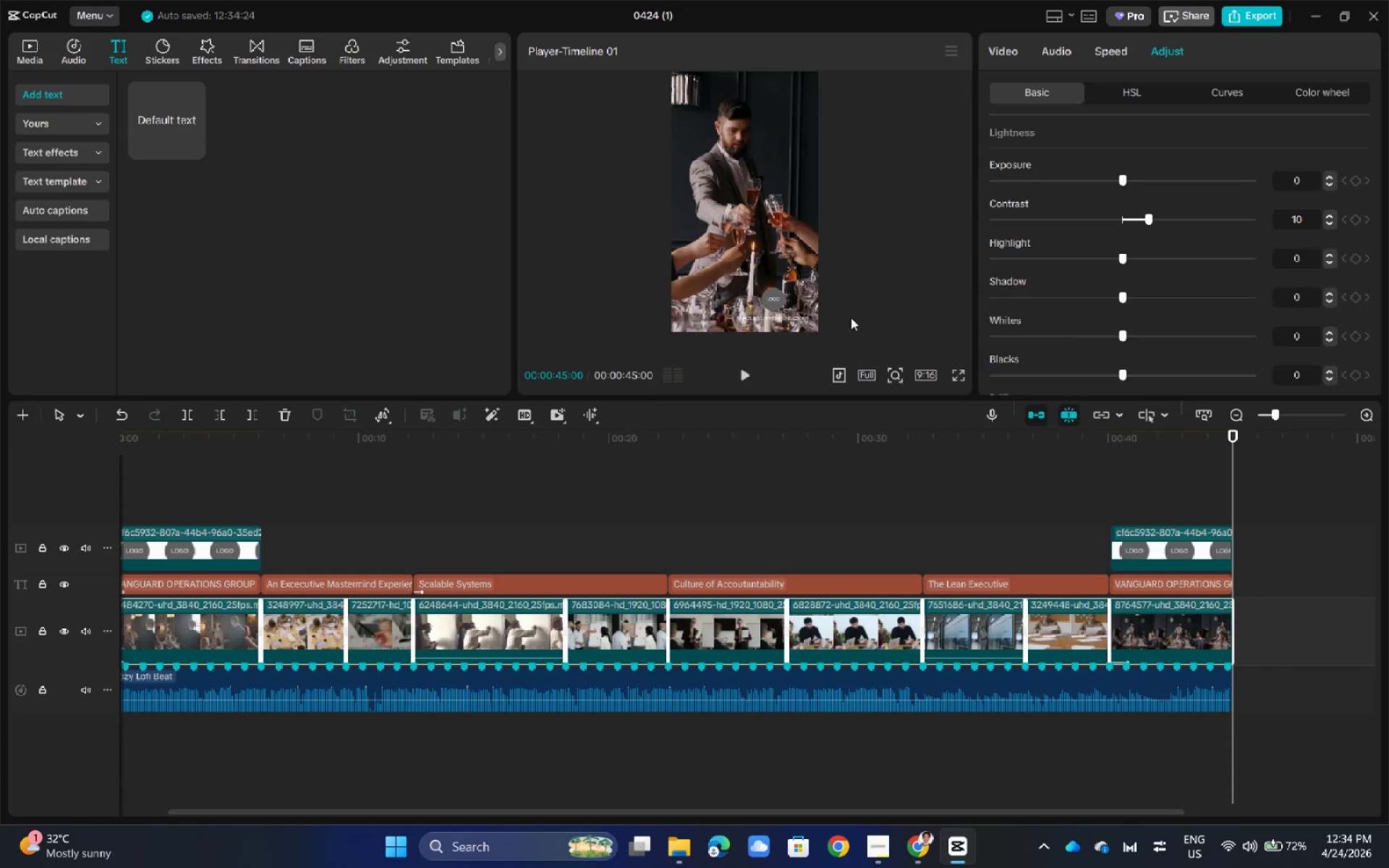 
left_click_drag(start_coordinate=[1229, 440], to_coordinate=[813, 467])
 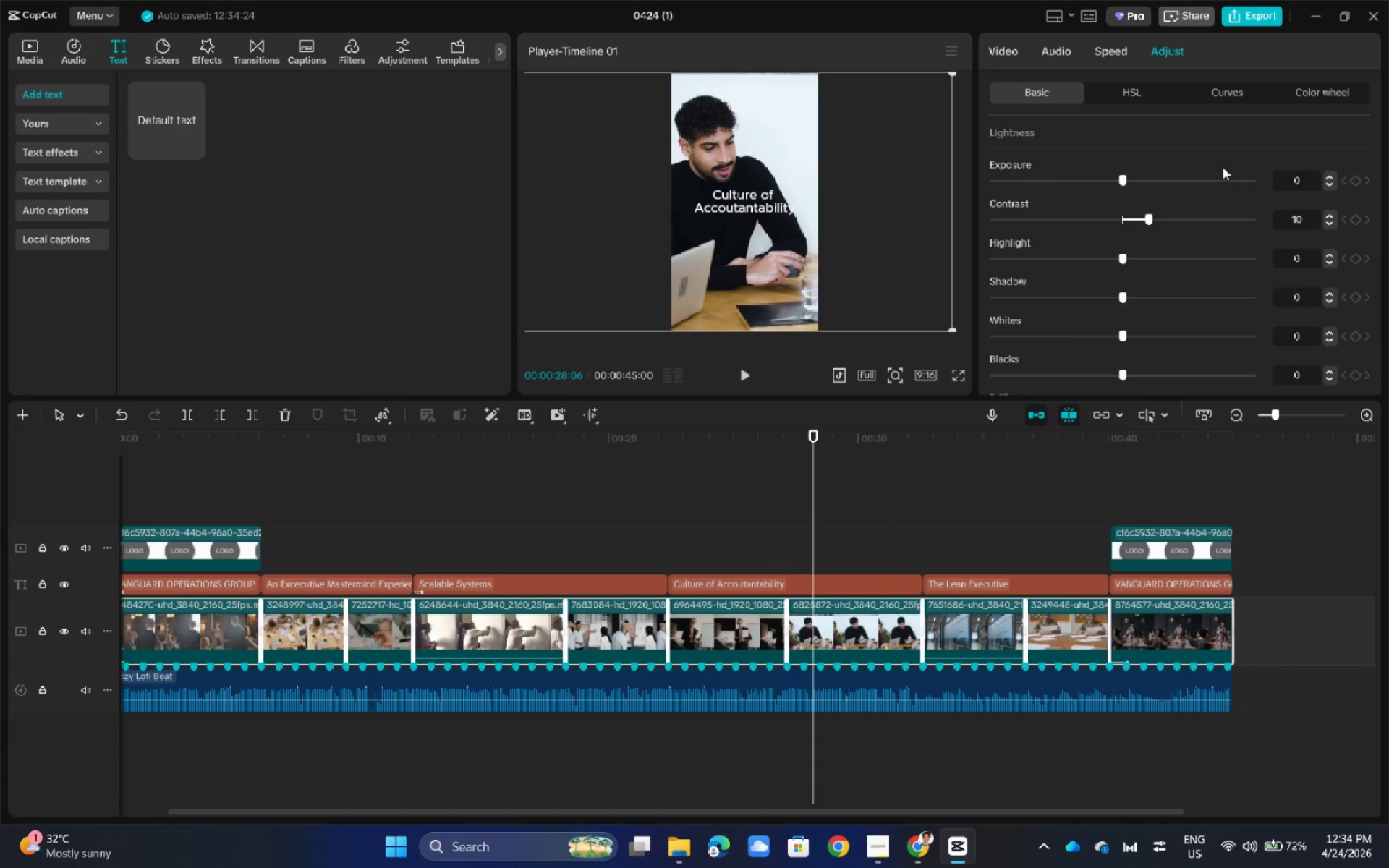 
scroll: coordinate [1215, 247], scroll_direction: up, amount: 3.0
 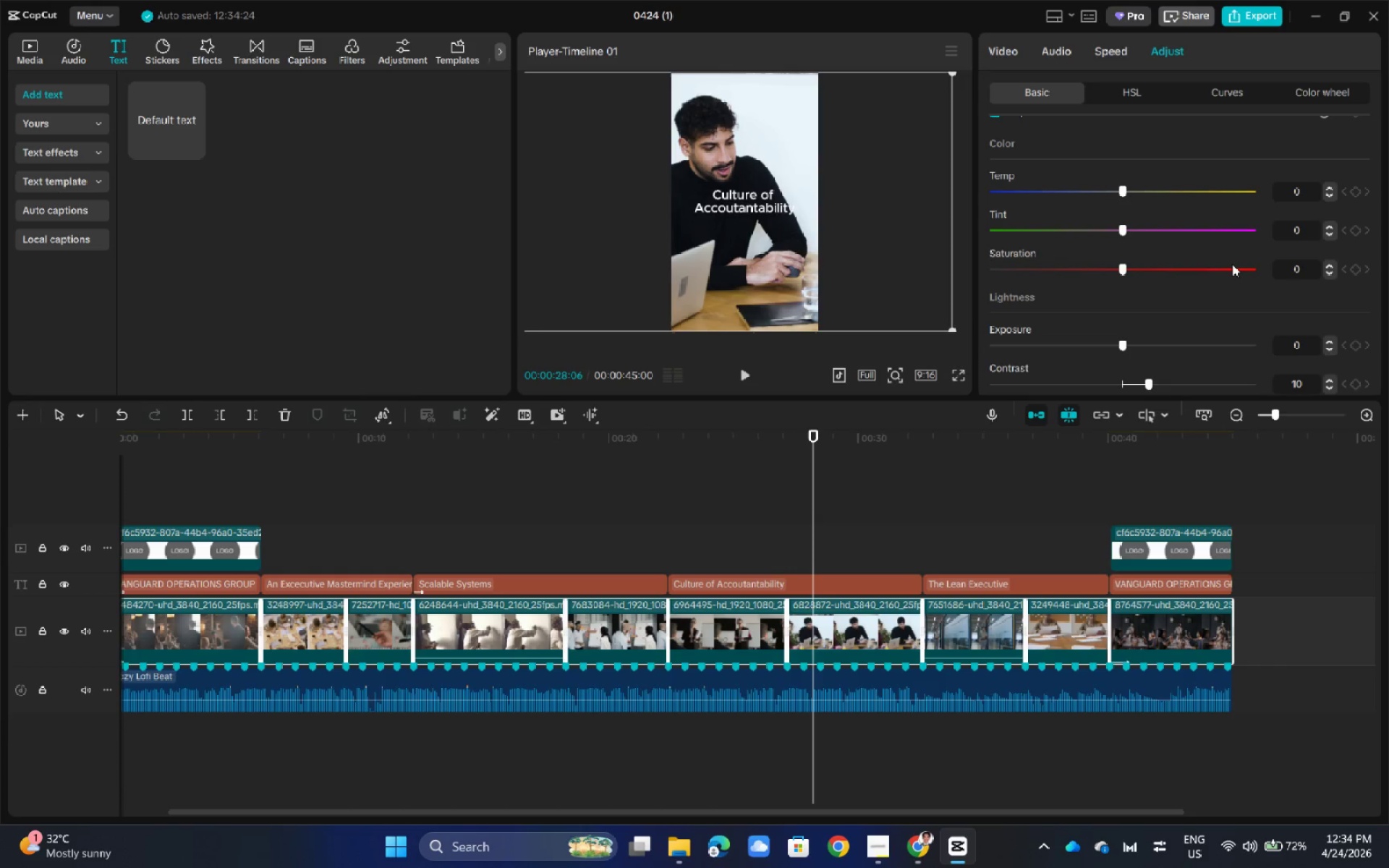 
wait(10.2)
 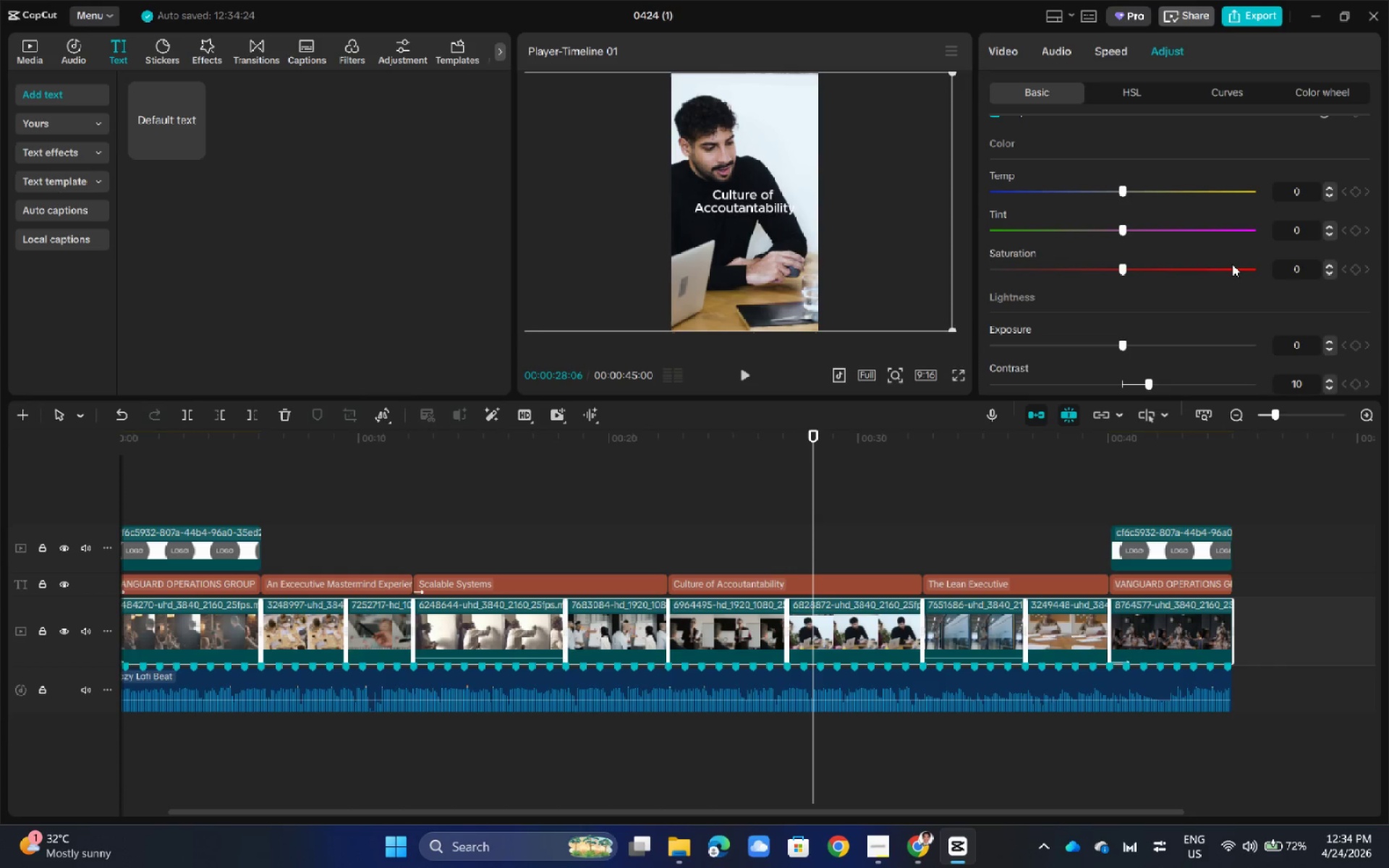 
double_click([1330, 273])
 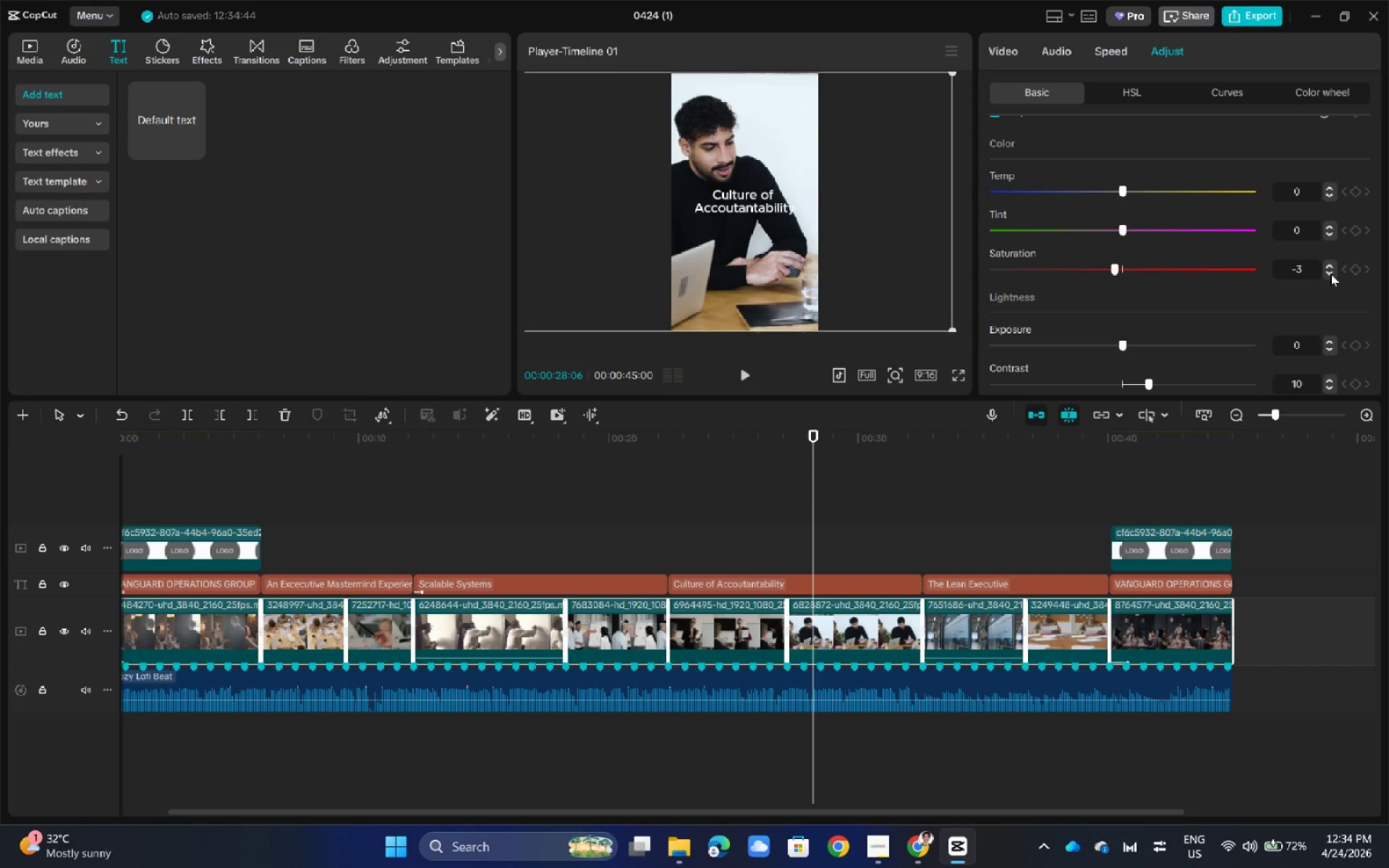 
triple_click([1330, 273])
 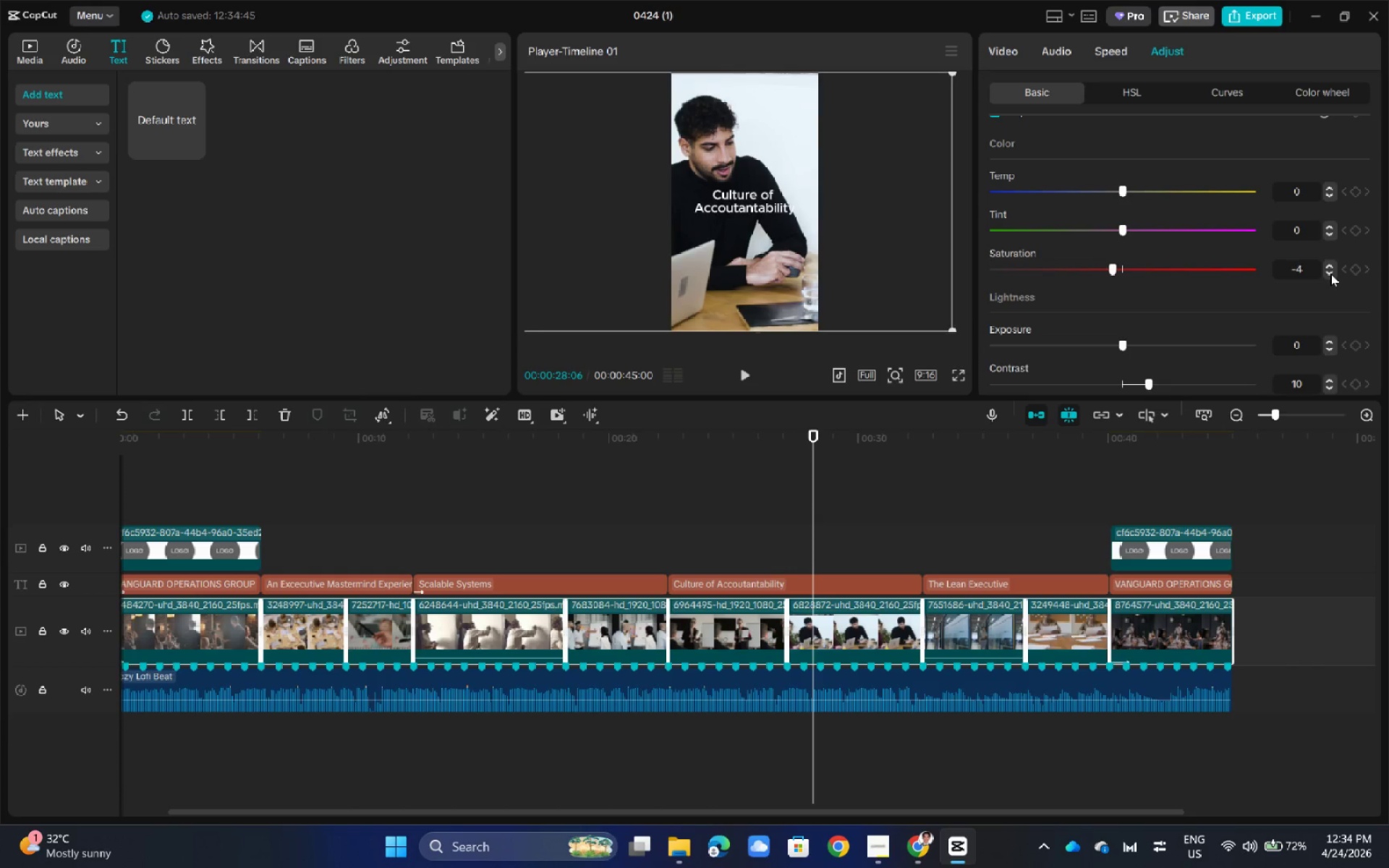 
double_click([1330, 273])
 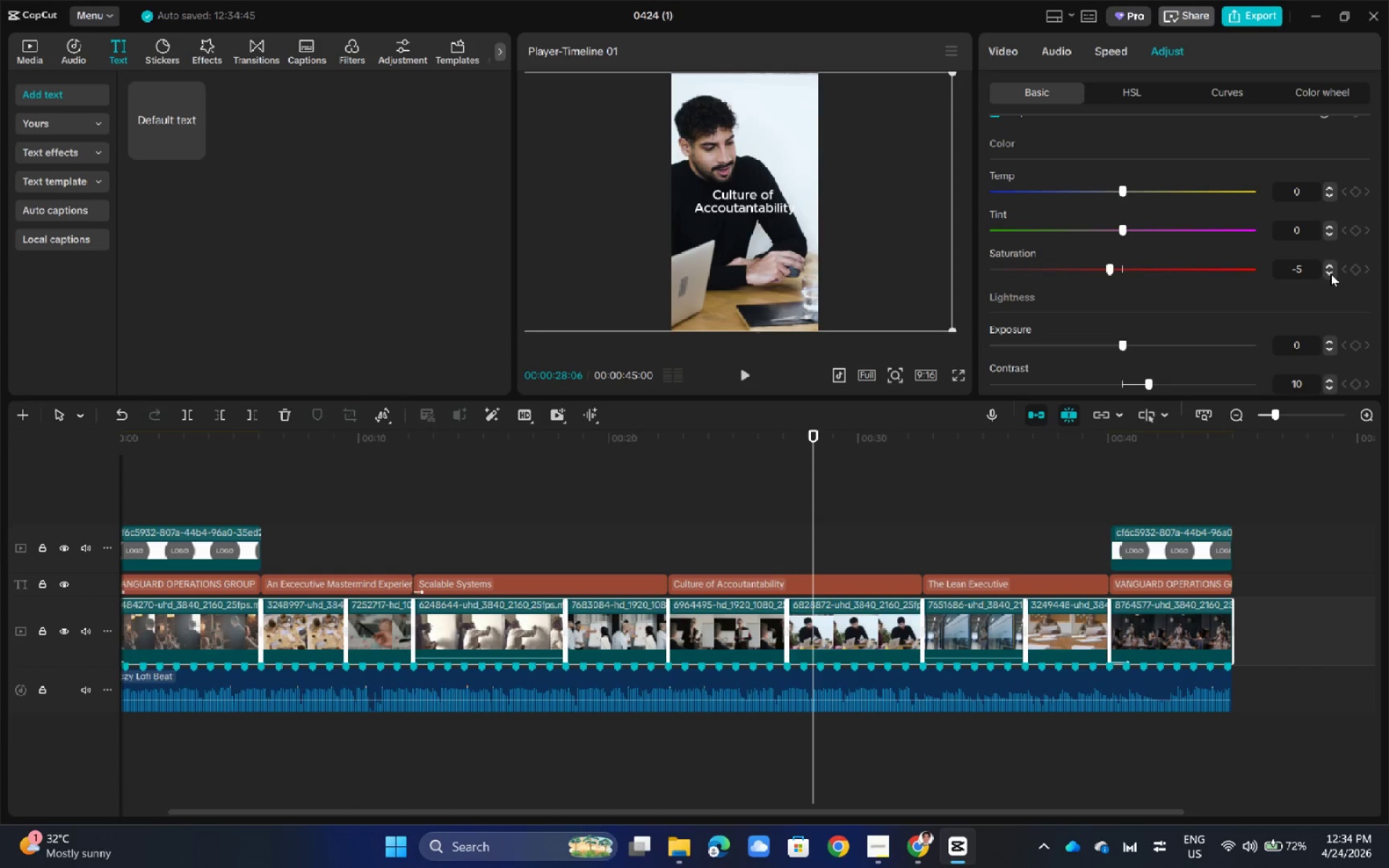 
triple_click([1330, 273])
 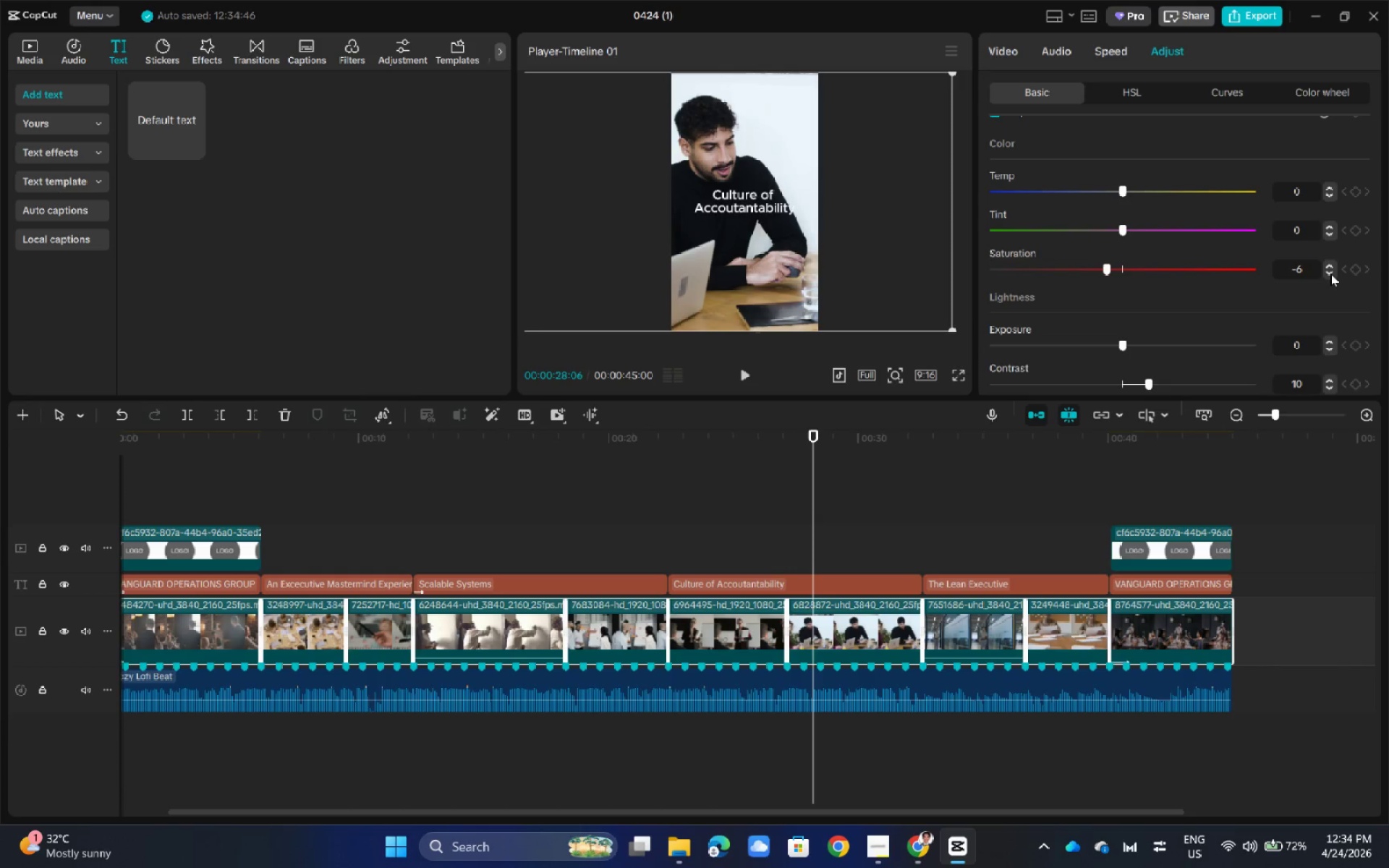 
triple_click([1330, 273])
 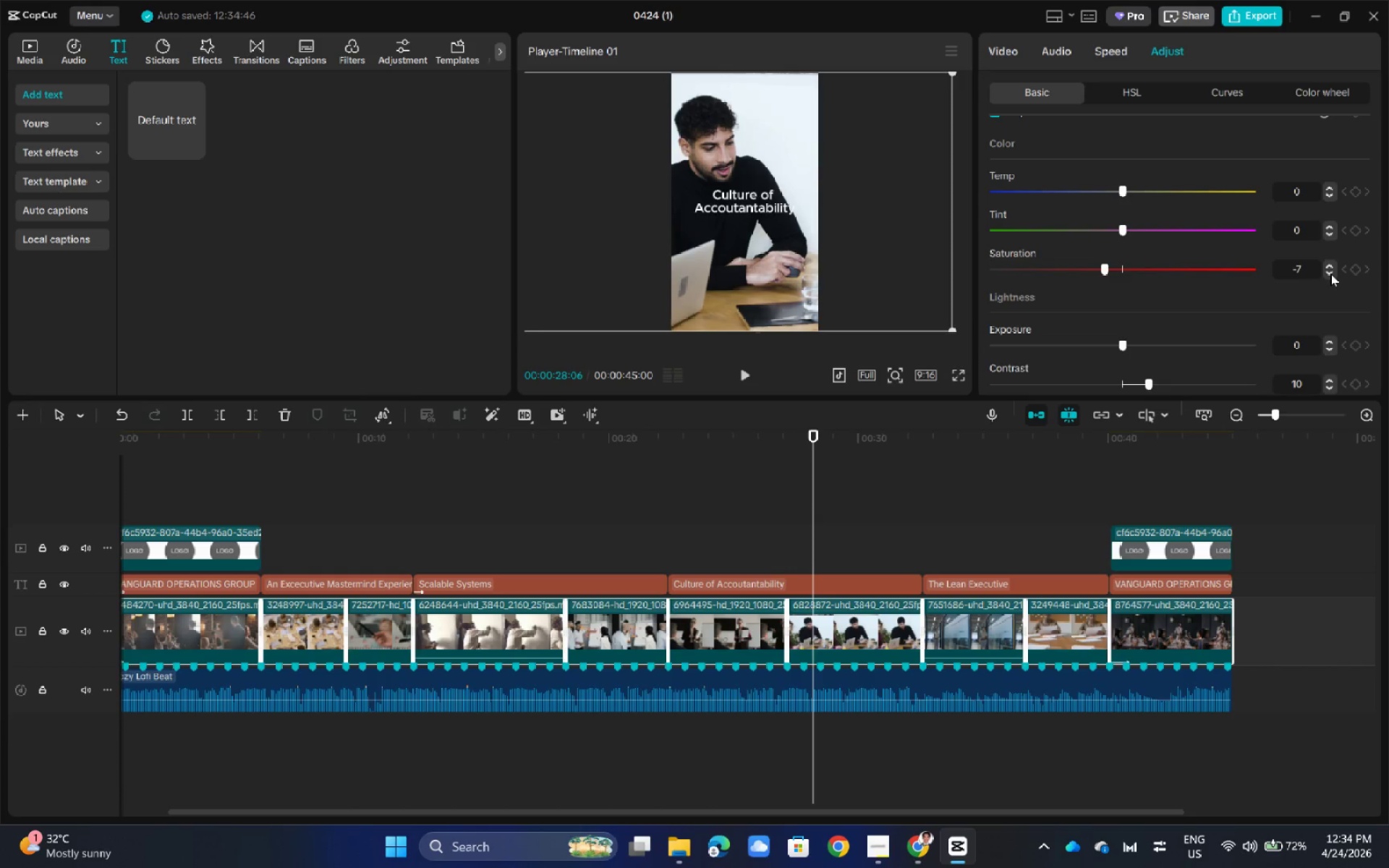 
triple_click([1330, 273])
 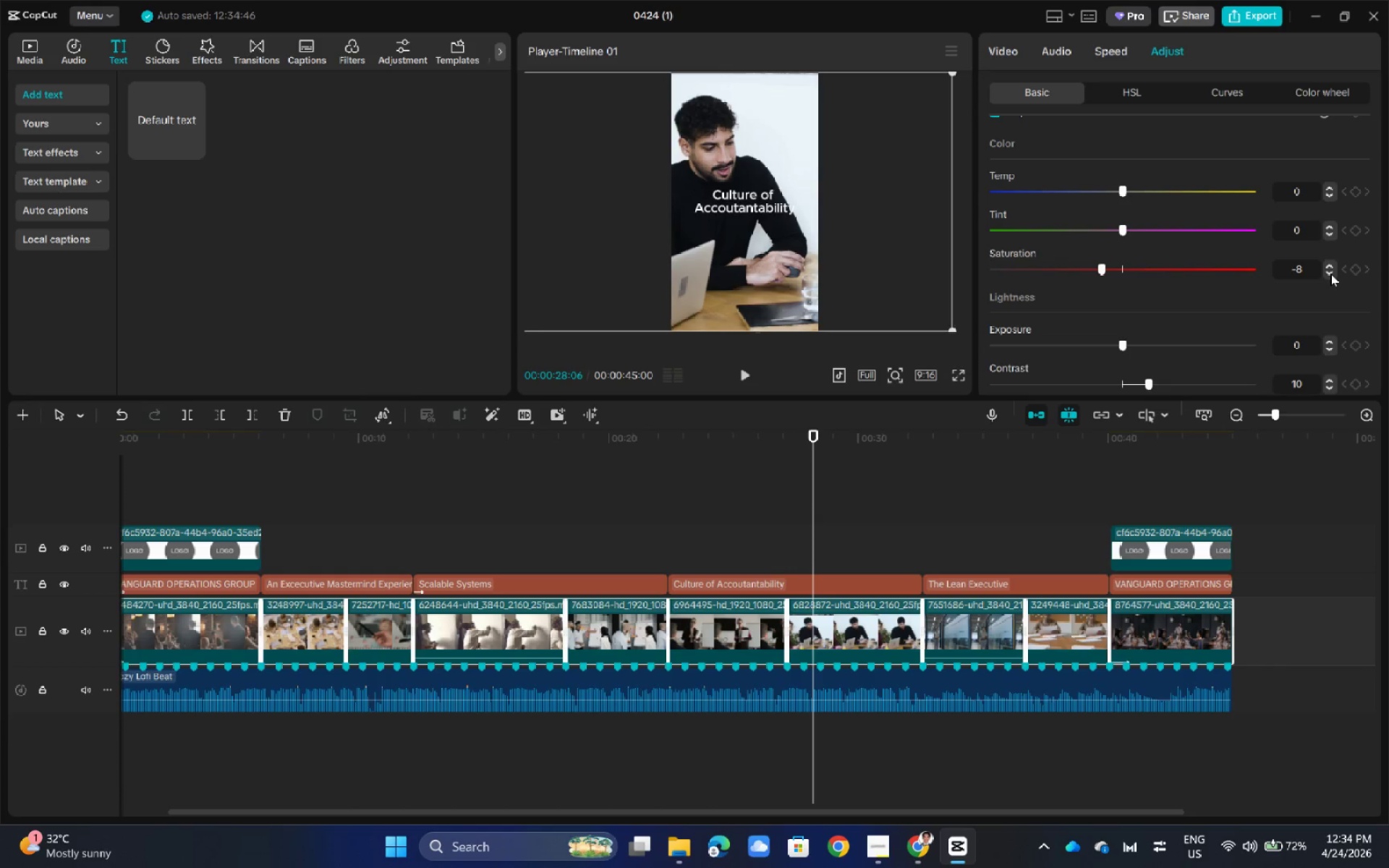 
triple_click([1330, 273])
 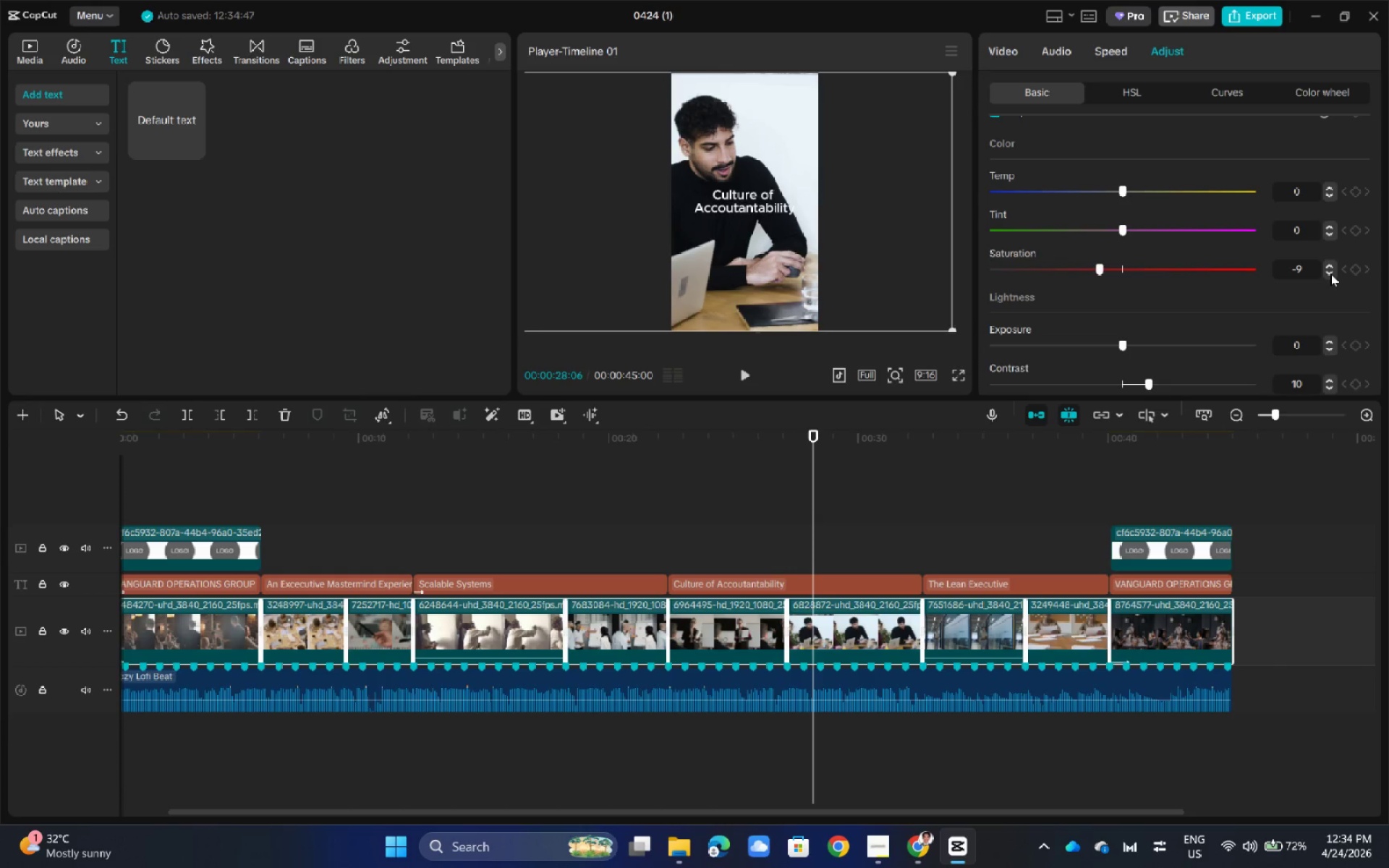 
left_click([1330, 273])
 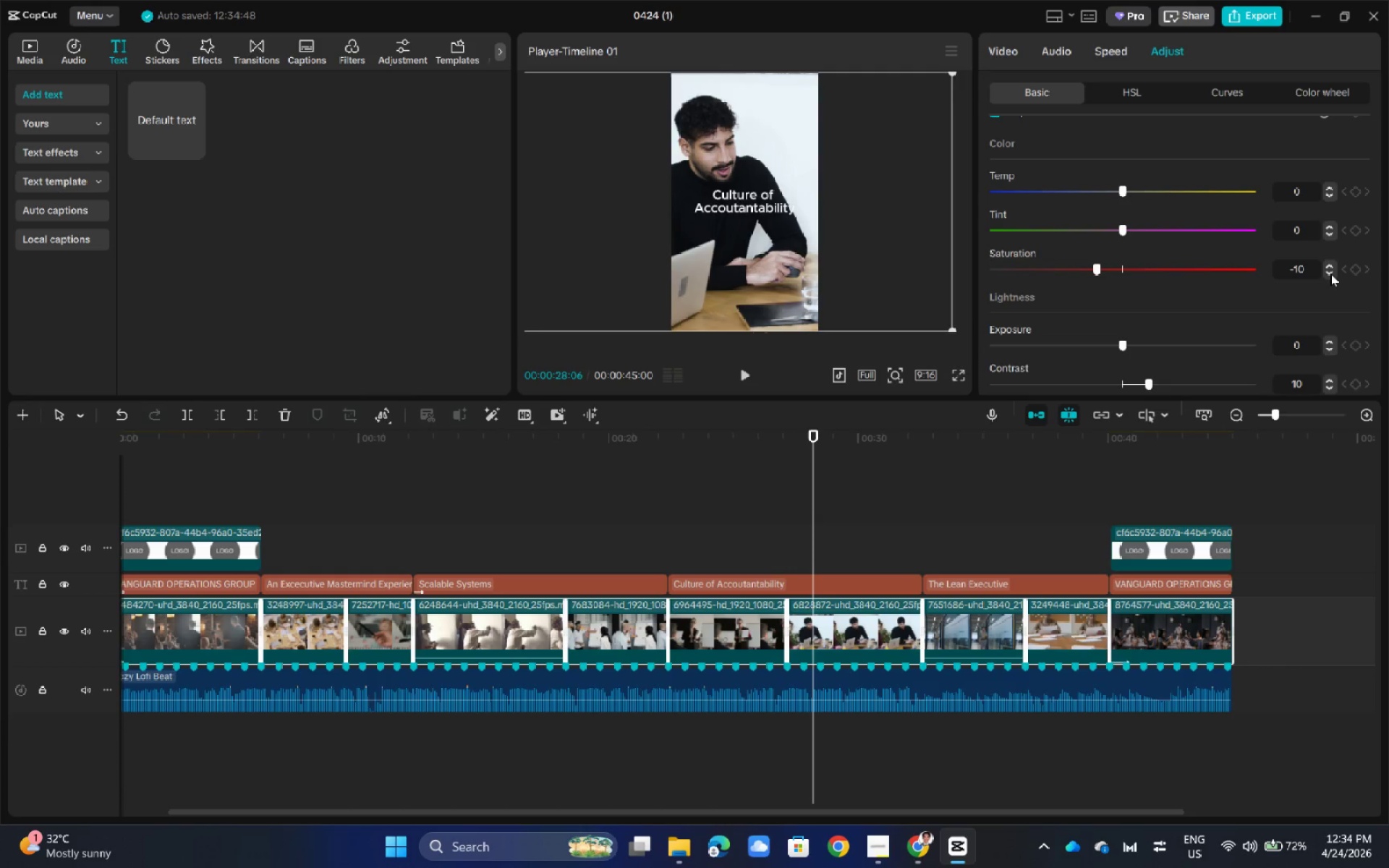 
wait(5.98)
 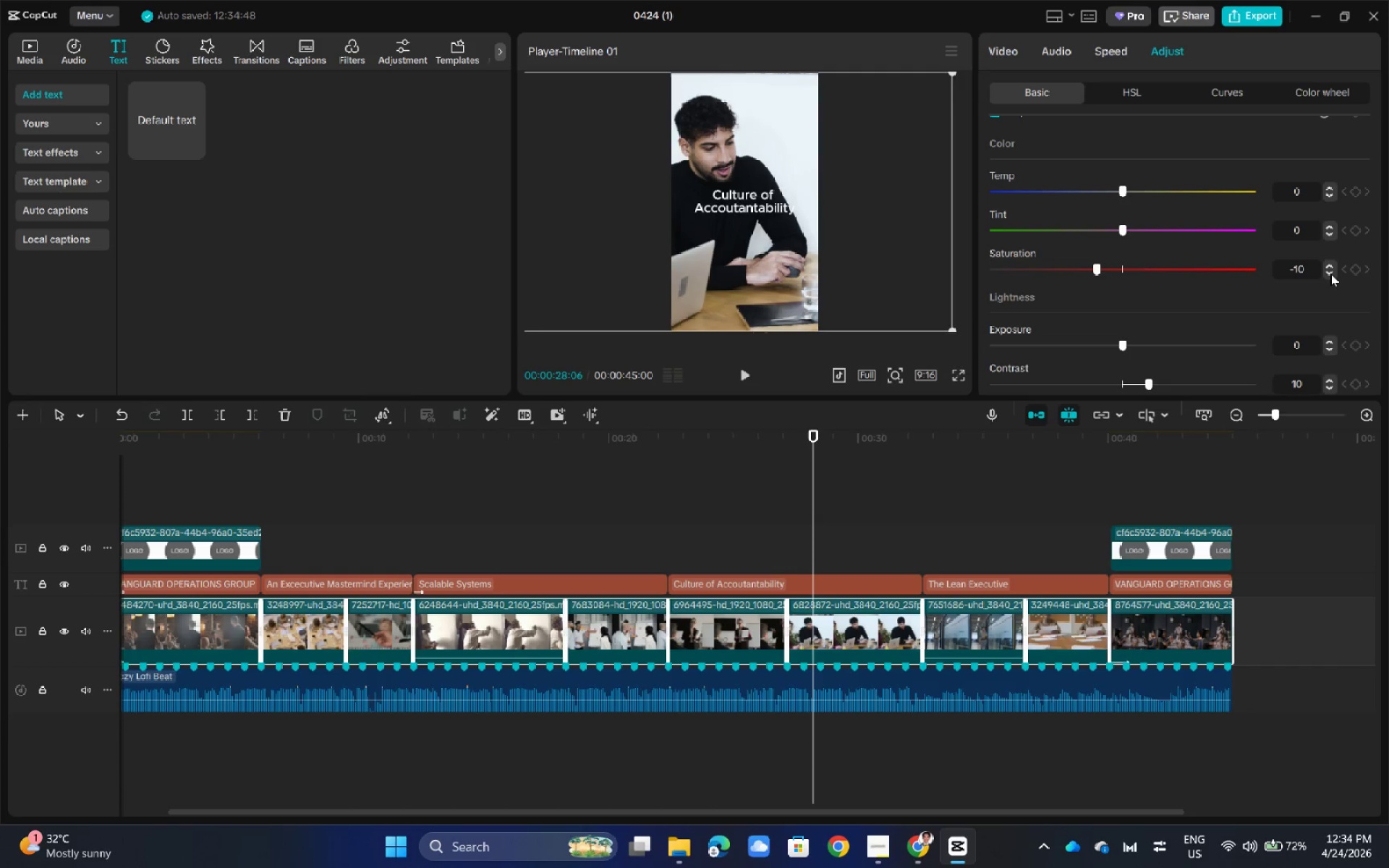 
scroll: coordinate [1301, 281], scroll_direction: down, amount: 2.0
 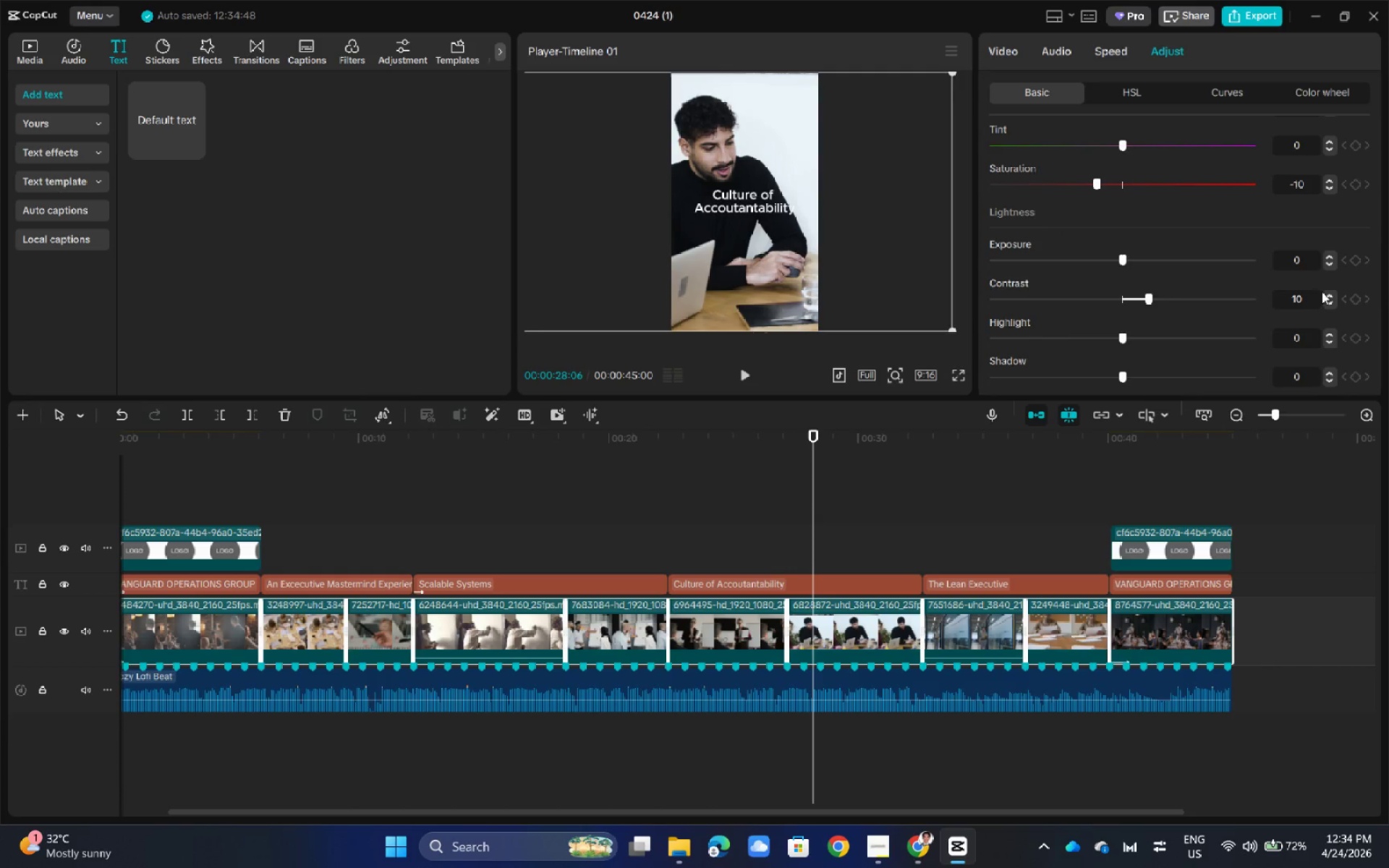 
scroll: coordinate [1322, 292], scroll_direction: up, amount: 1.0
 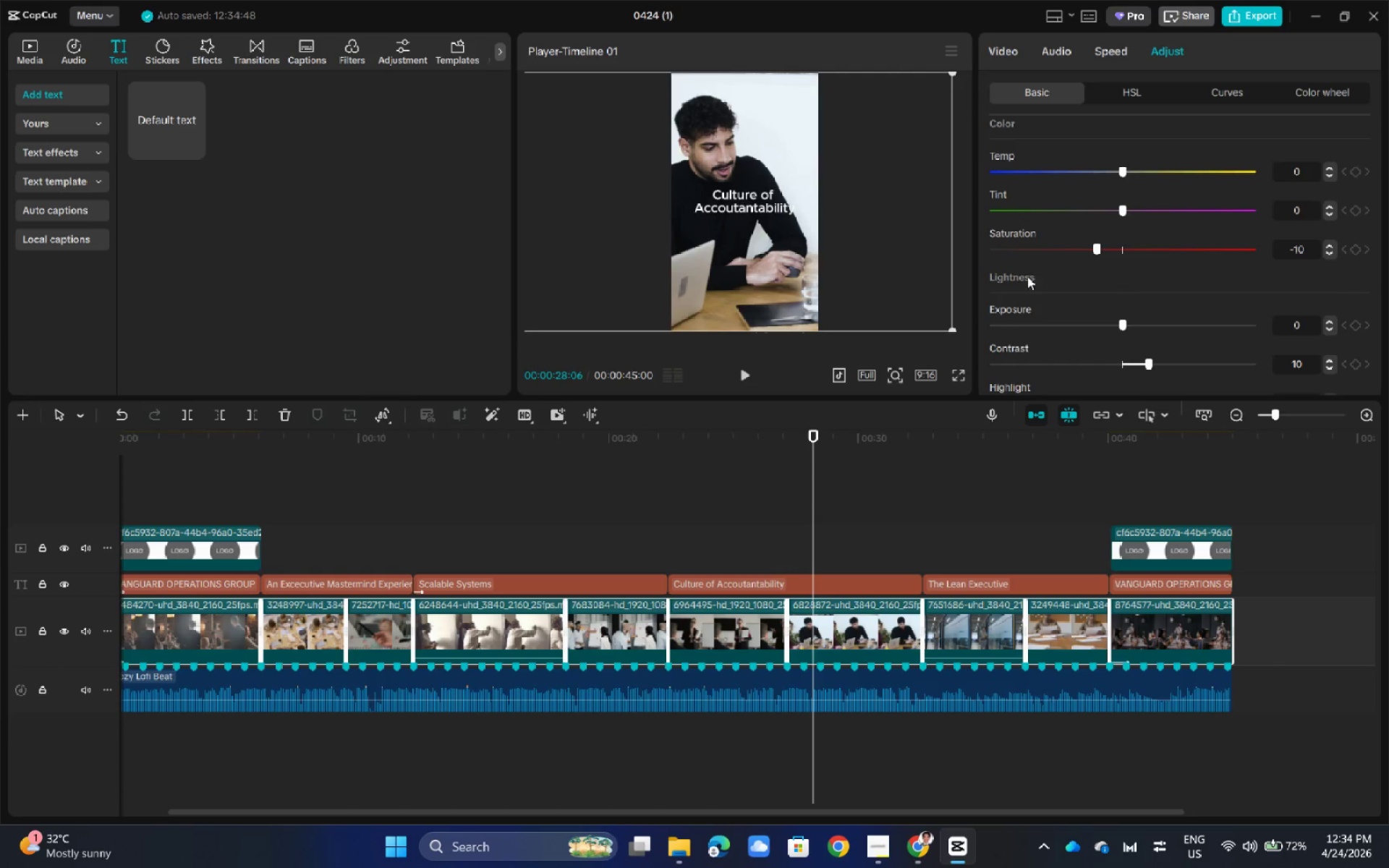 
left_click_drag(start_coordinate=[816, 434], to_coordinate=[749, 537])
 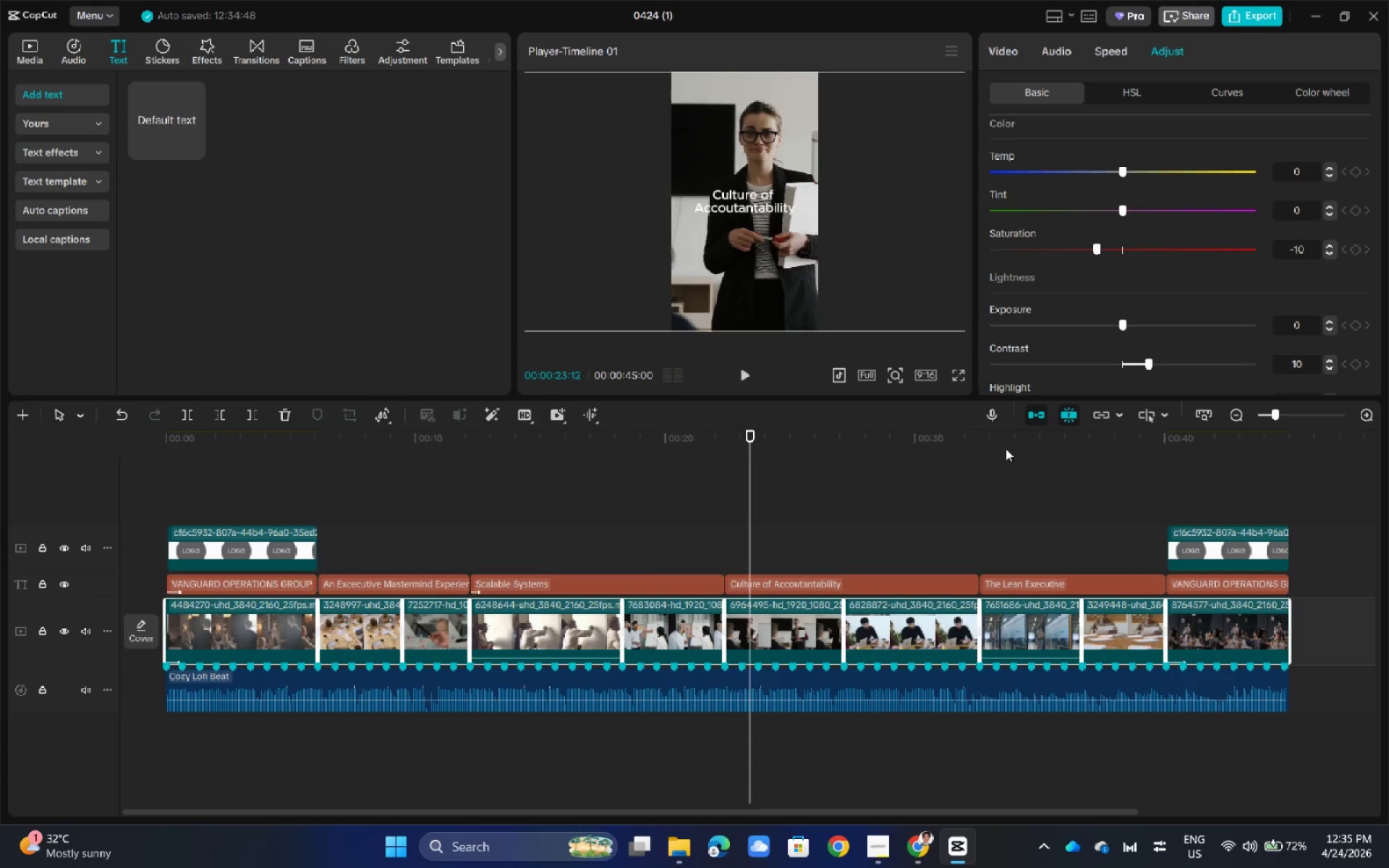 
wait(7.22)
 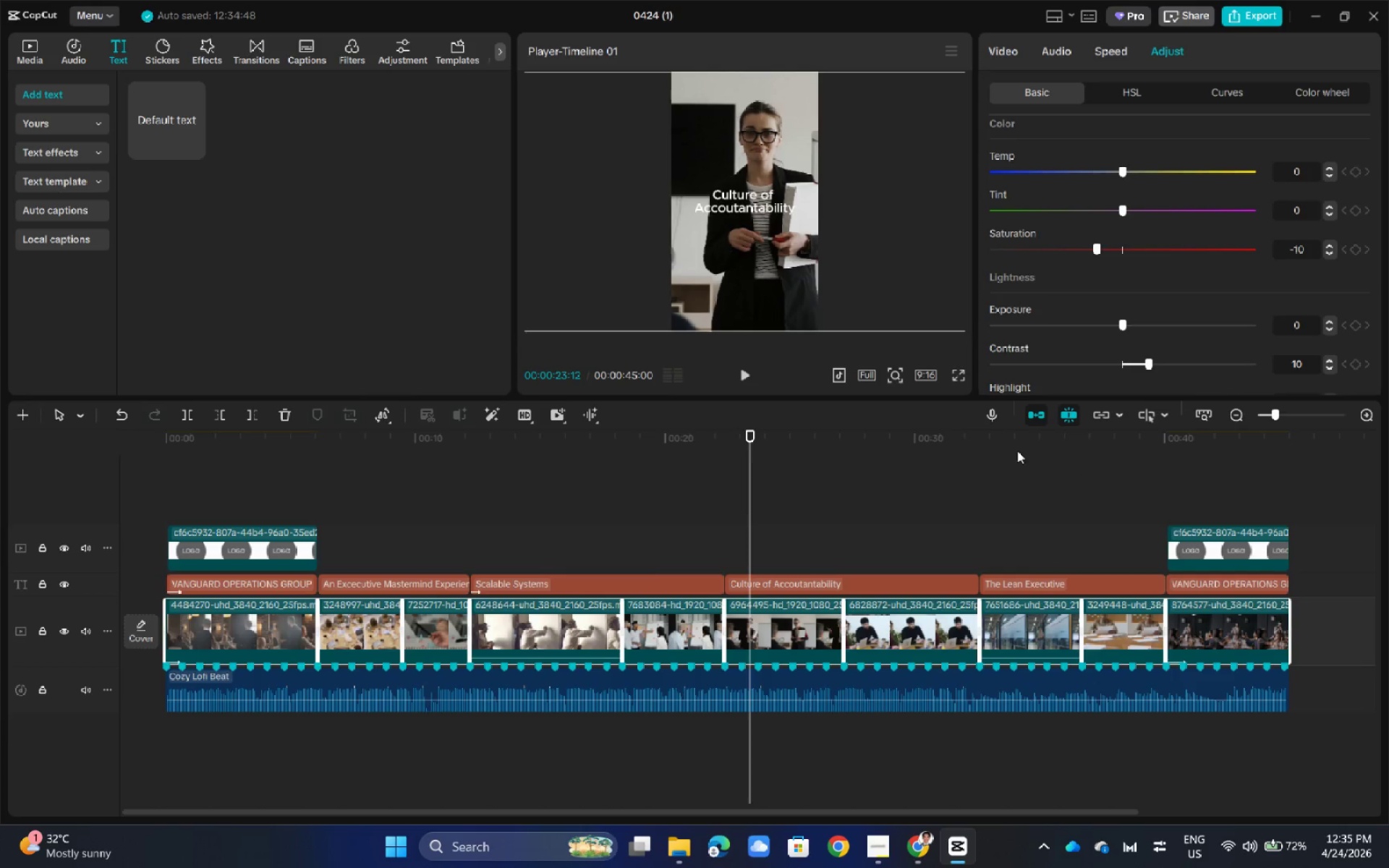 
left_click([910, 221])
 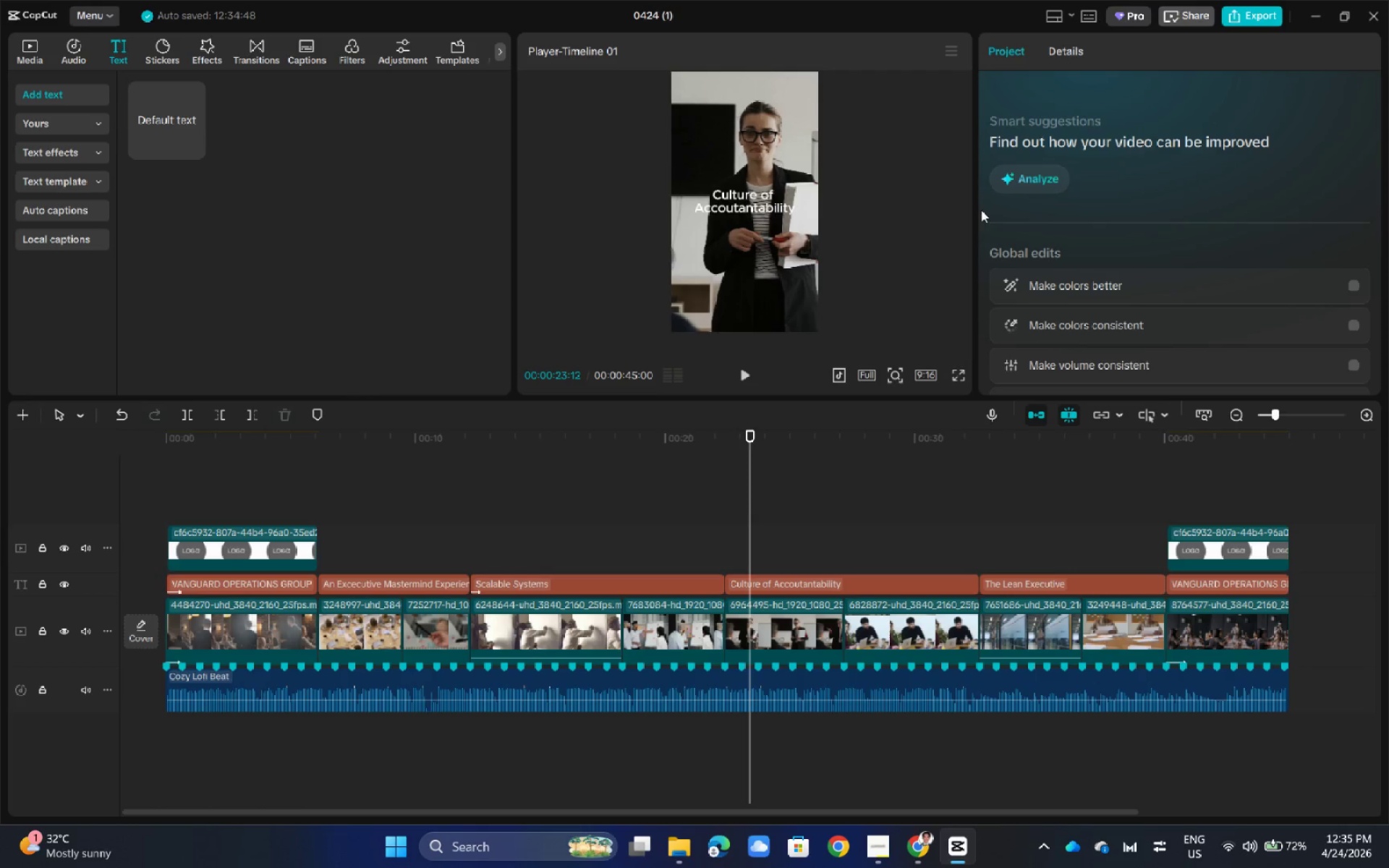 
scroll: coordinate [928, 268], scroll_direction: up, amount: 4.0
 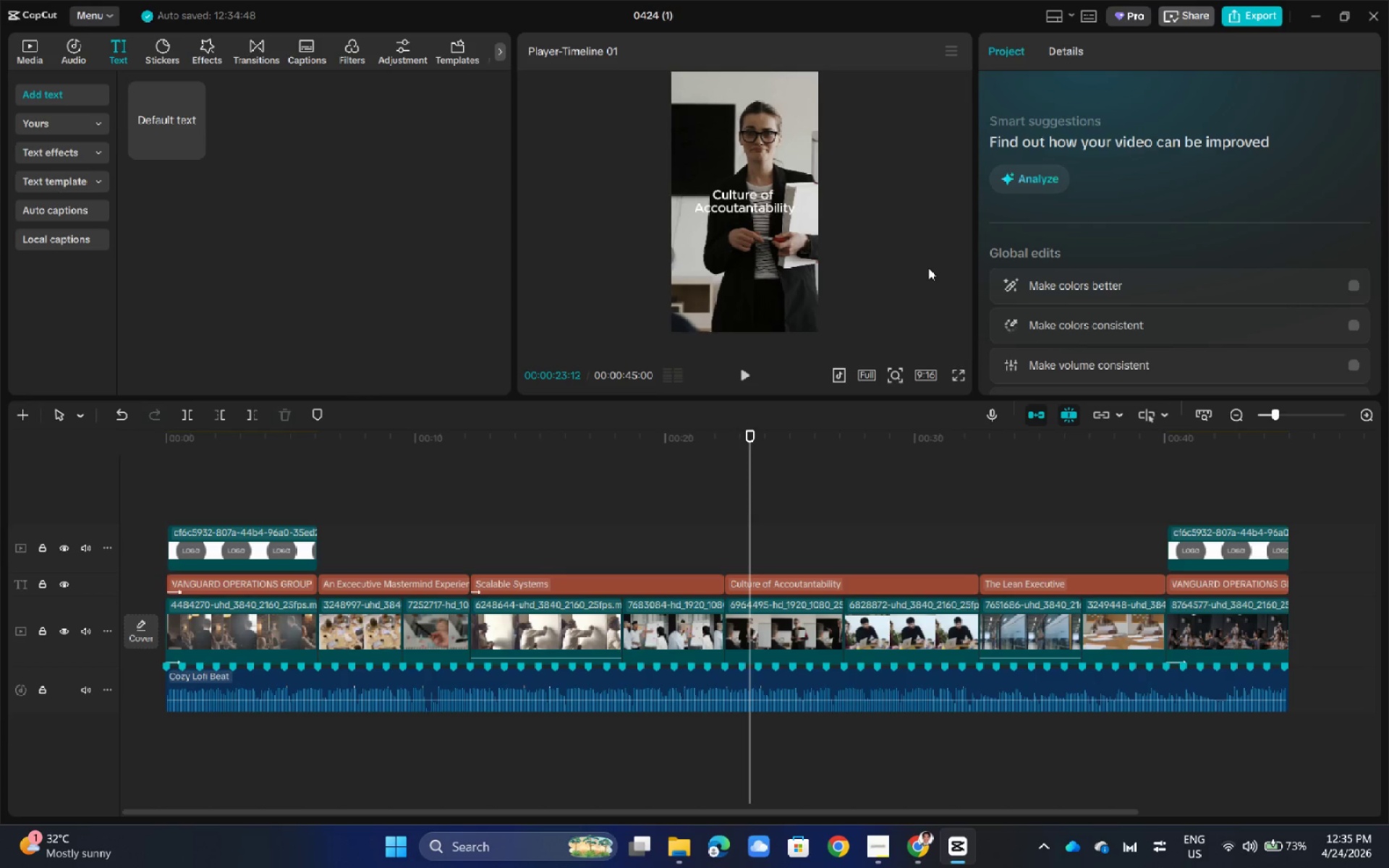 
left_click([598, 702])
 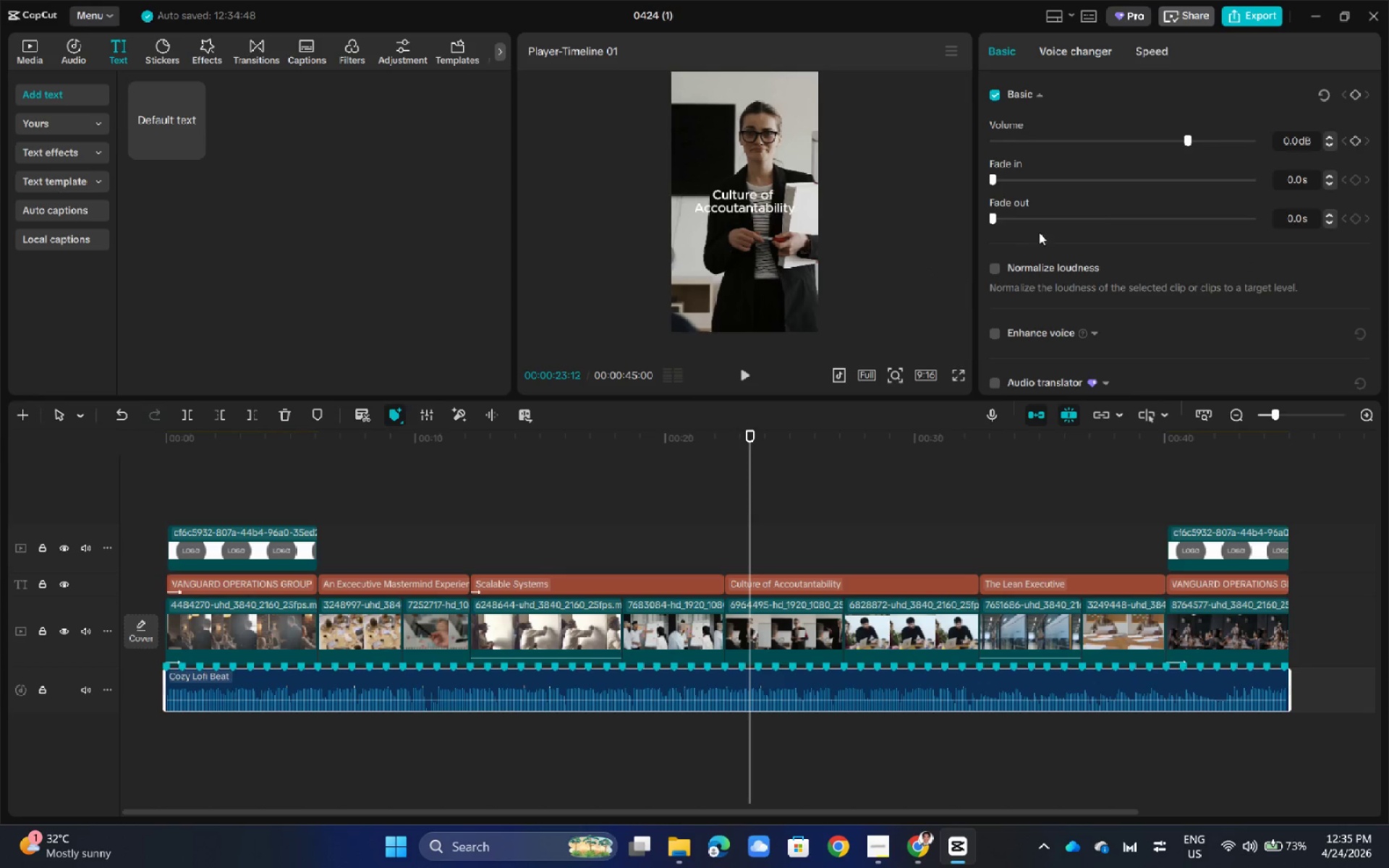 
scroll: coordinate [1128, 225], scroll_direction: up, amount: 2.0
 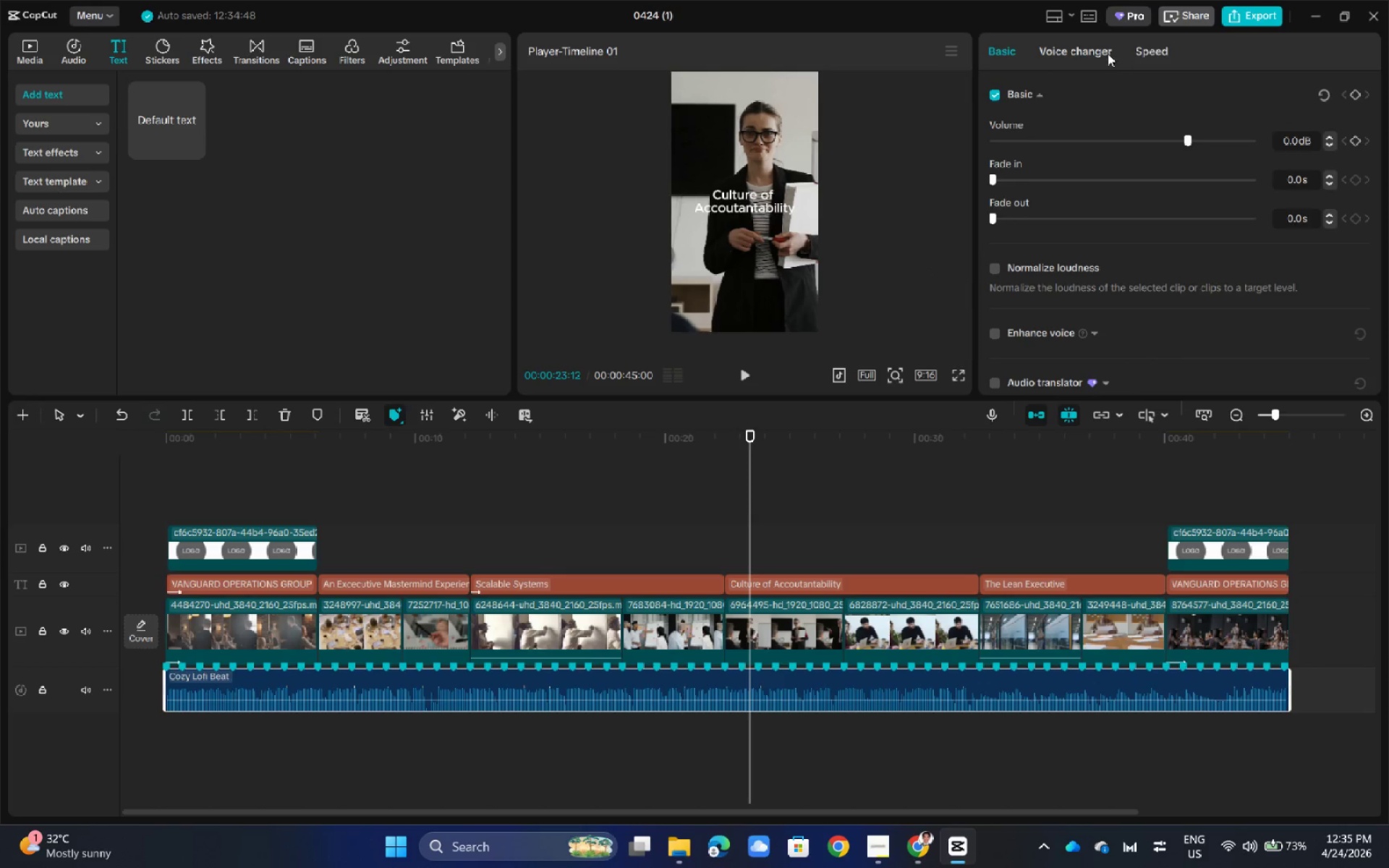 
double_click([1165, 53])
 